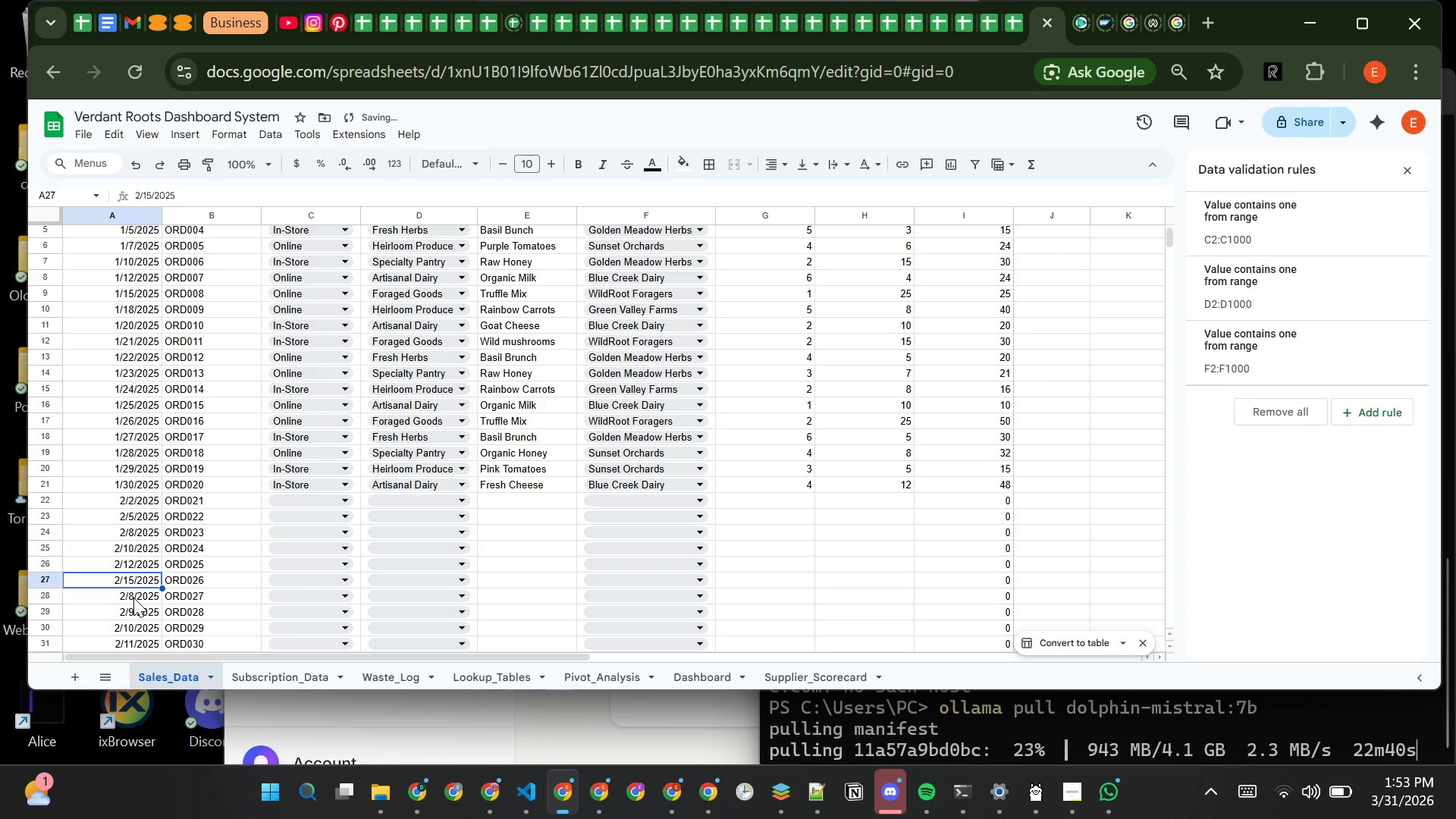 
double_click([133, 598])
 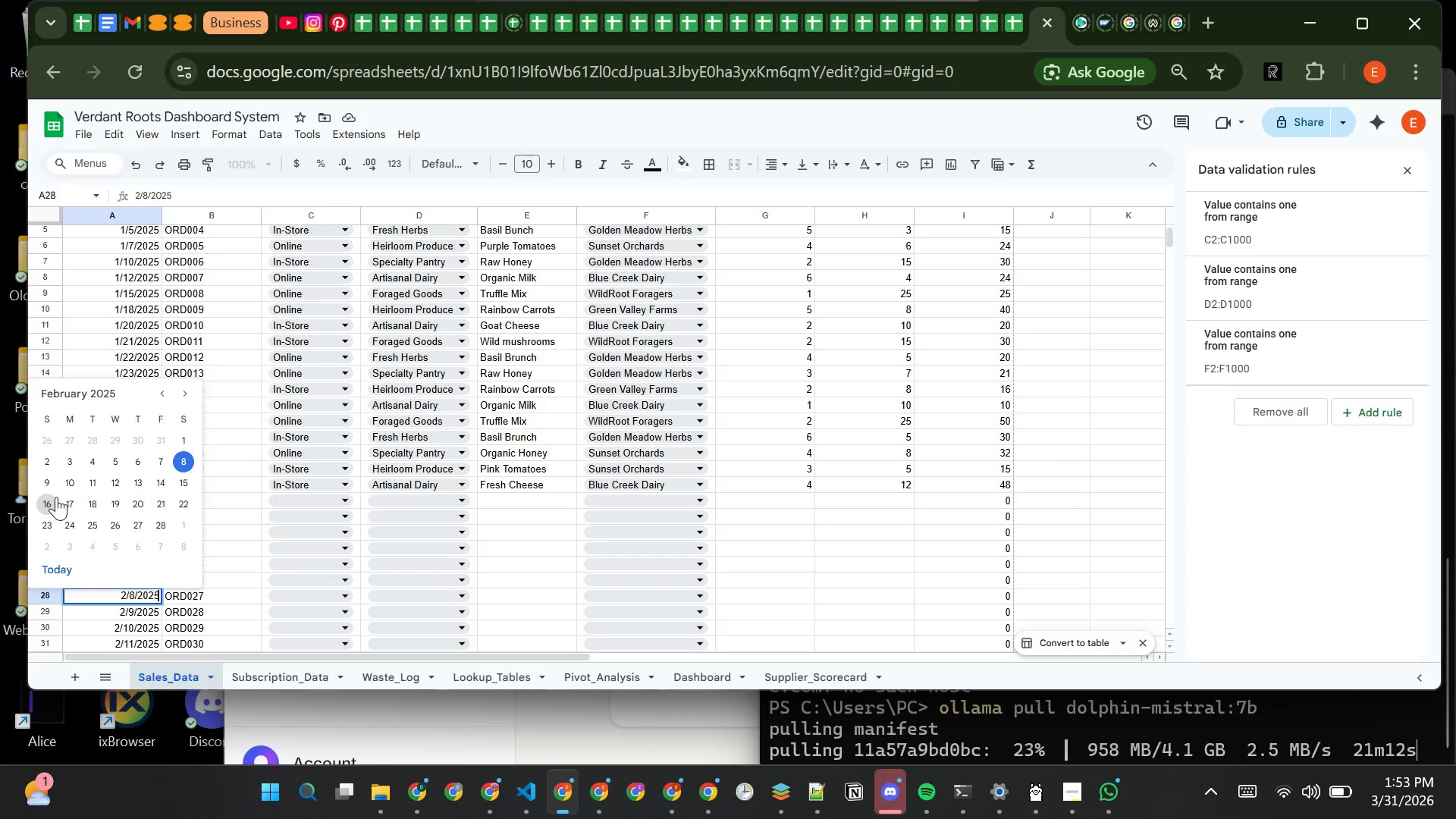 
wait(7.41)
 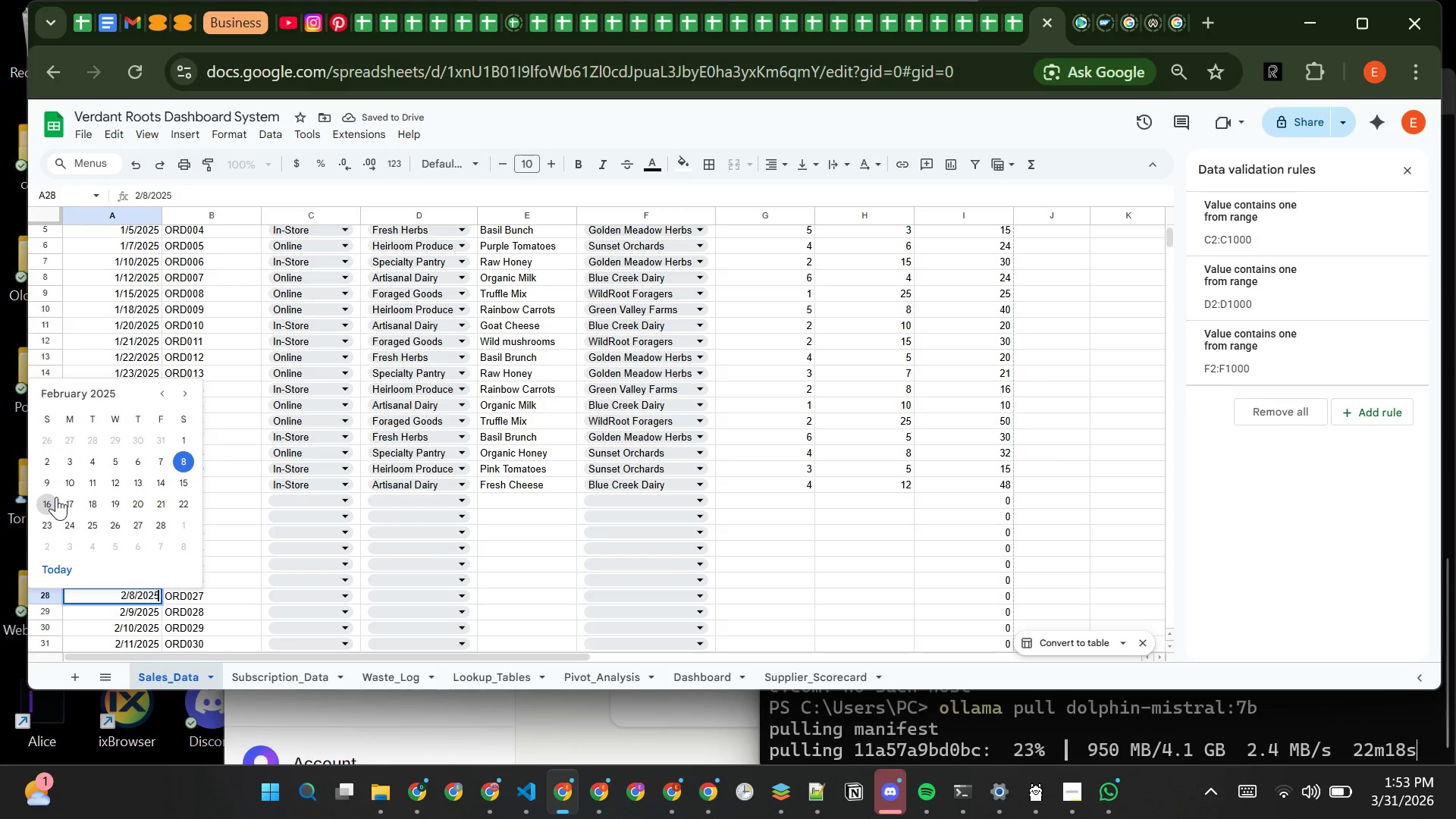 
left_click([69, 504])
 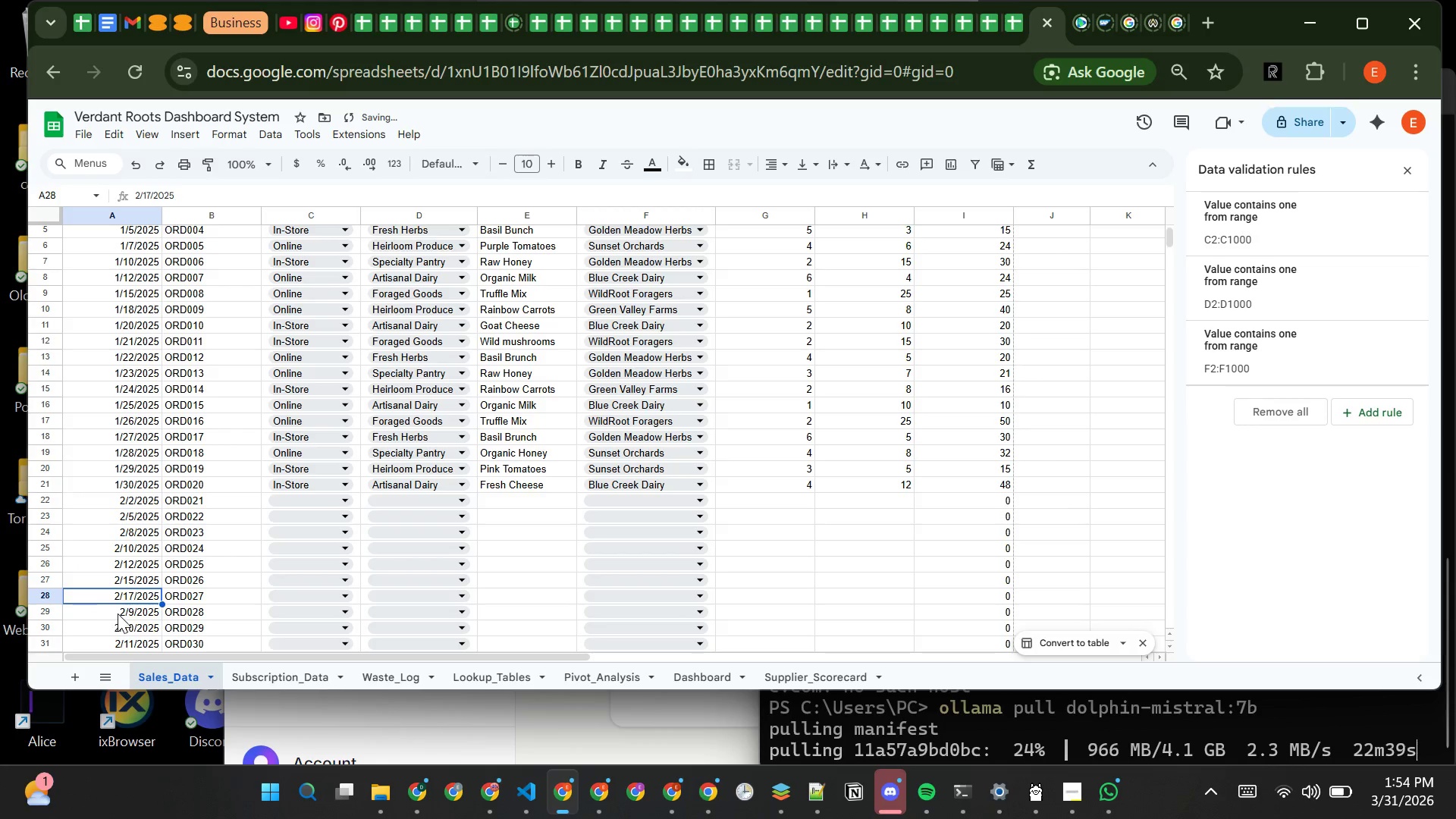 
double_click([119, 613])
 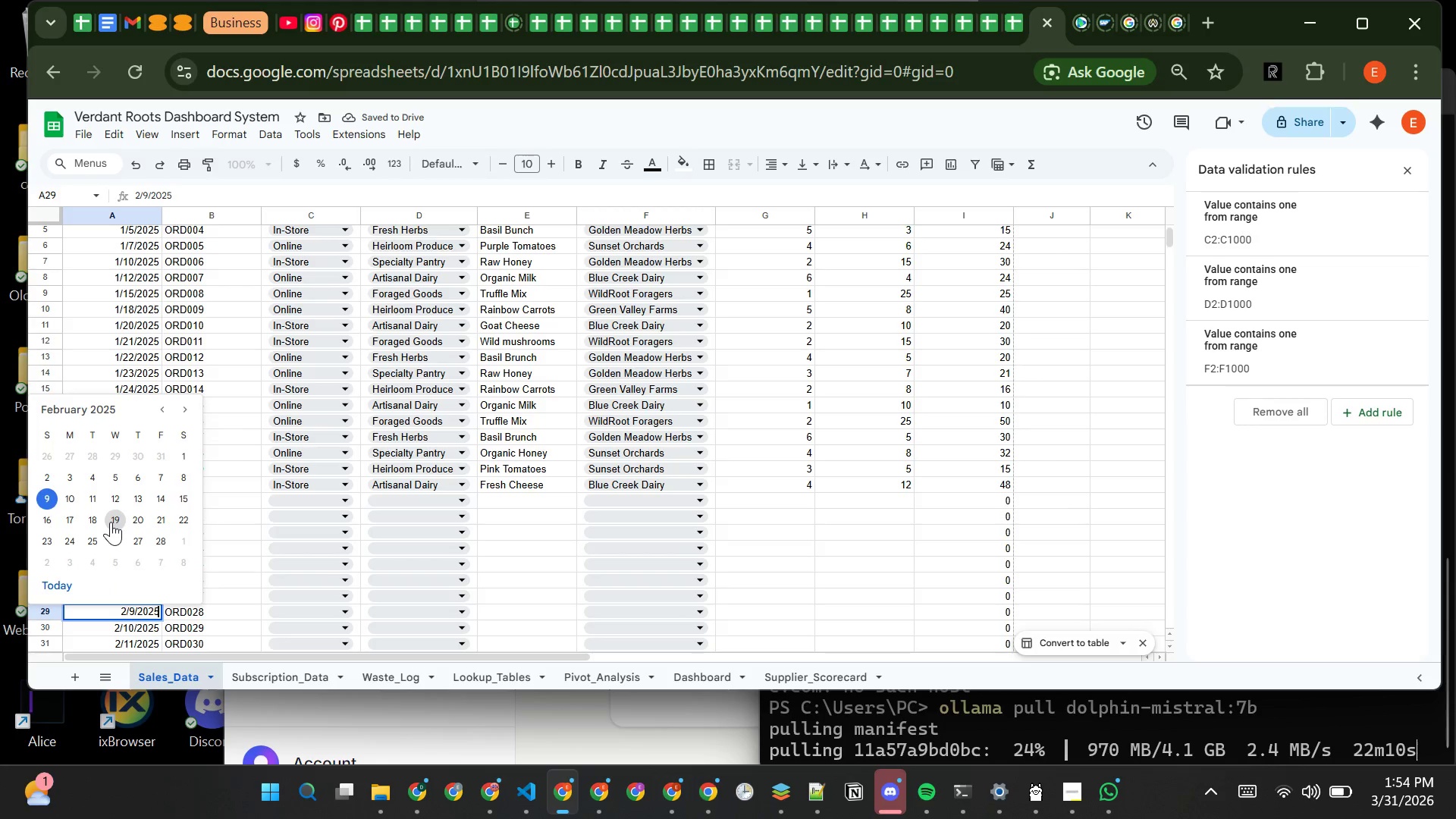 
left_click([111, 522])
 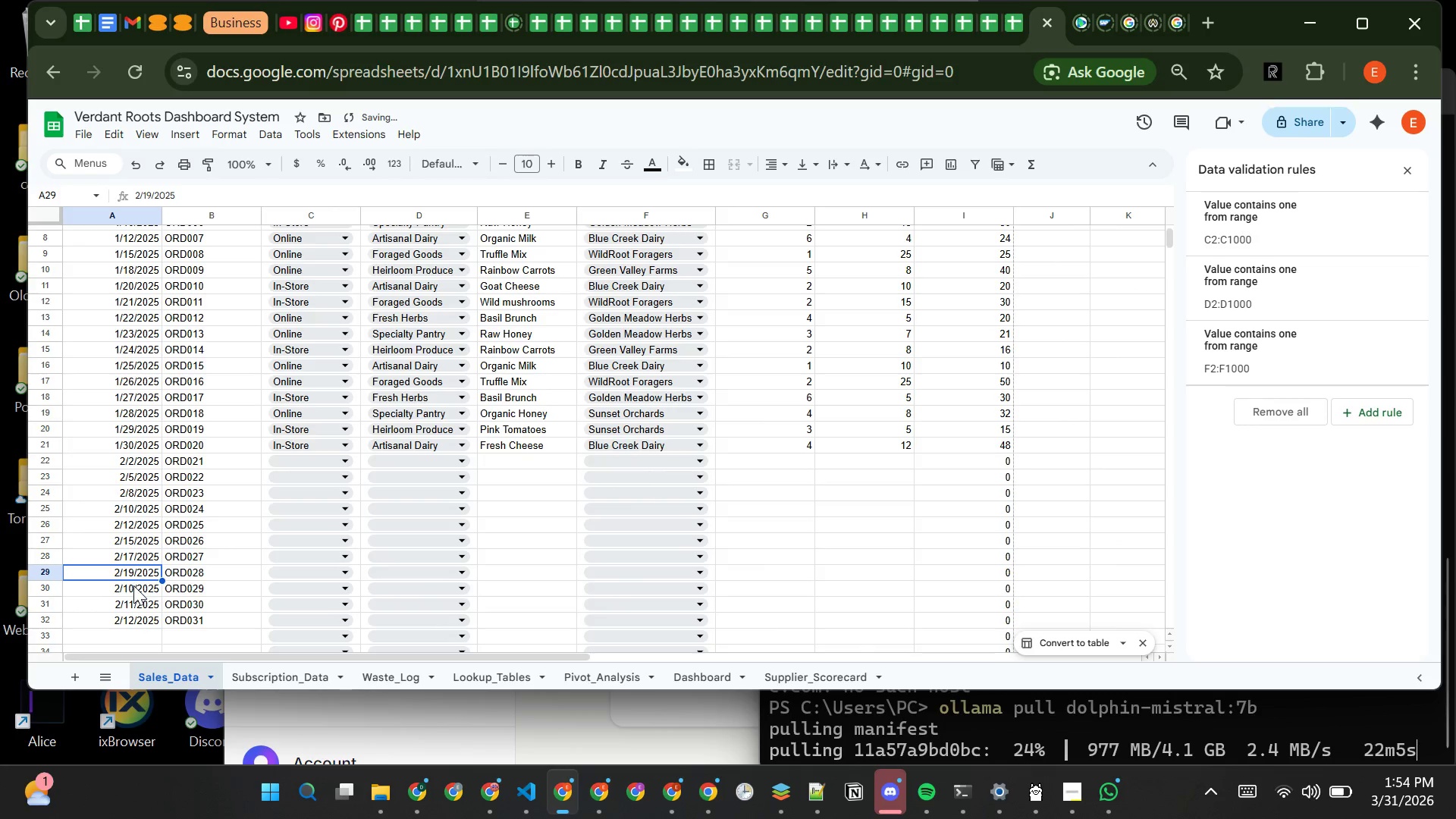 
double_click([131, 586])
 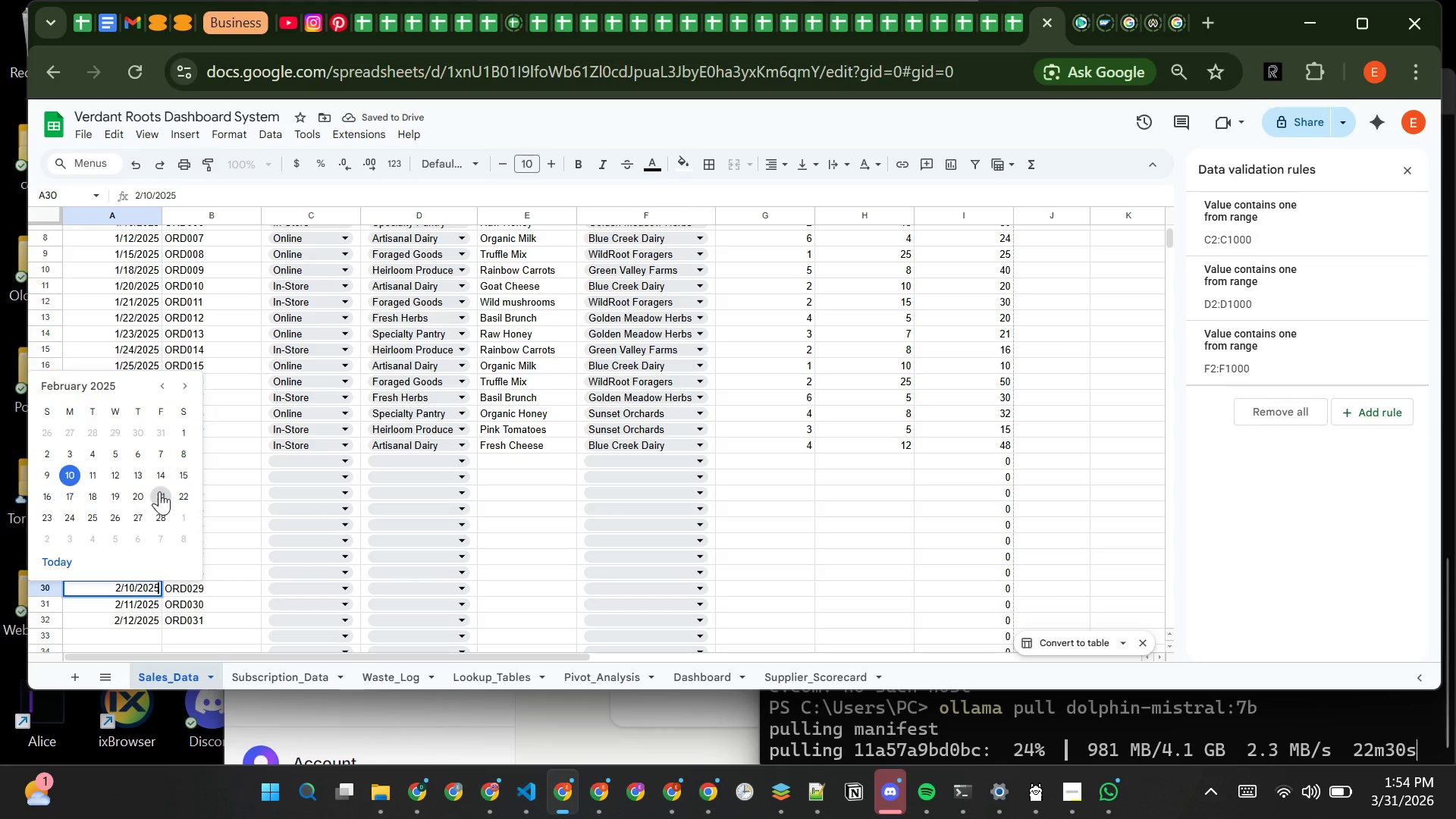 
left_click([159, 491])
 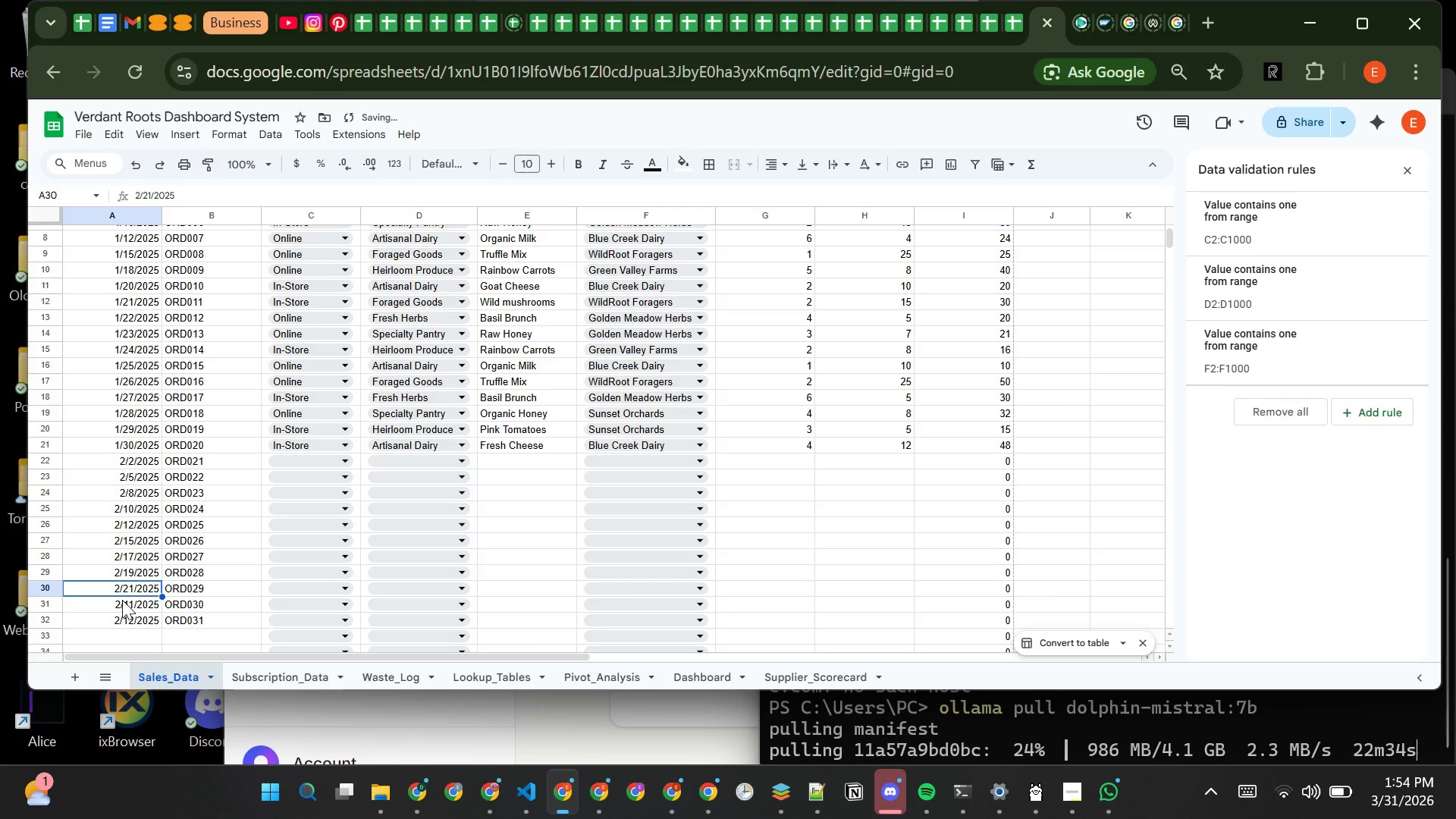 
double_click([122, 600])
 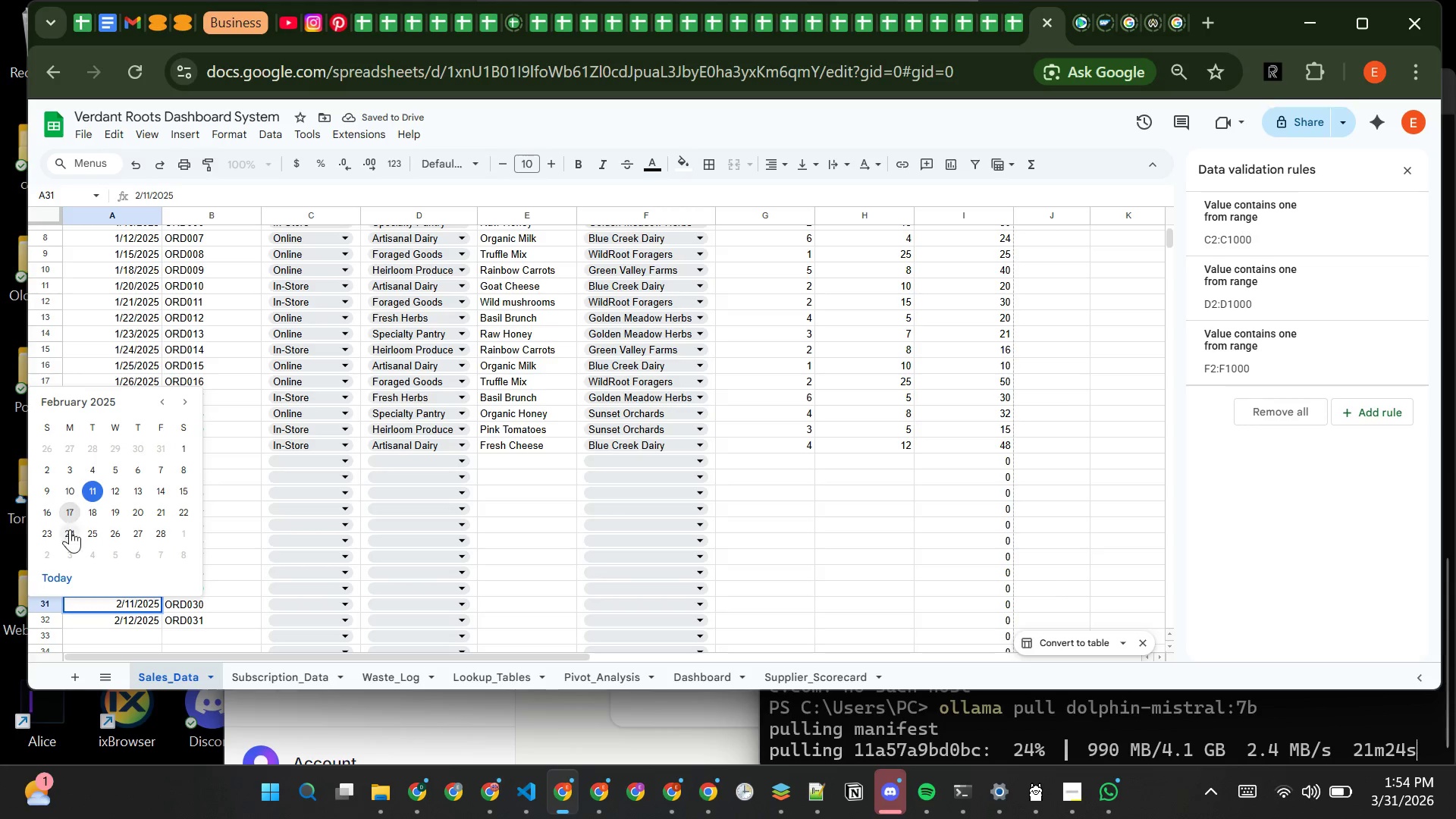 
left_click([68, 532])
 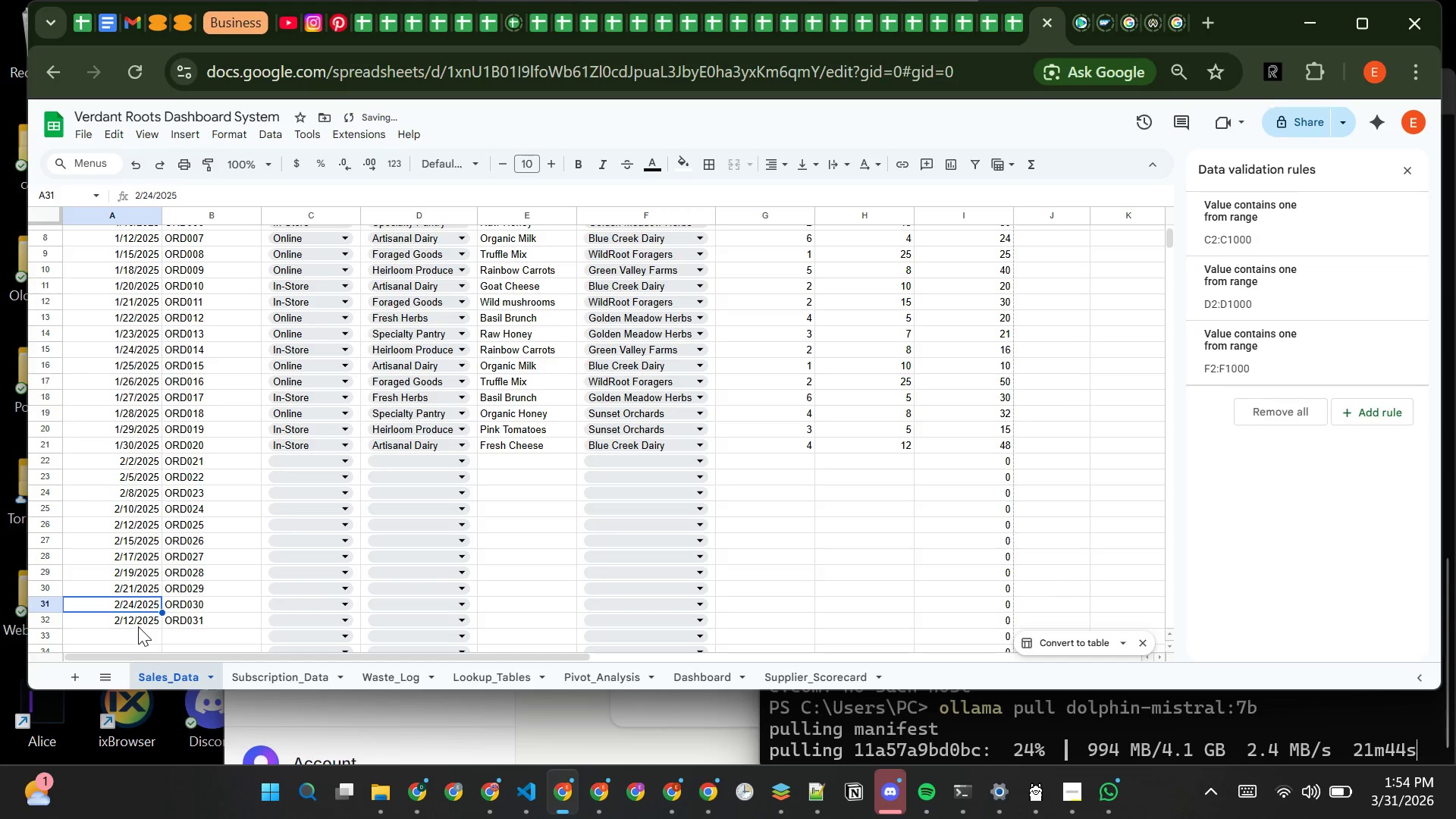 
left_click([138, 626])
 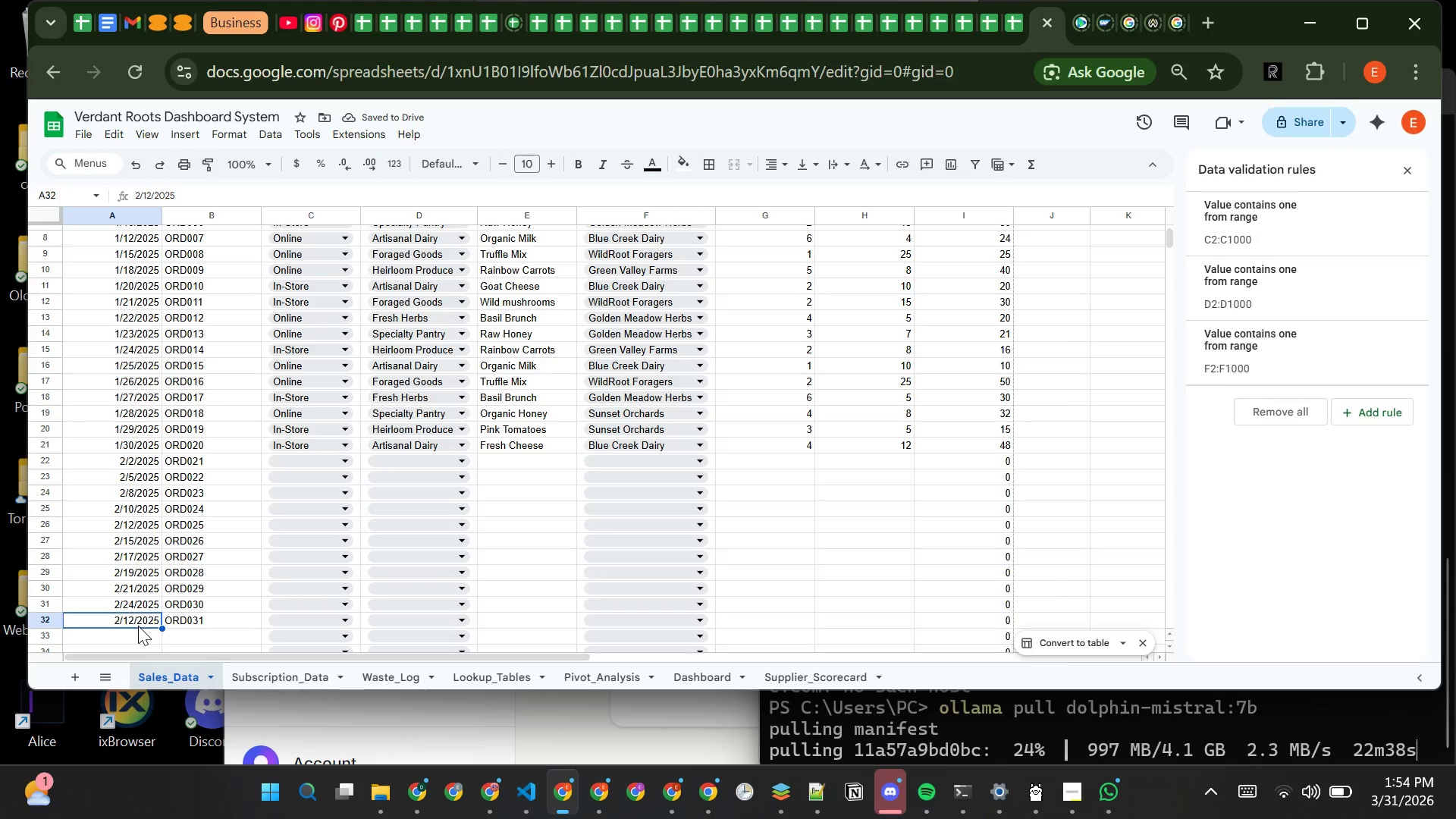 
double_click([138, 626])
 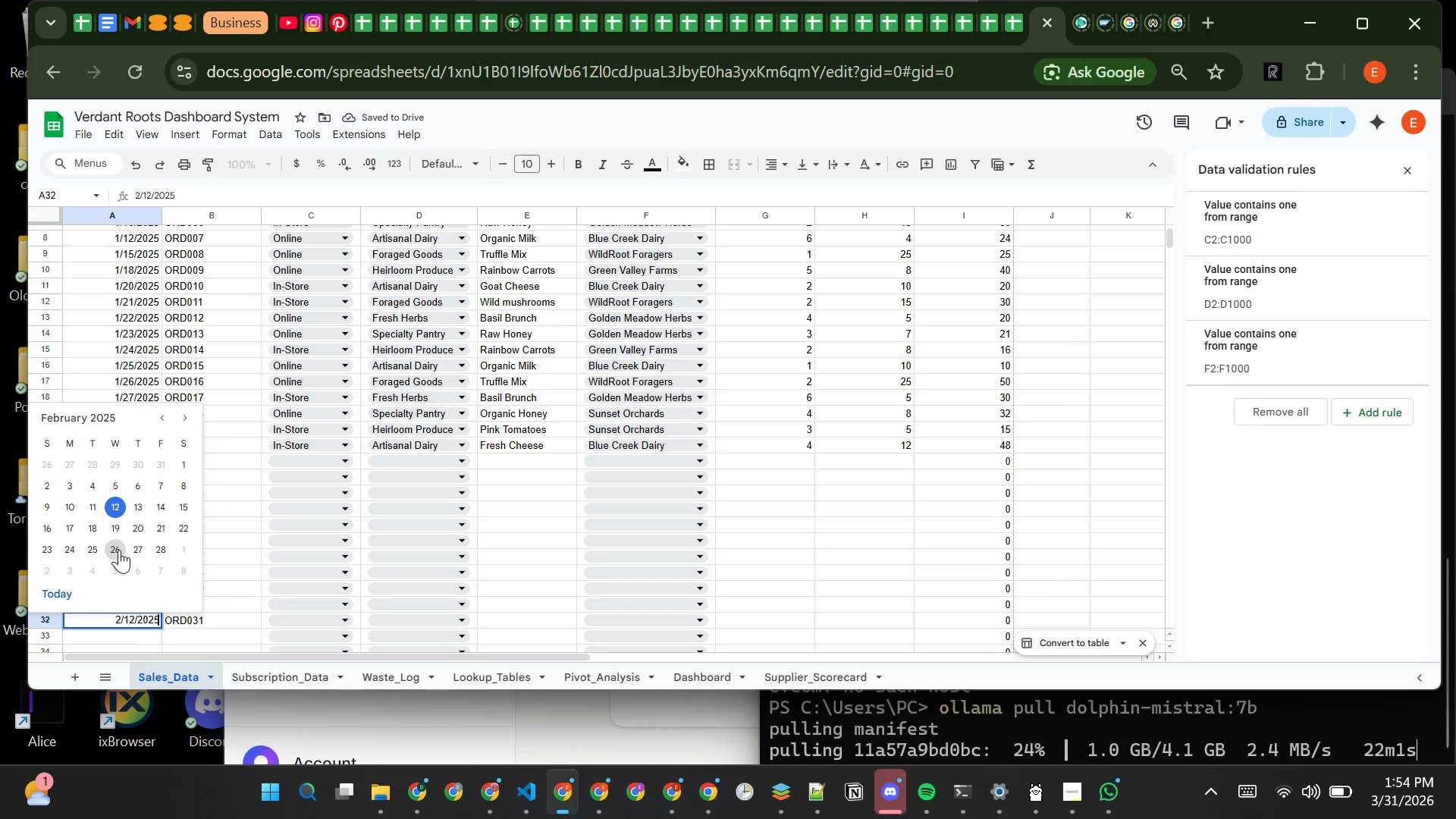 
left_click([134, 551])
 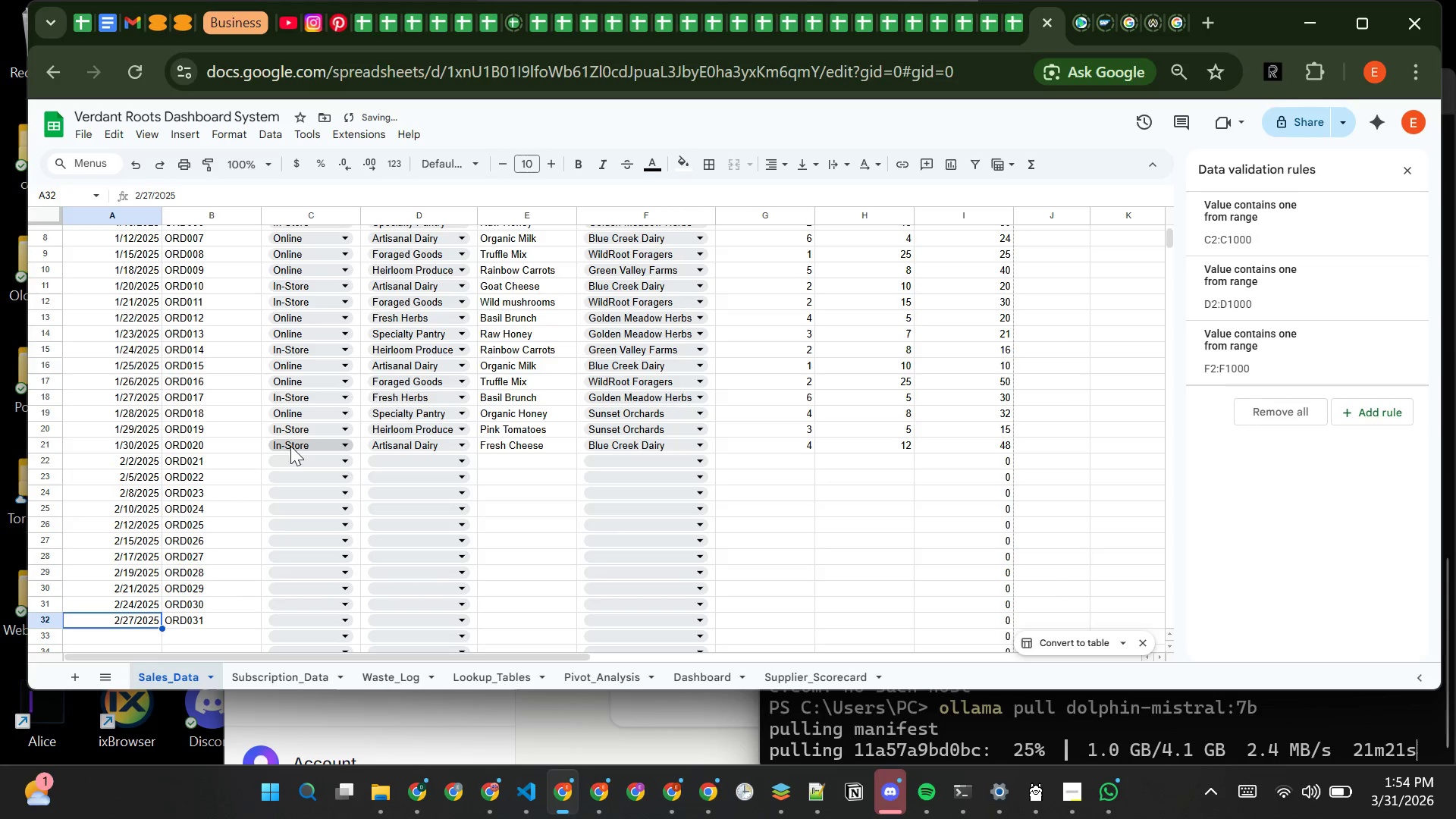 
left_click([291, 456])
 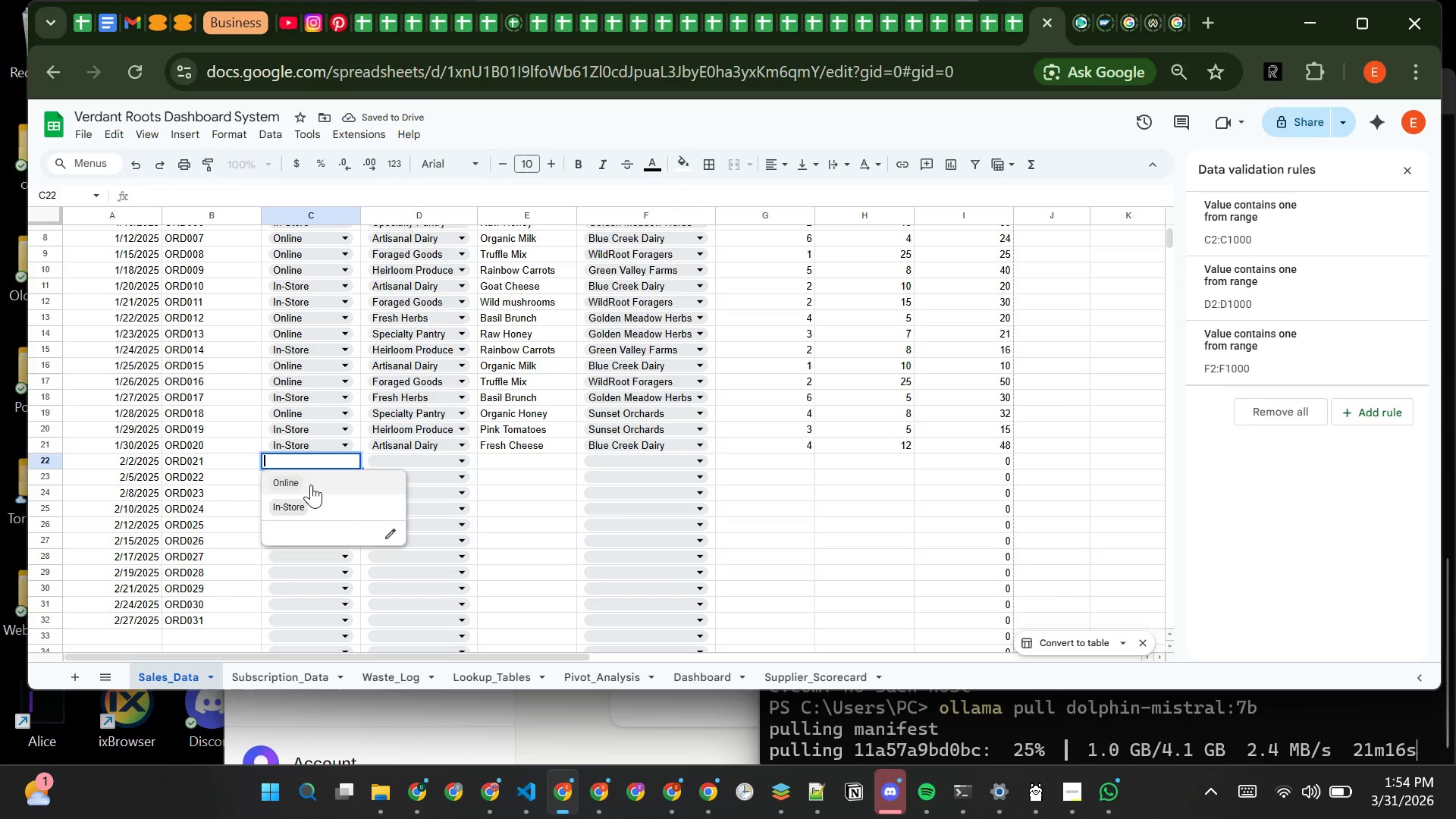 
left_click([311, 485])
 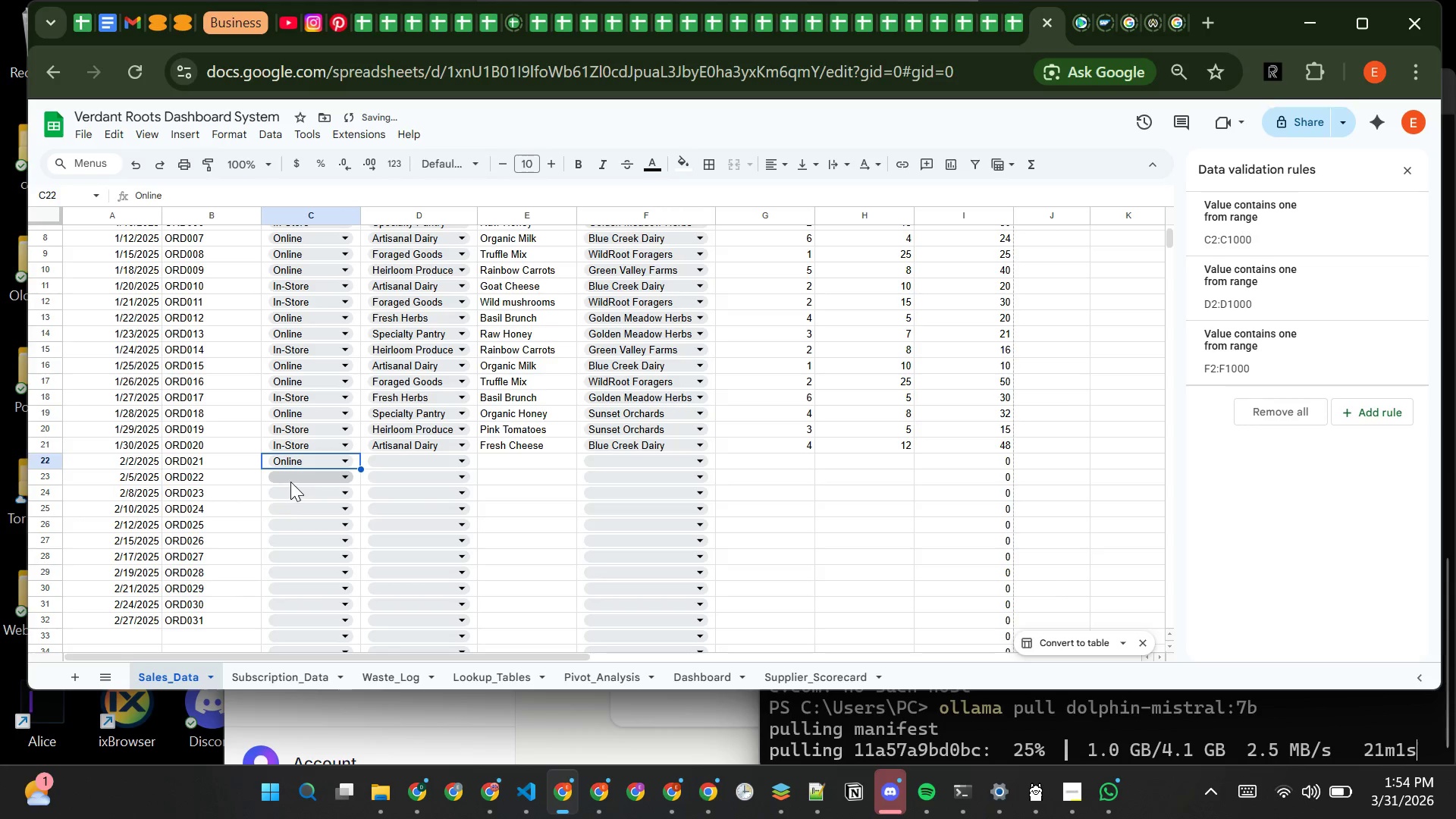 
left_click([290, 481])
 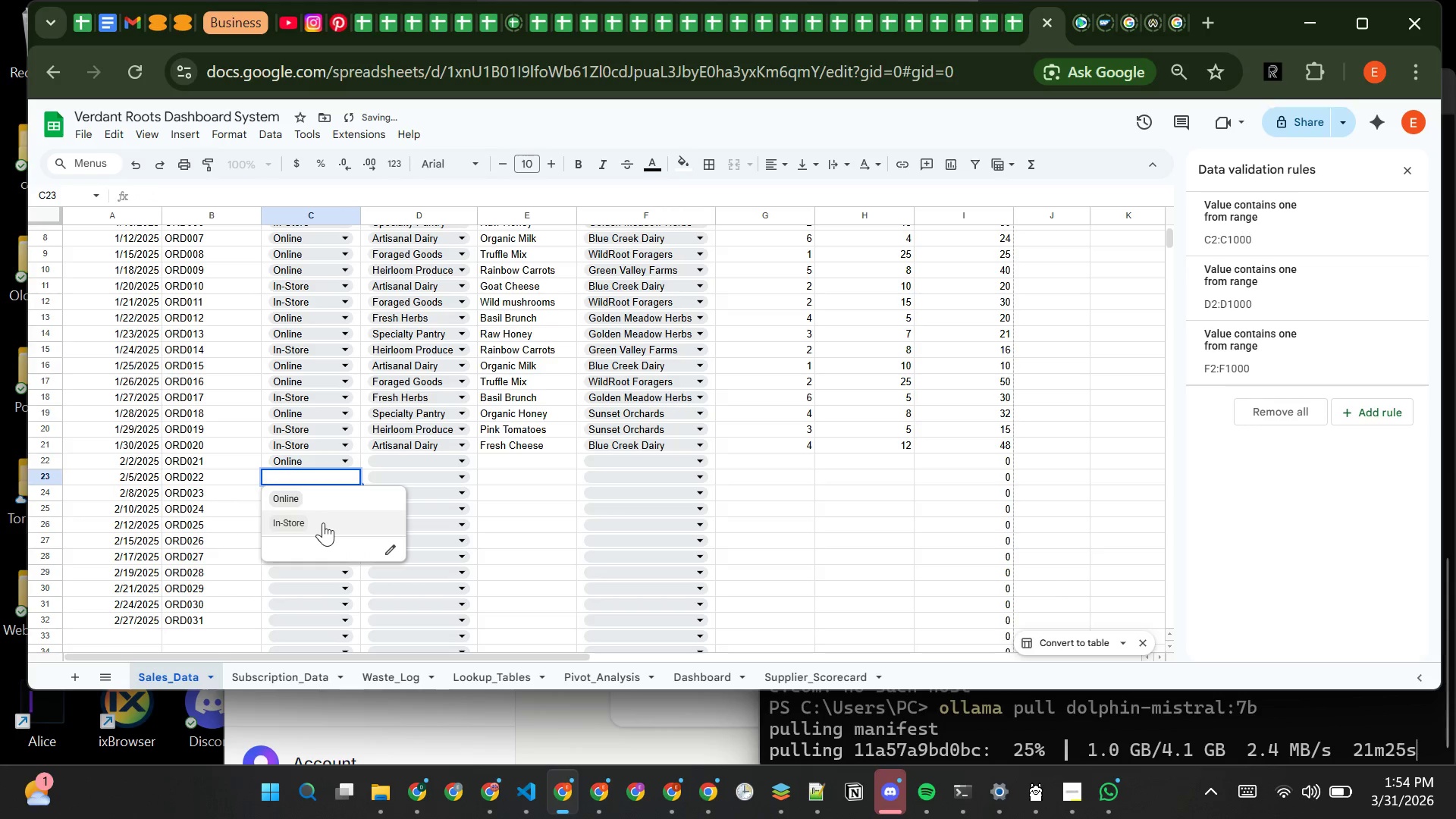 
left_click([323, 522])
 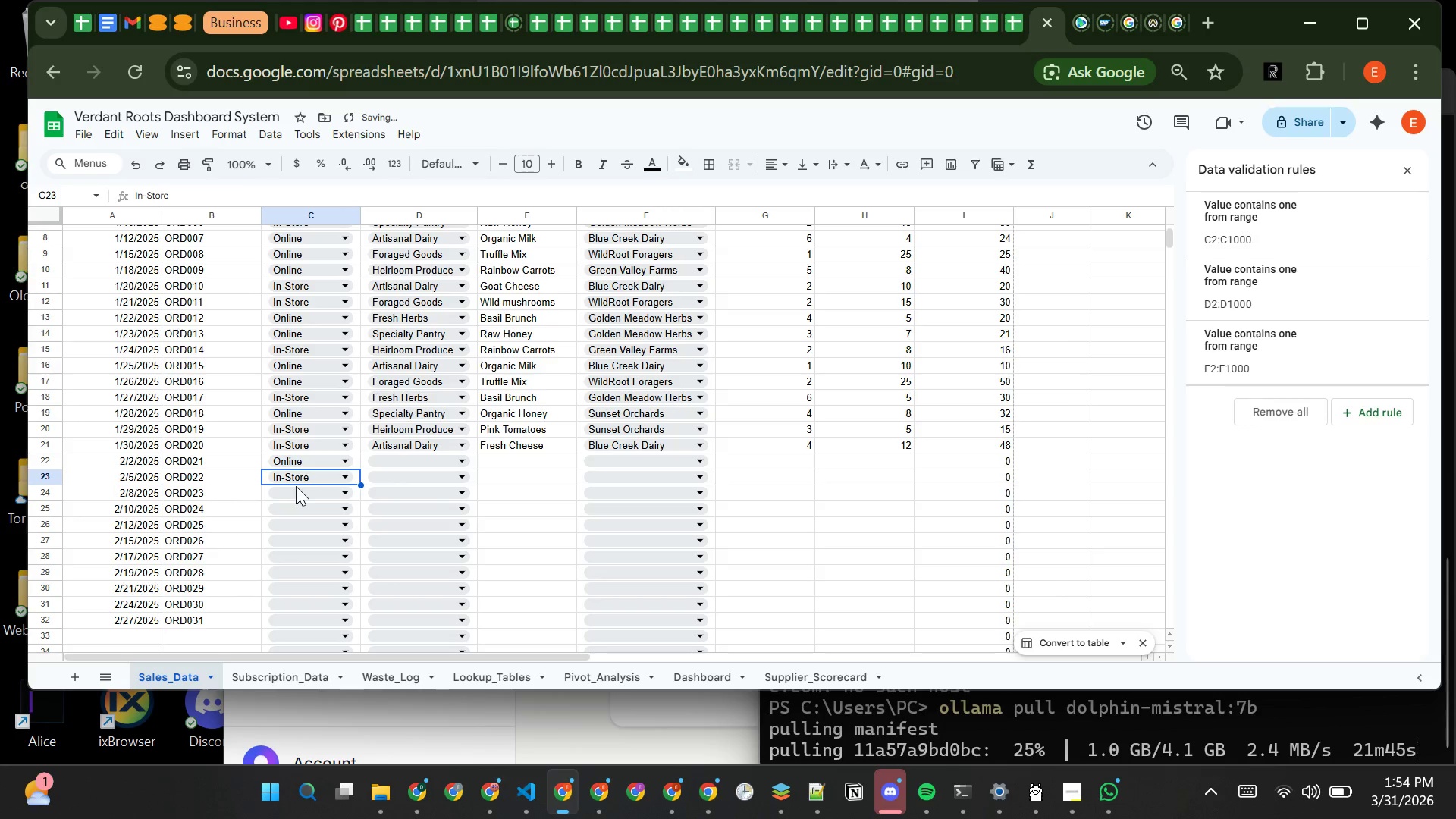 
left_click([291, 488])
 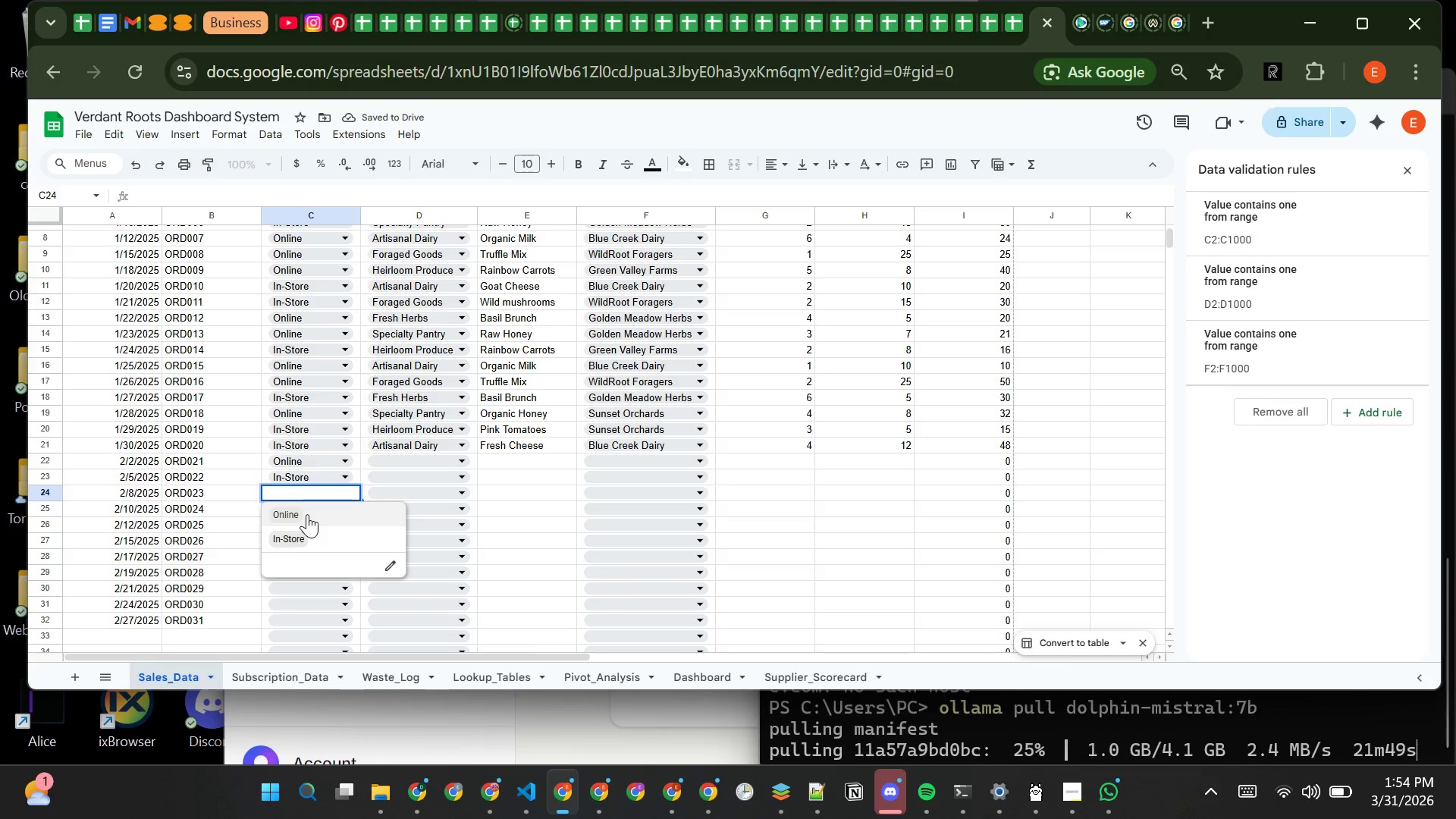 
left_click([307, 514])
 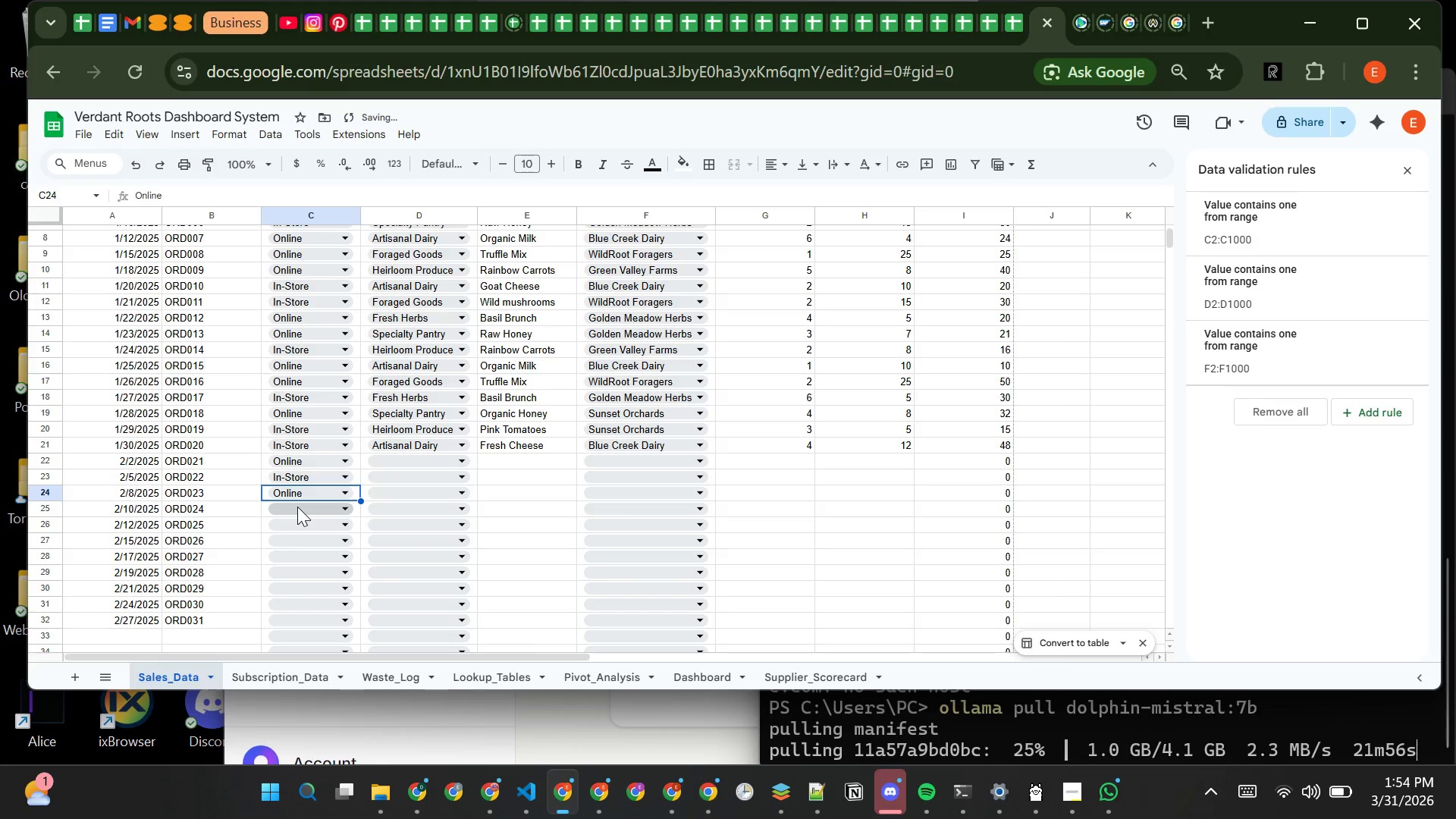 
left_click([297, 507])
 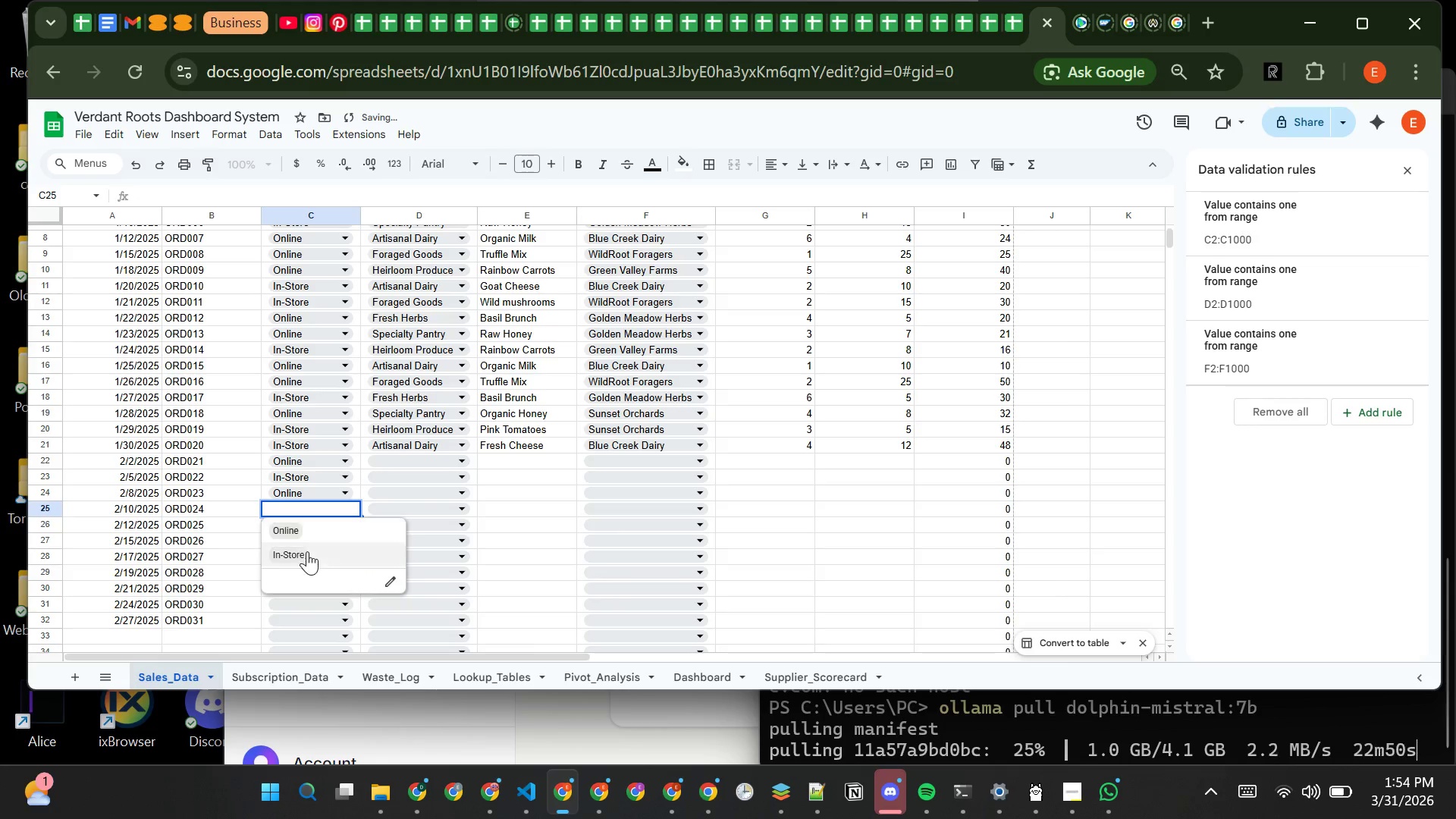 
left_click([307, 551])
 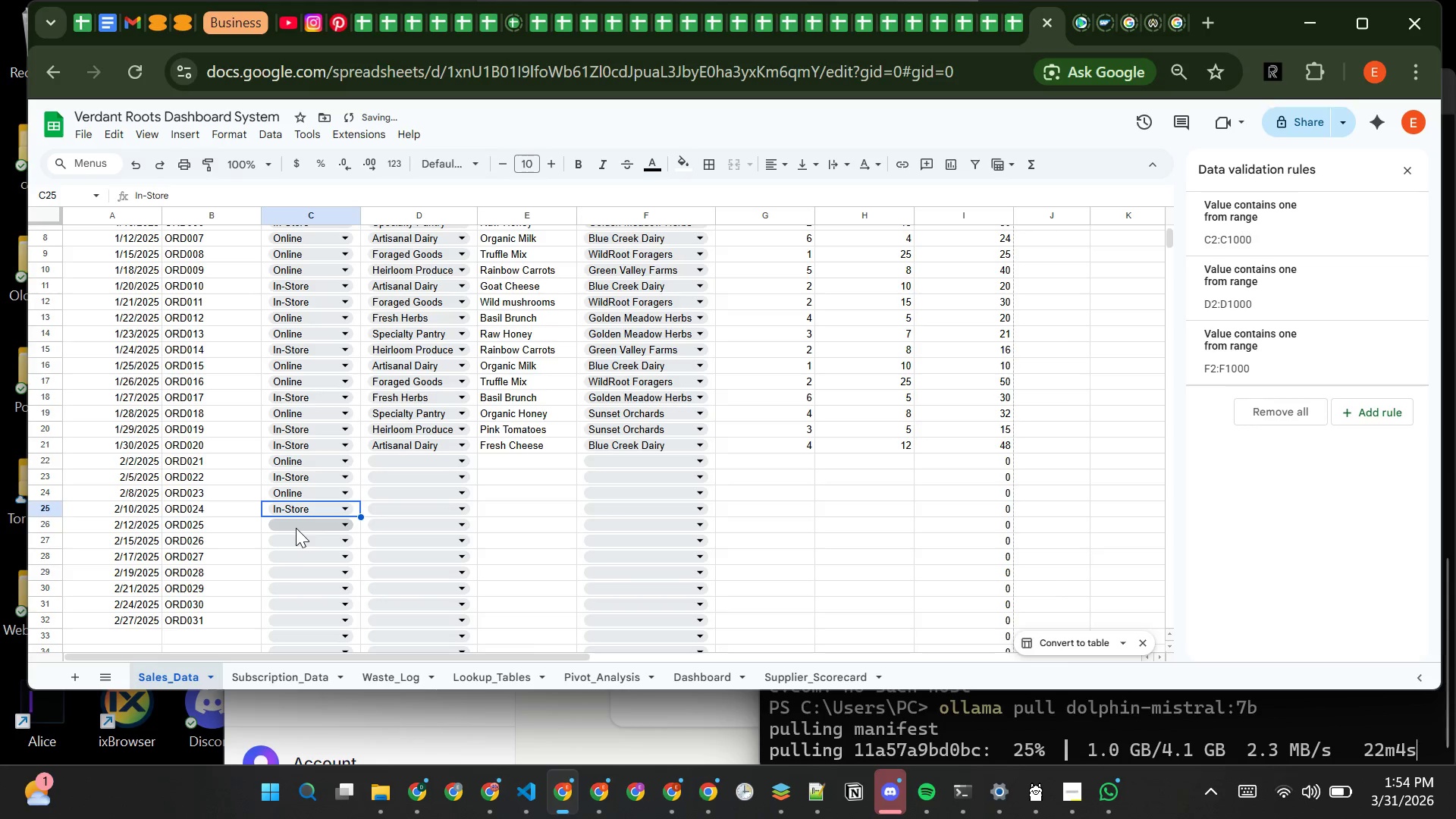 
left_click([296, 528])
 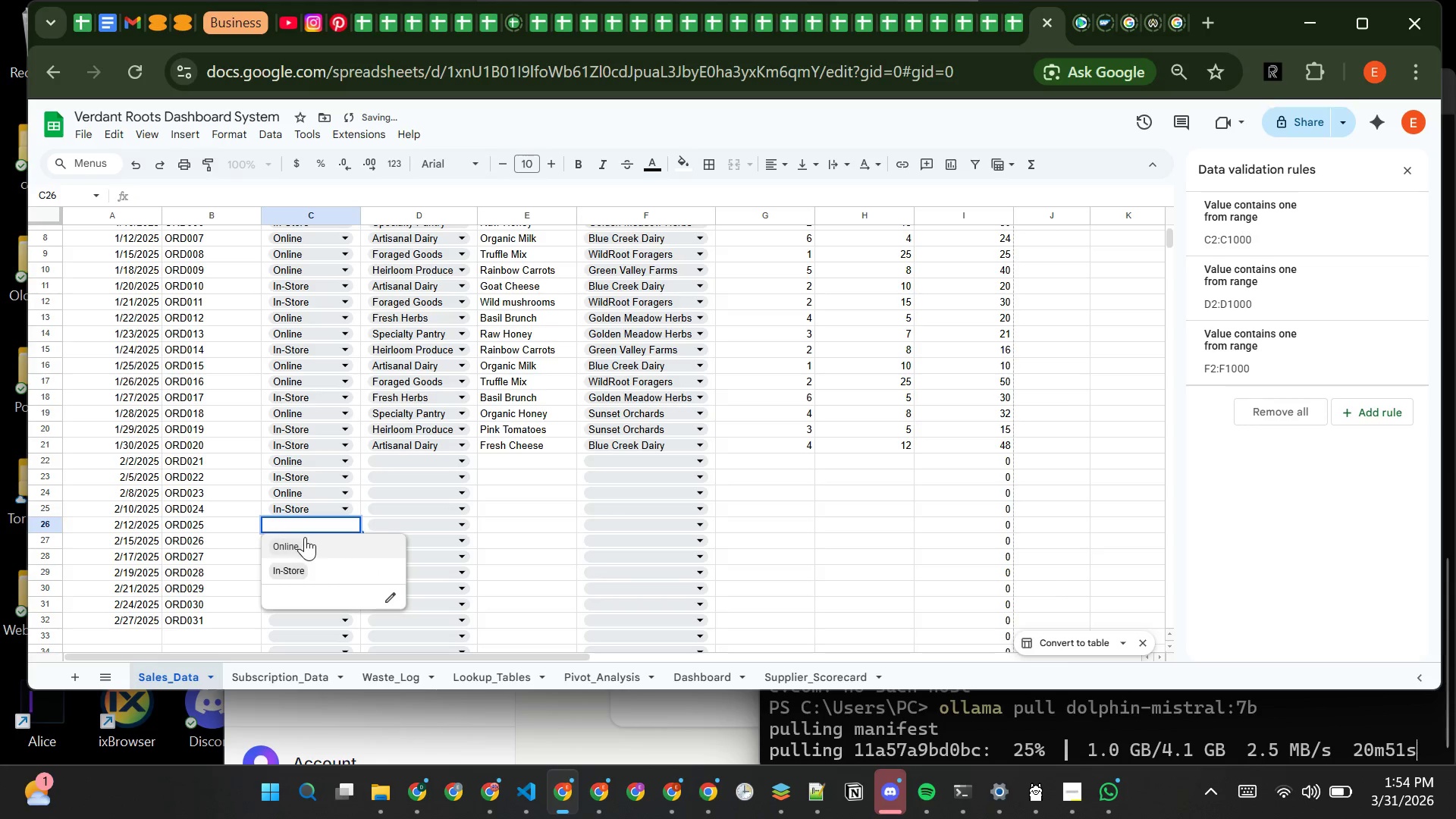 
left_click([305, 537])
 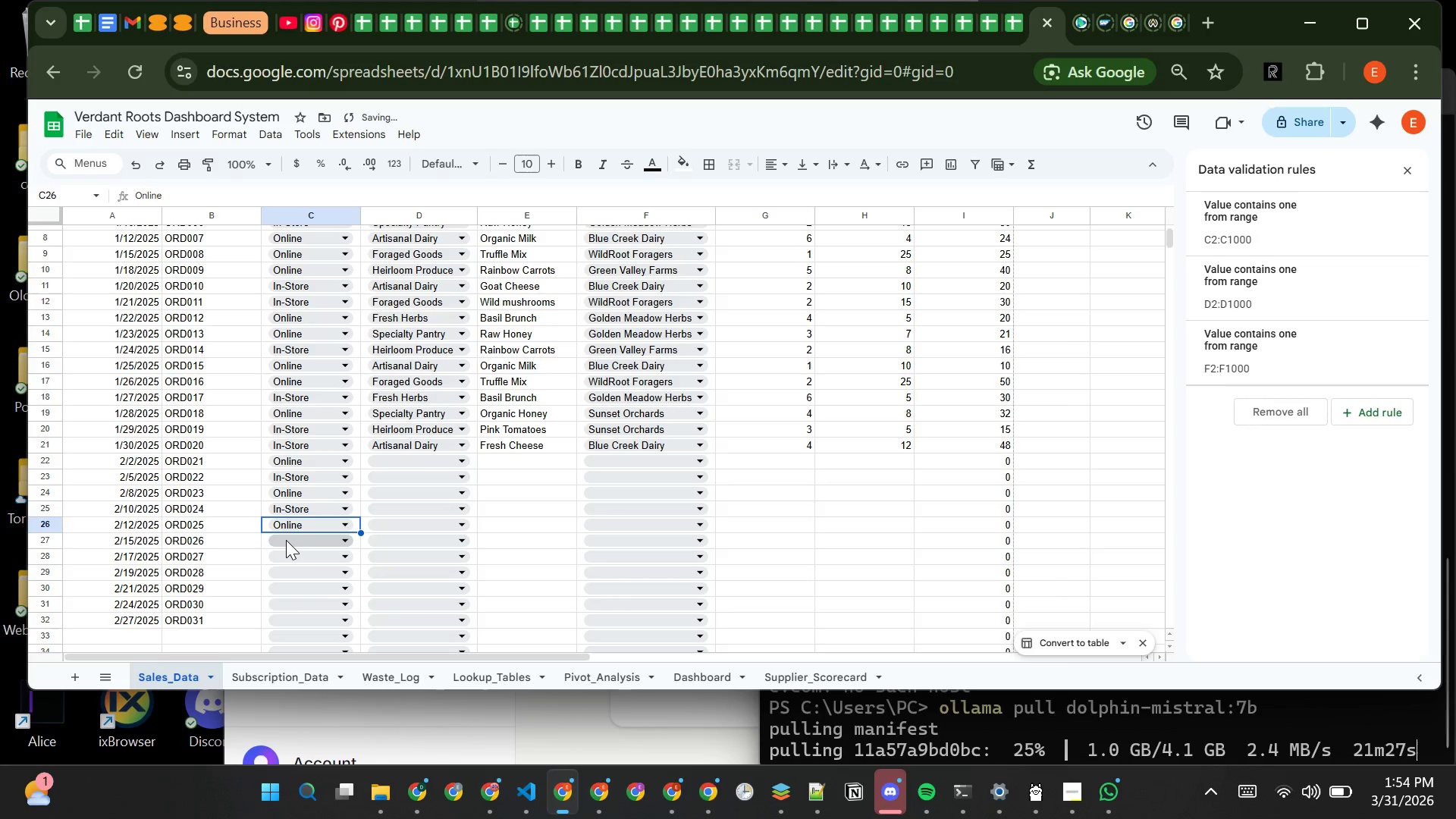 
left_click_drag(start_coordinate=[286, 540], to_coordinate=[300, 564])
 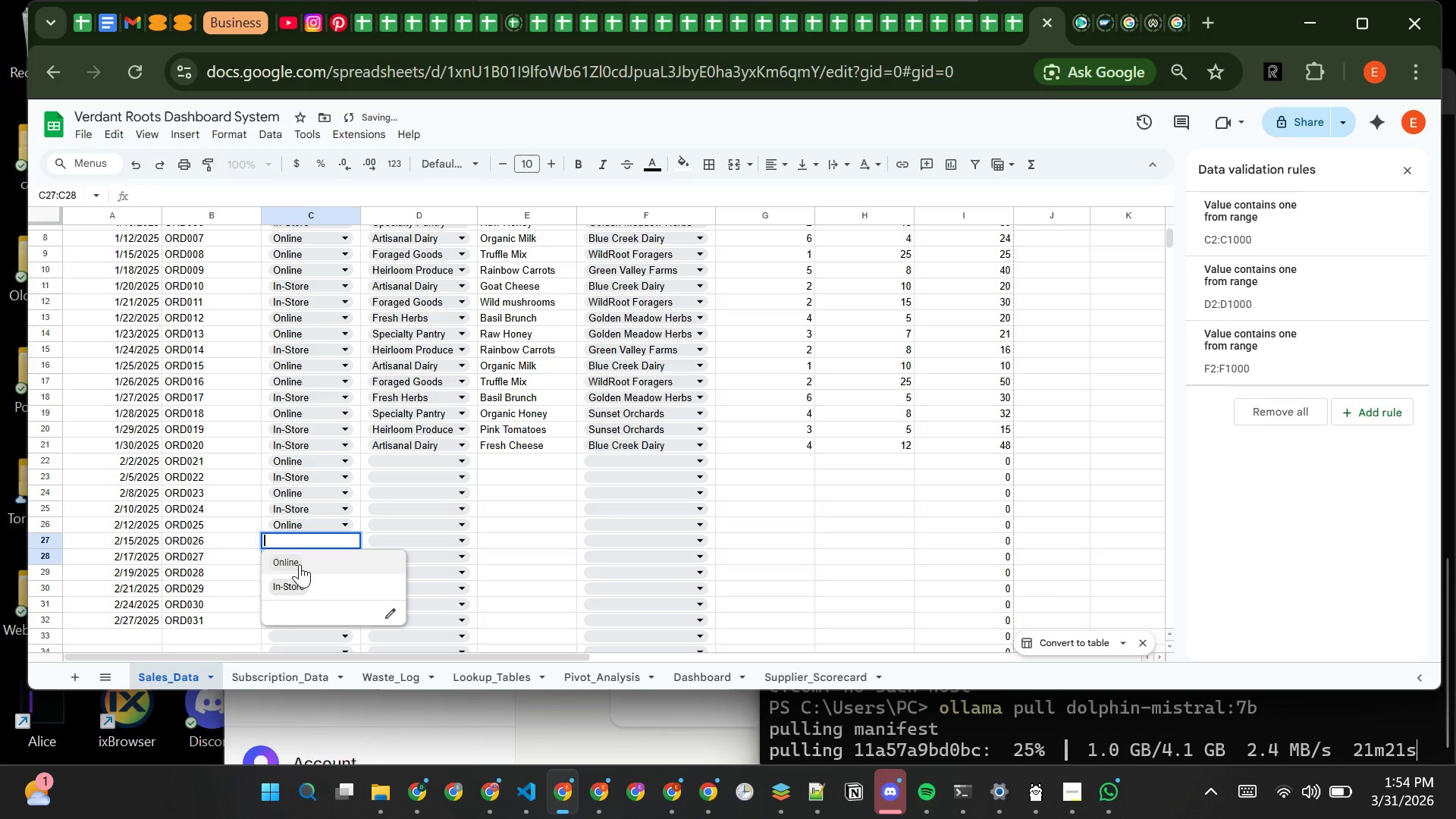 
left_click([300, 564])
 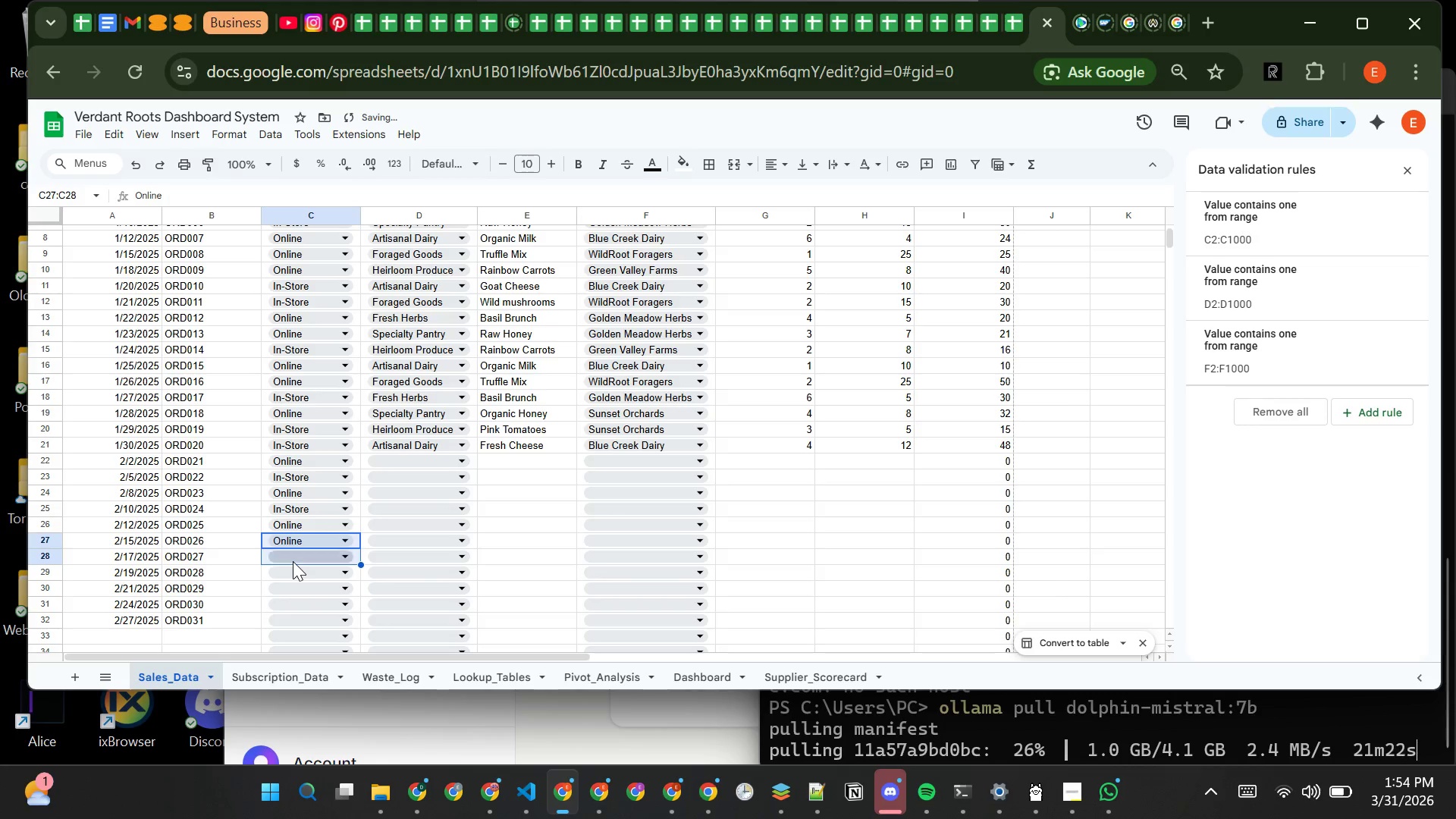 
left_click([293, 561])
 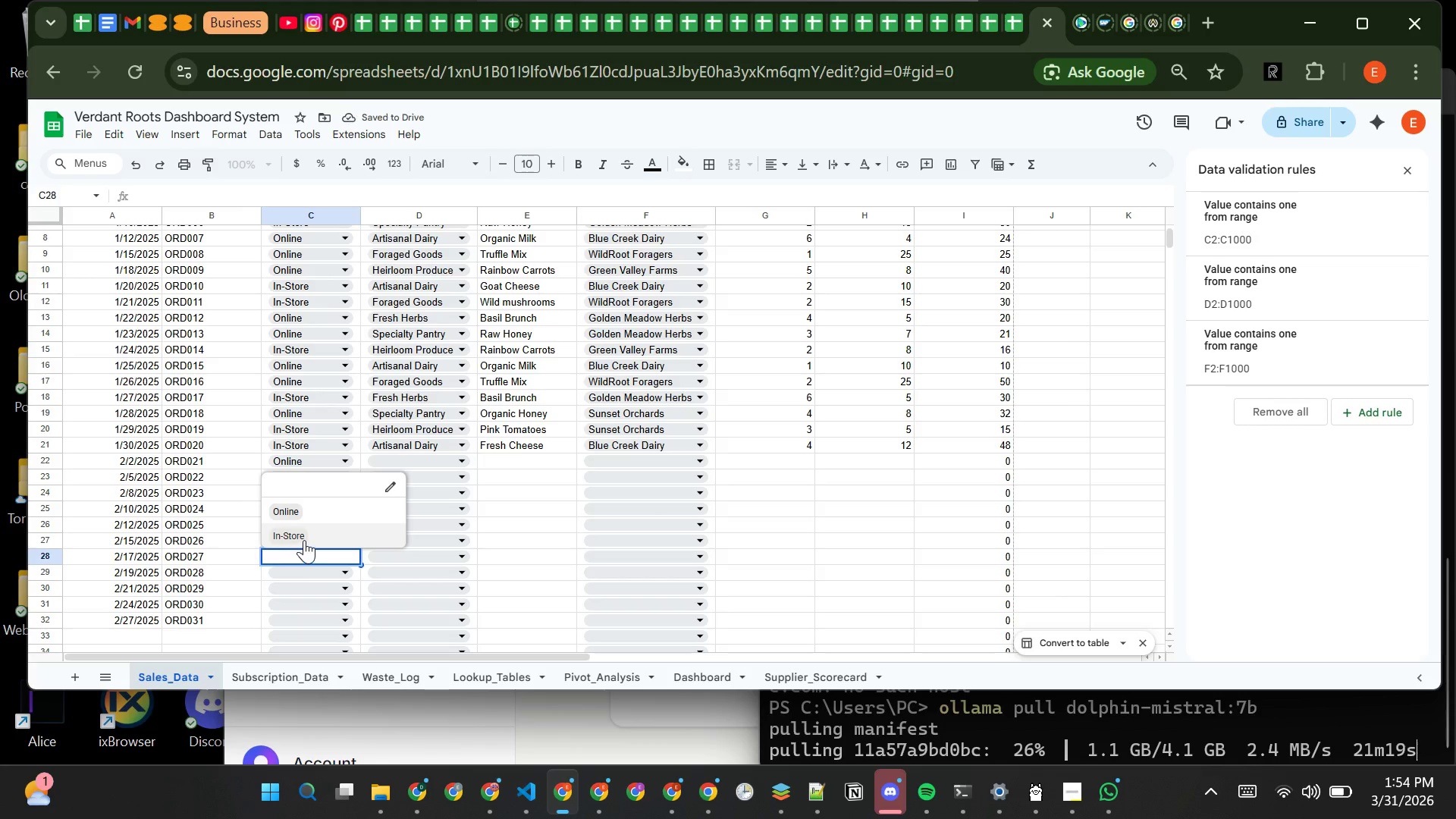 
left_click([306, 540])
 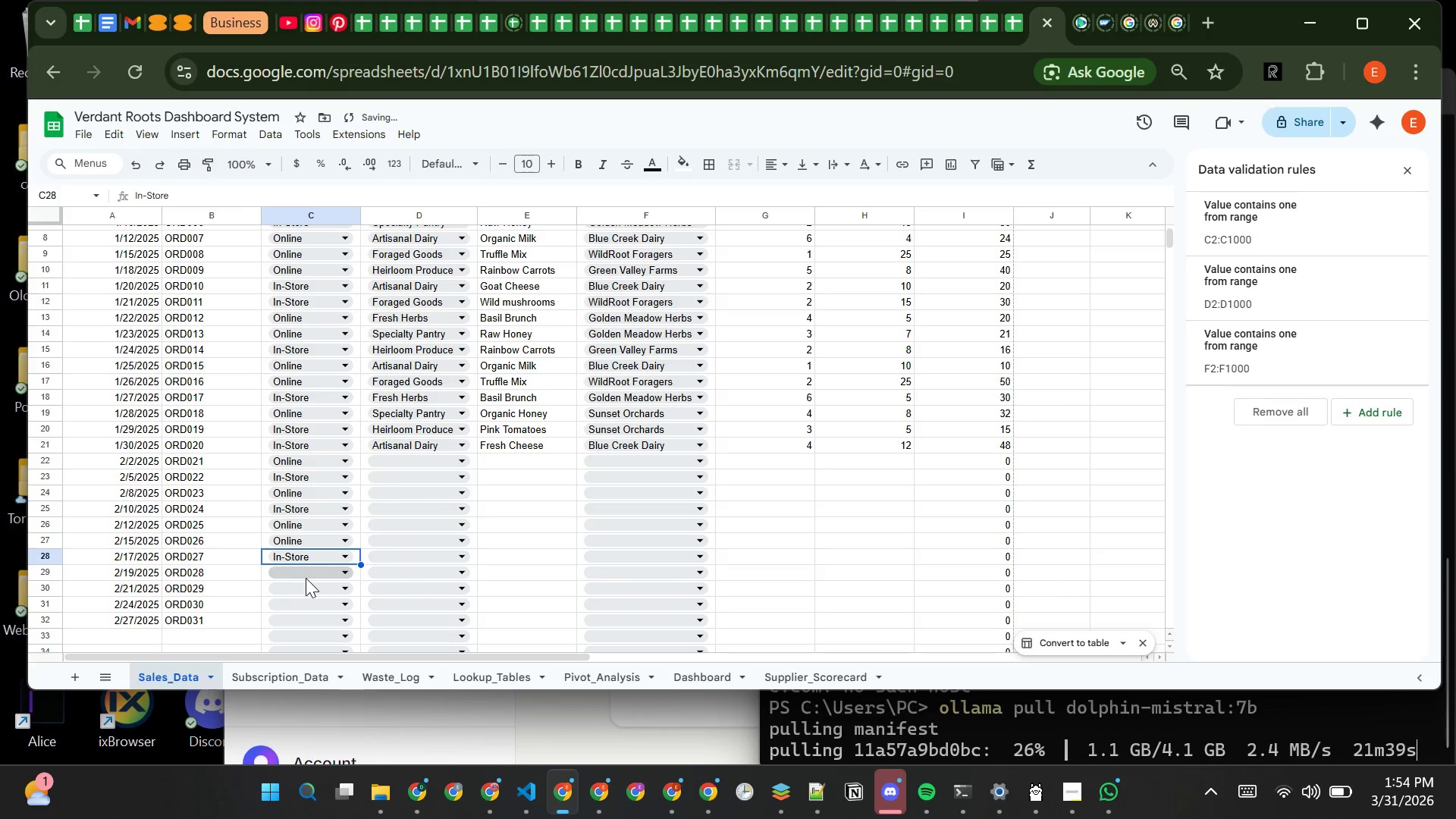 
left_click([307, 578])
 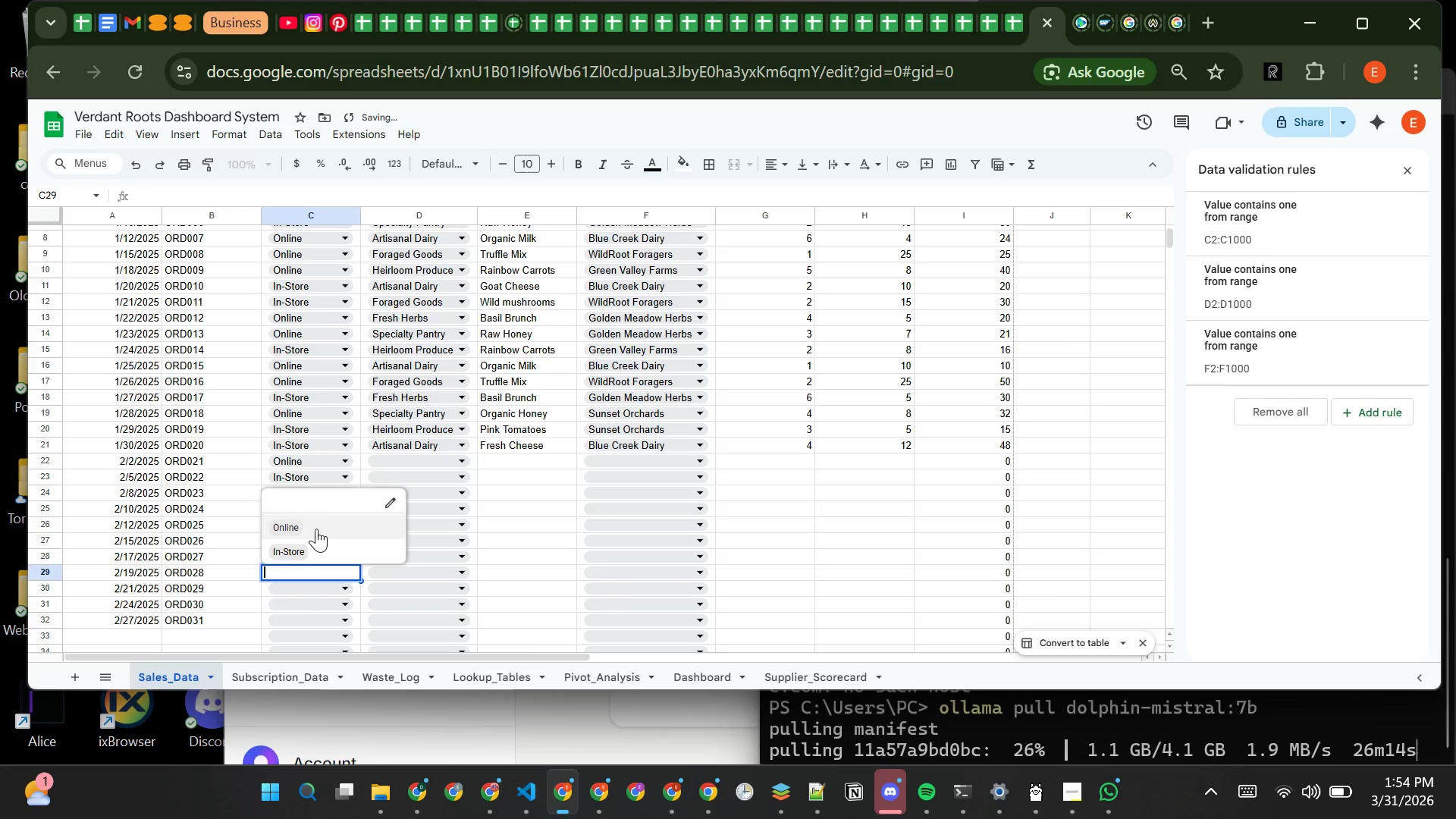 
left_click([316, 525])
 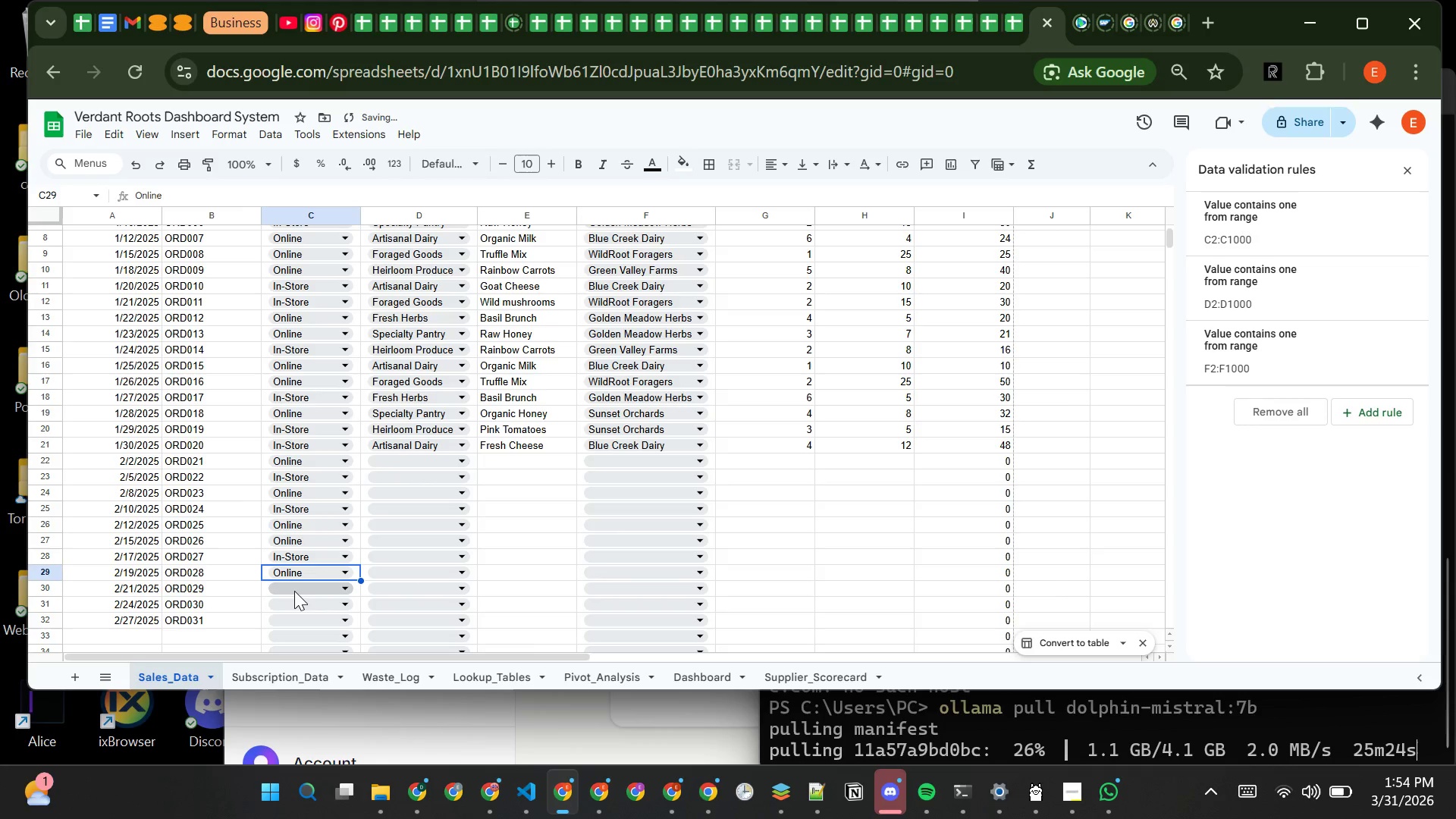 
left_click([294, 591])
 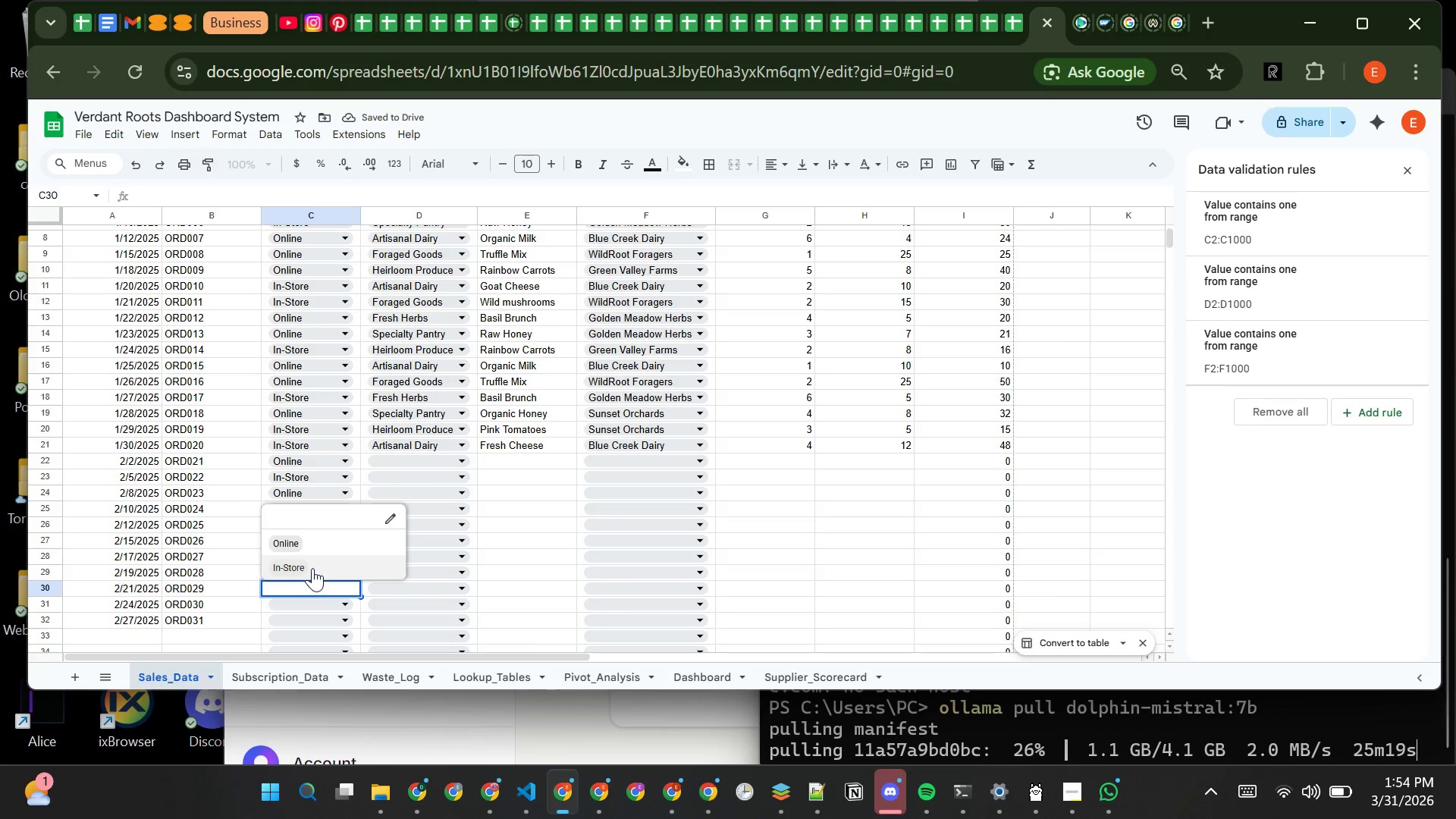 
left_click([312, 568])
 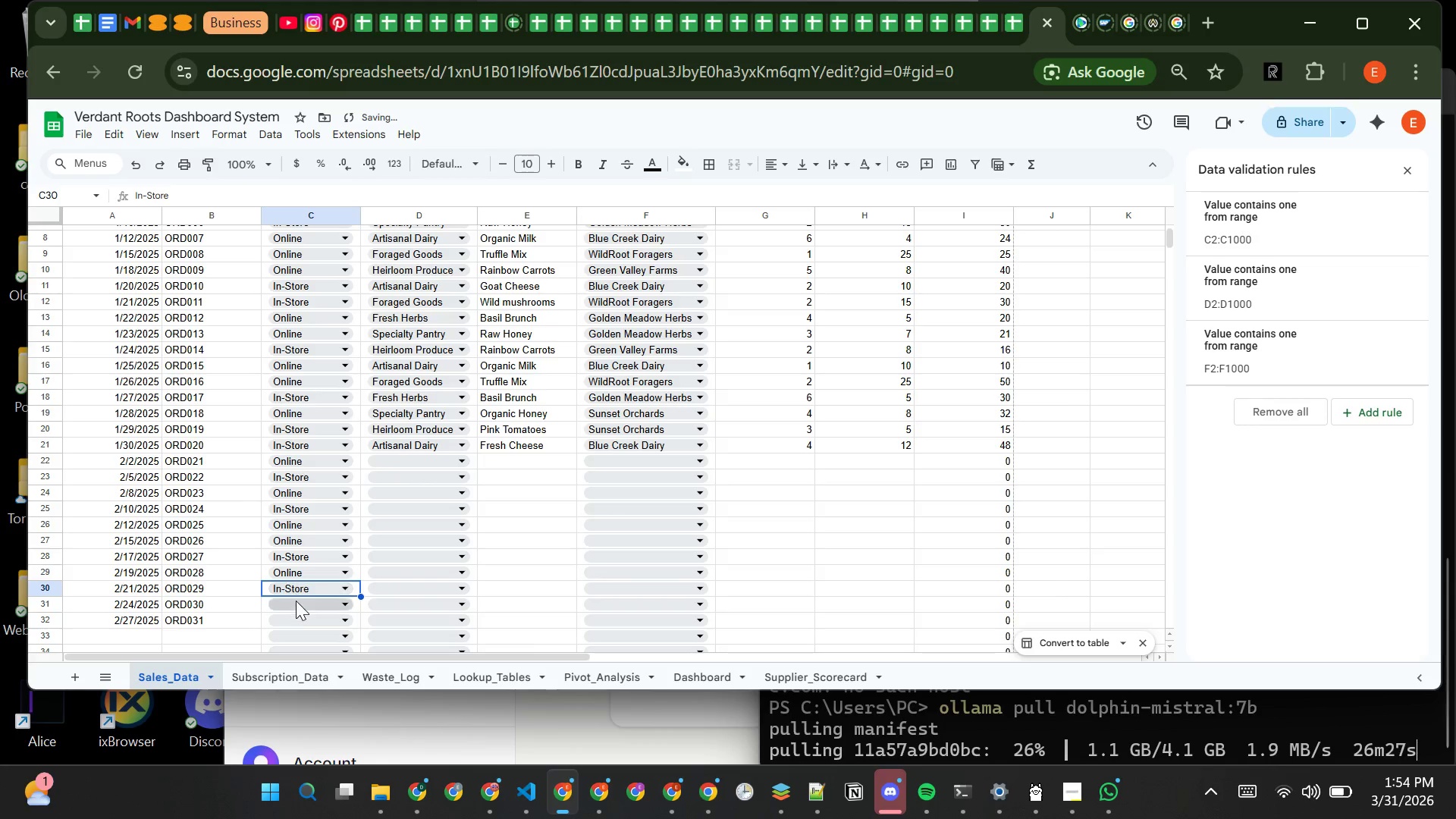 
left_click([296, 601])
 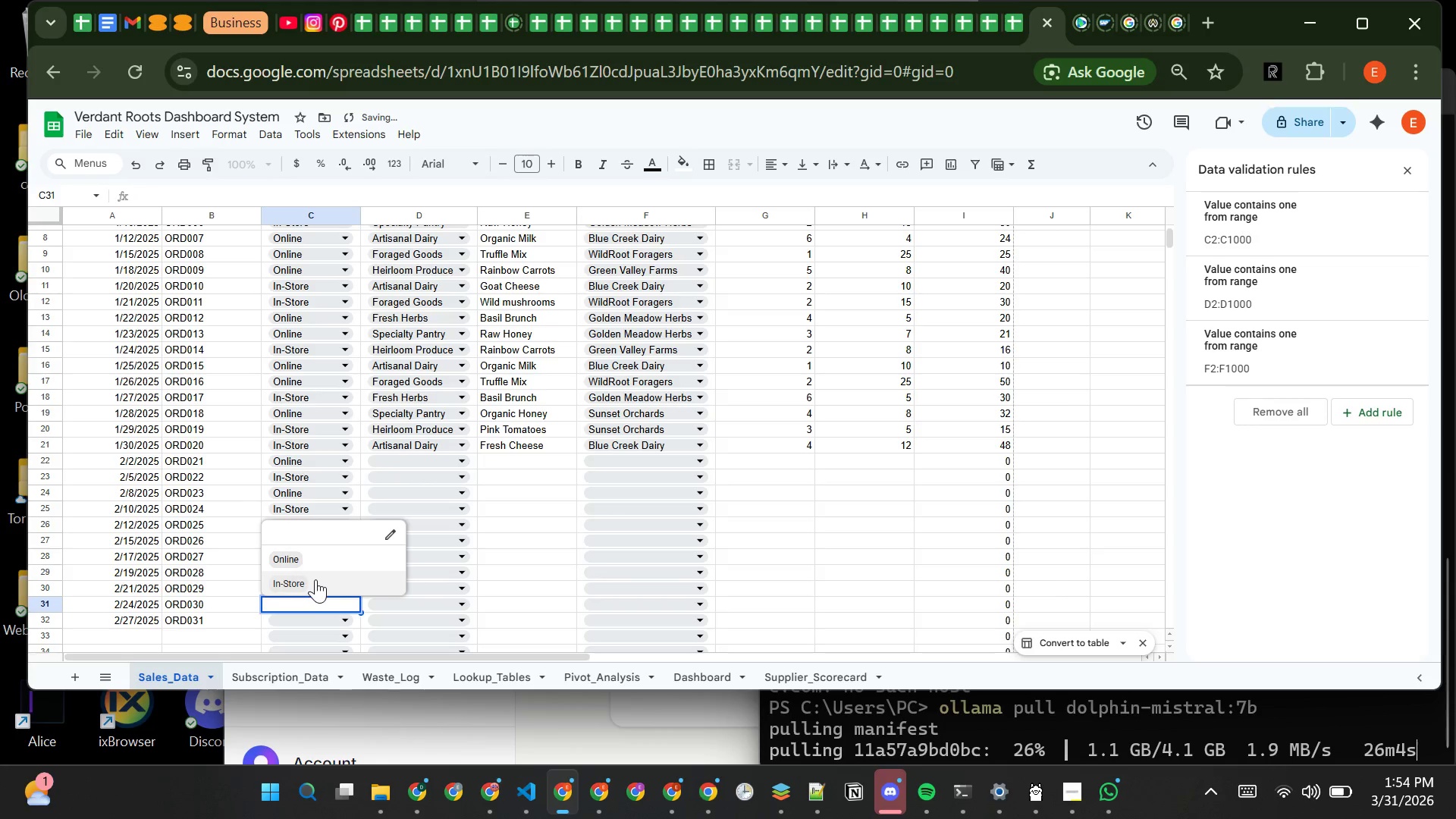 
left_click([316, 579])
 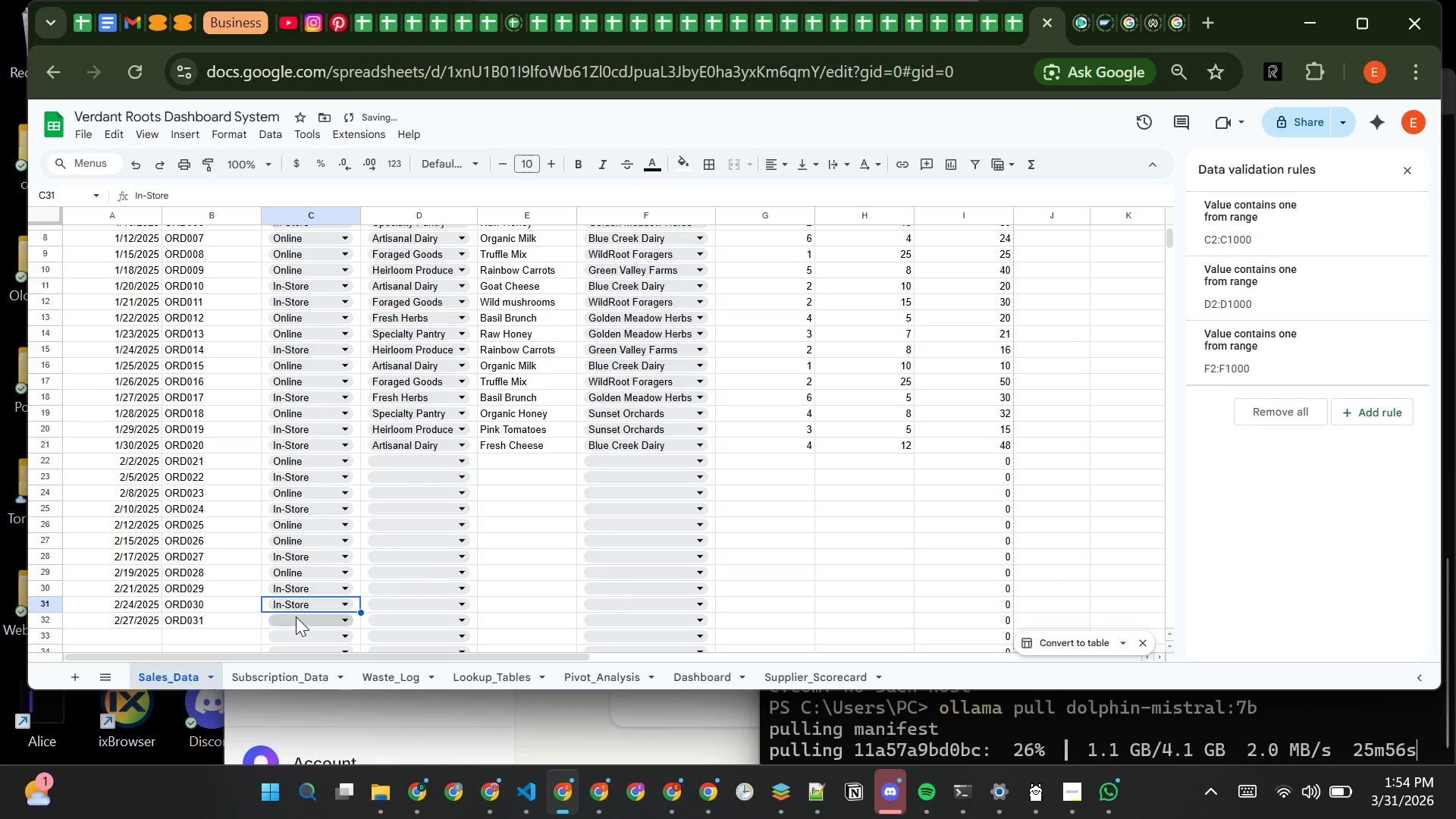 
left_click([296, 618])
 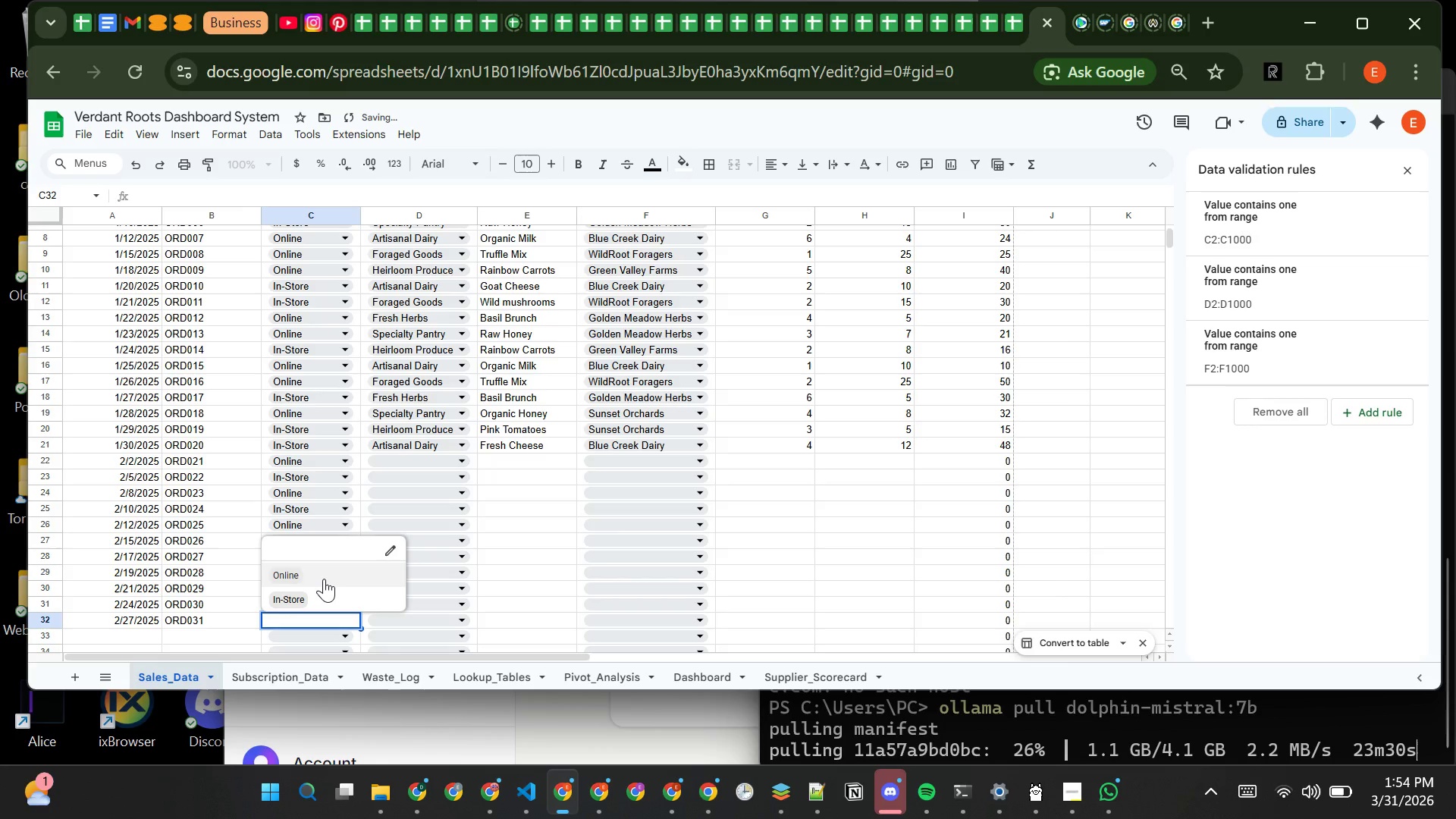 
left_click([324, 579])
 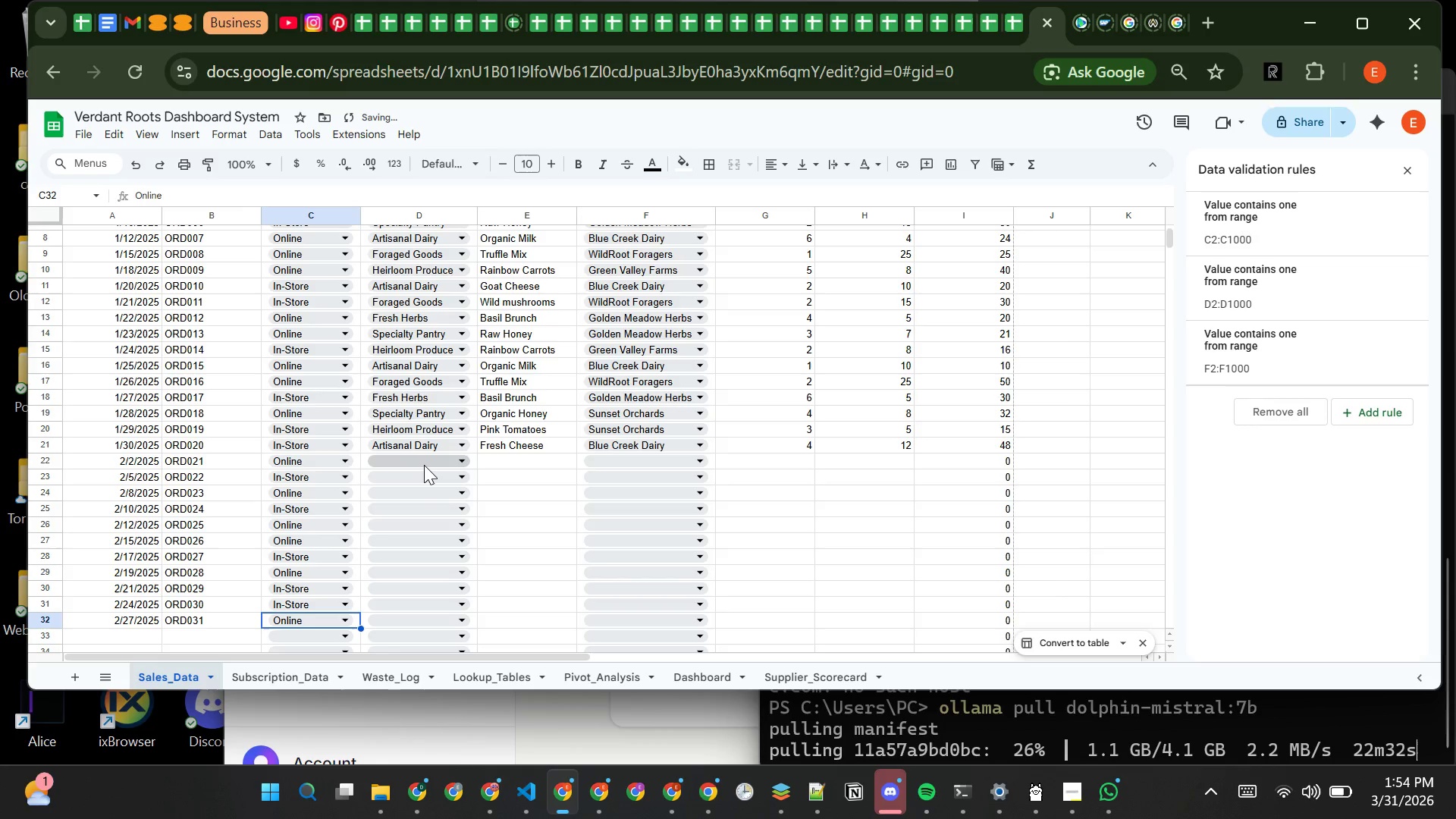 
left_click([424, 465])
 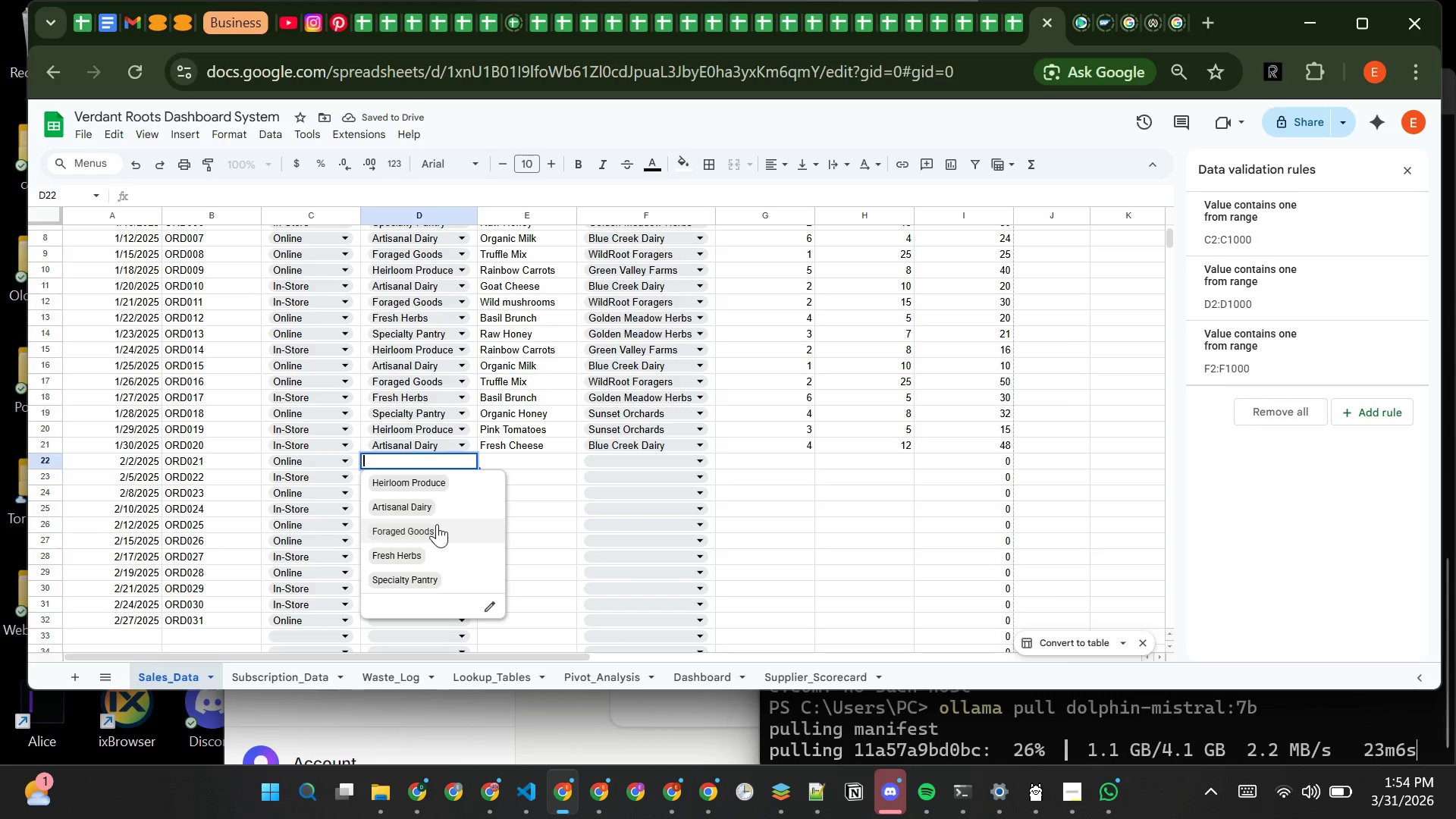 
left_click([438, 526])
 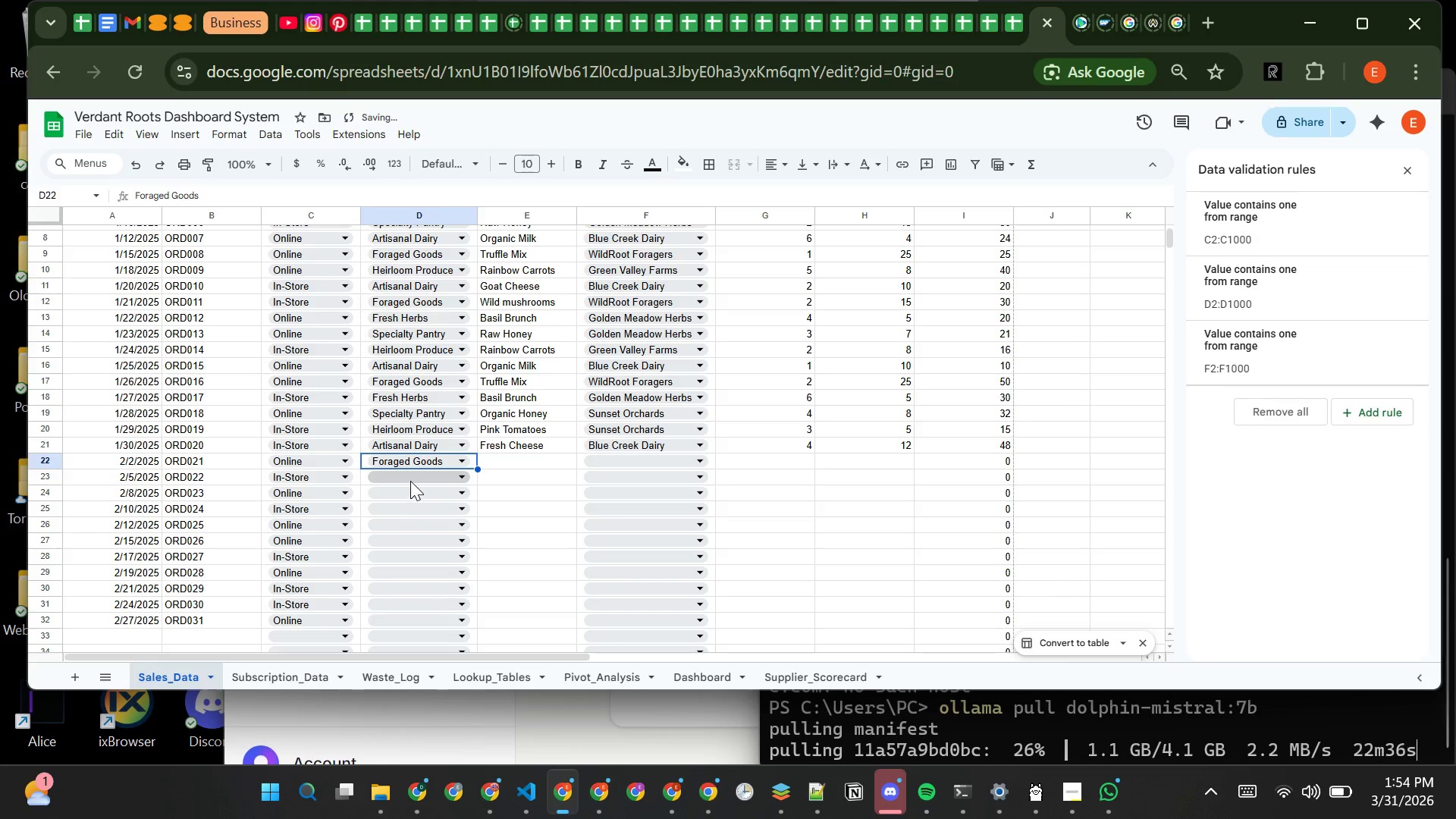 
left_click([410, 480])
 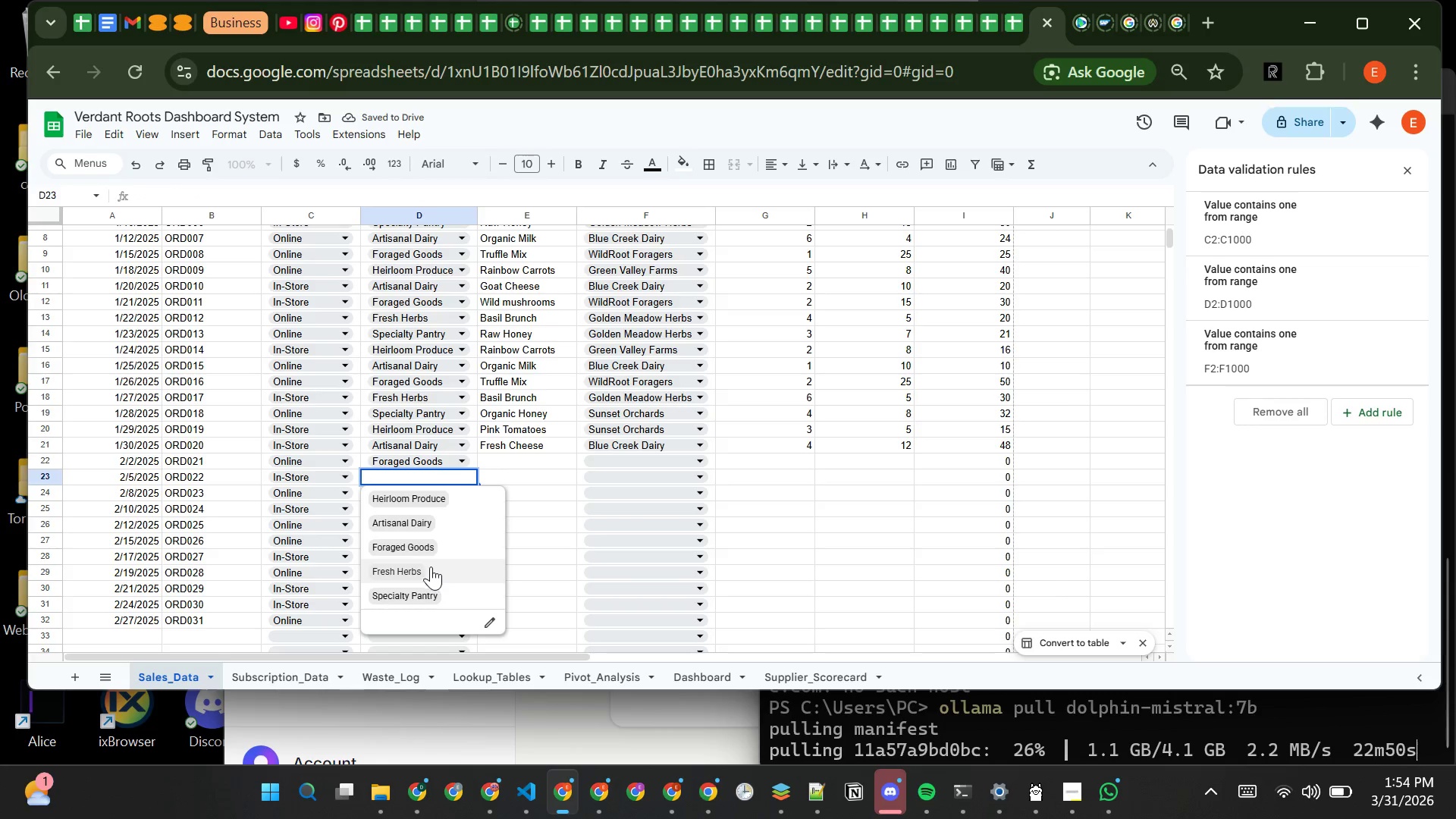 
left_click([431, 571])
 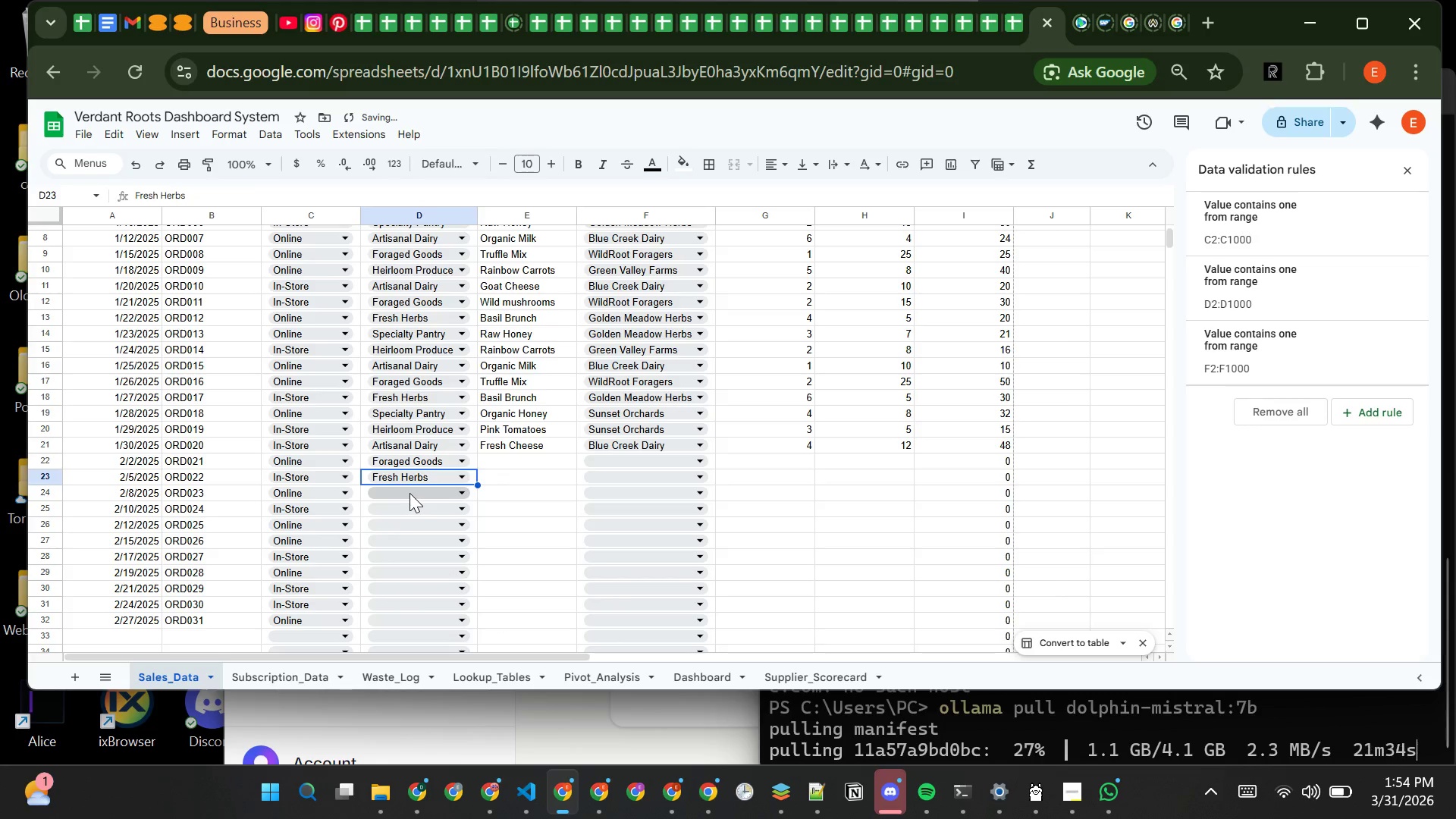 
left_click([410, 493])
 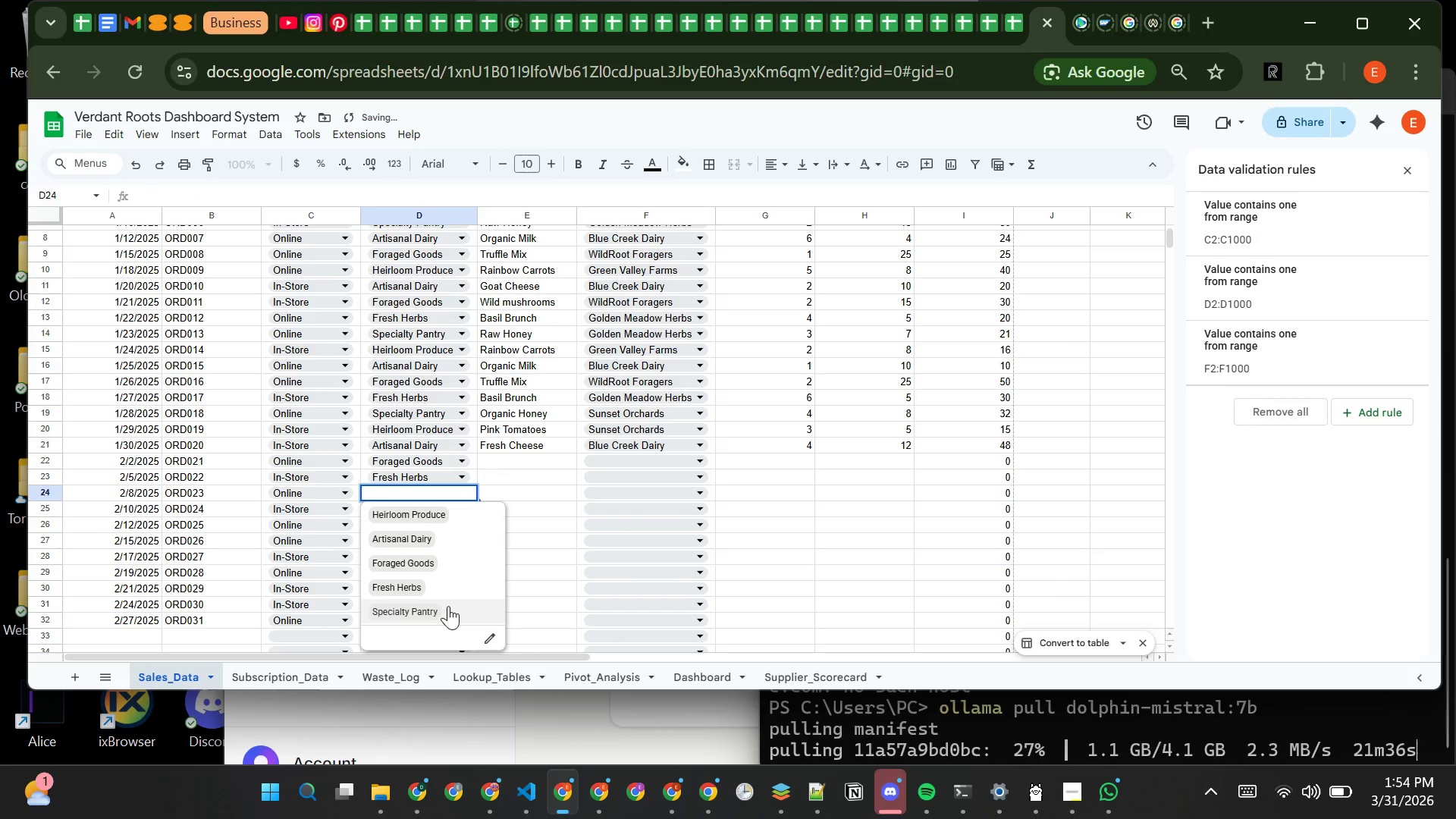 
left_click([449, 608])
 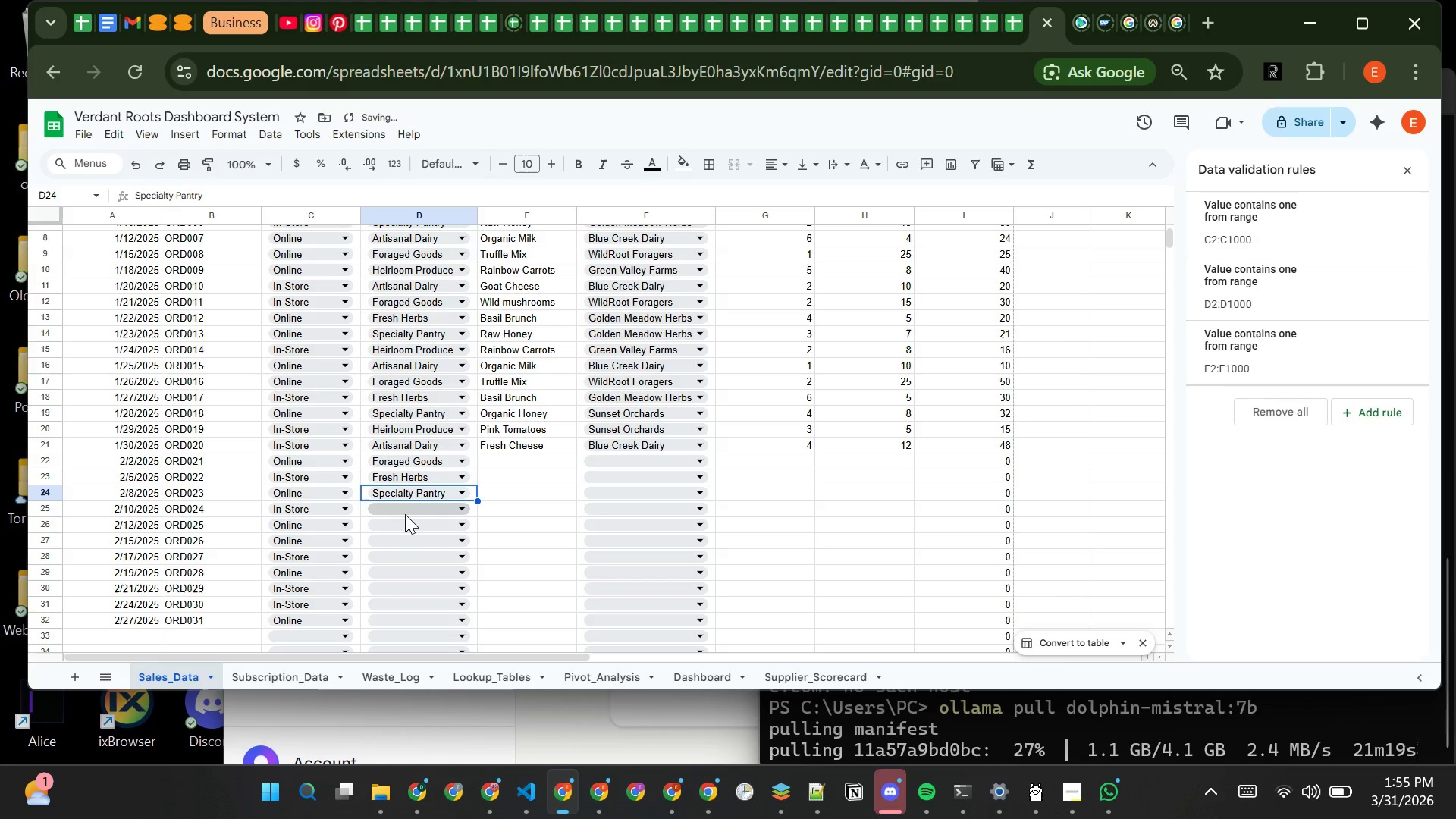 
left_click([405, 514])
 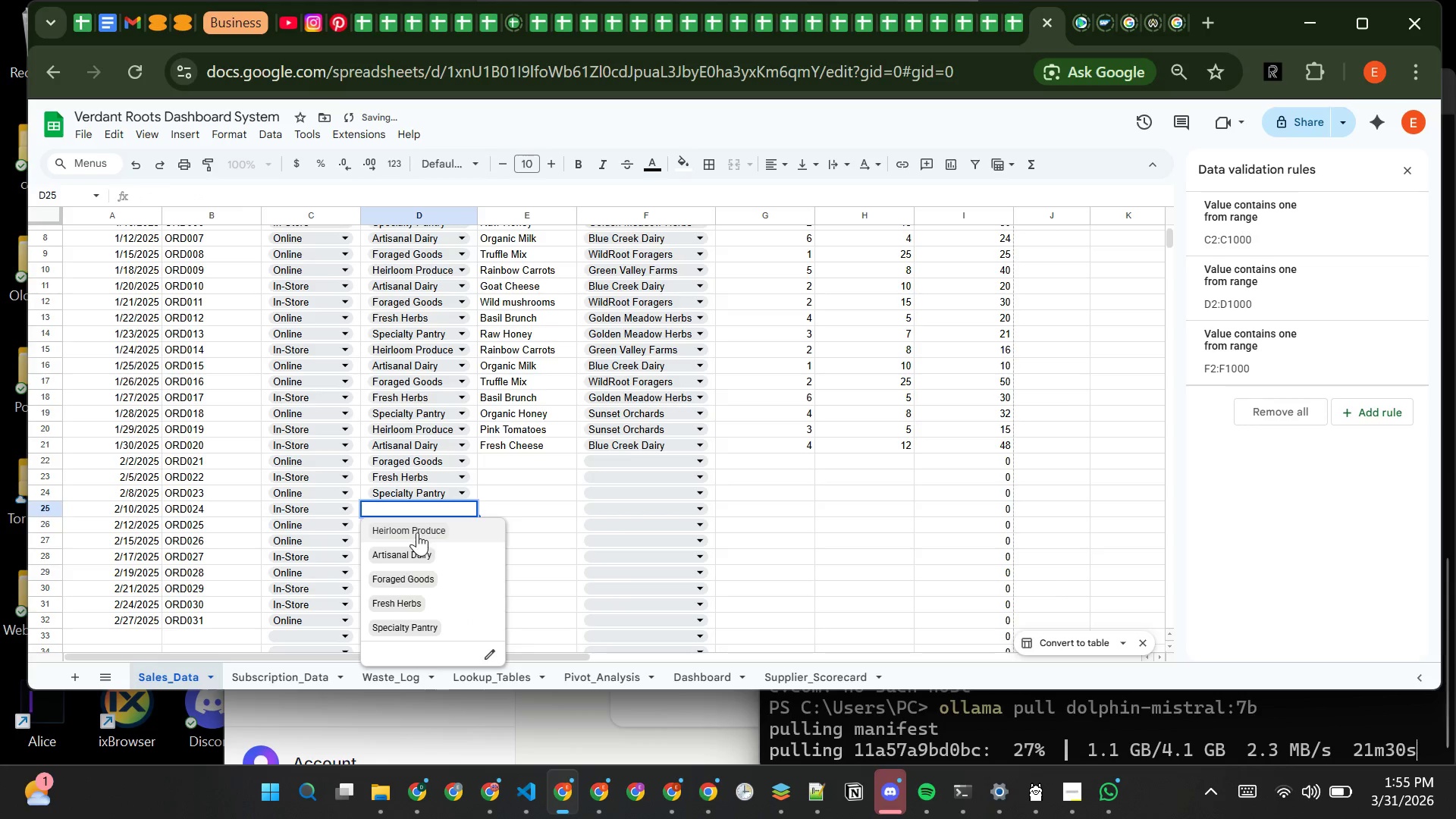 
left_click([419, 532])
 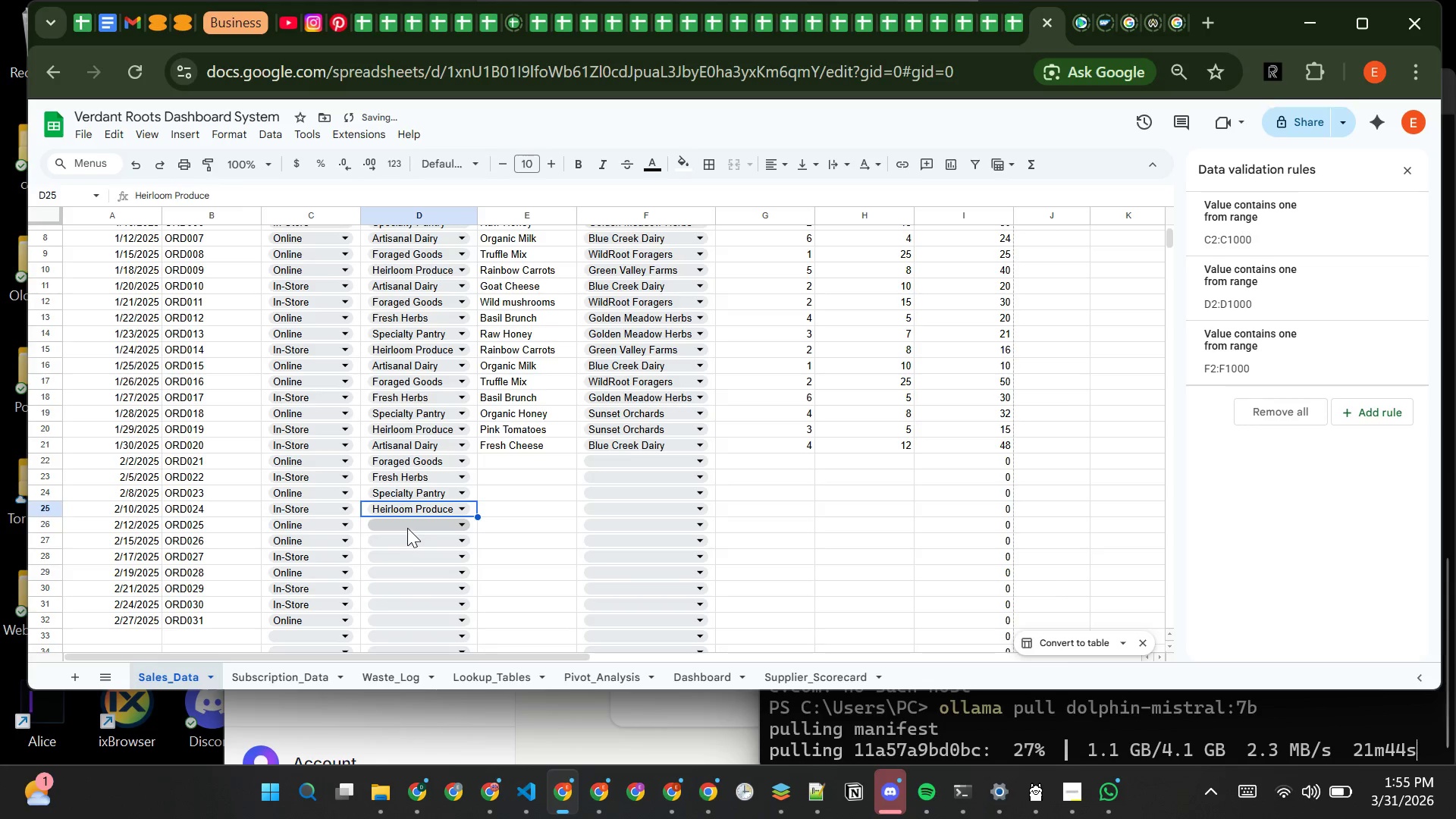 
left_click([407, 528])
 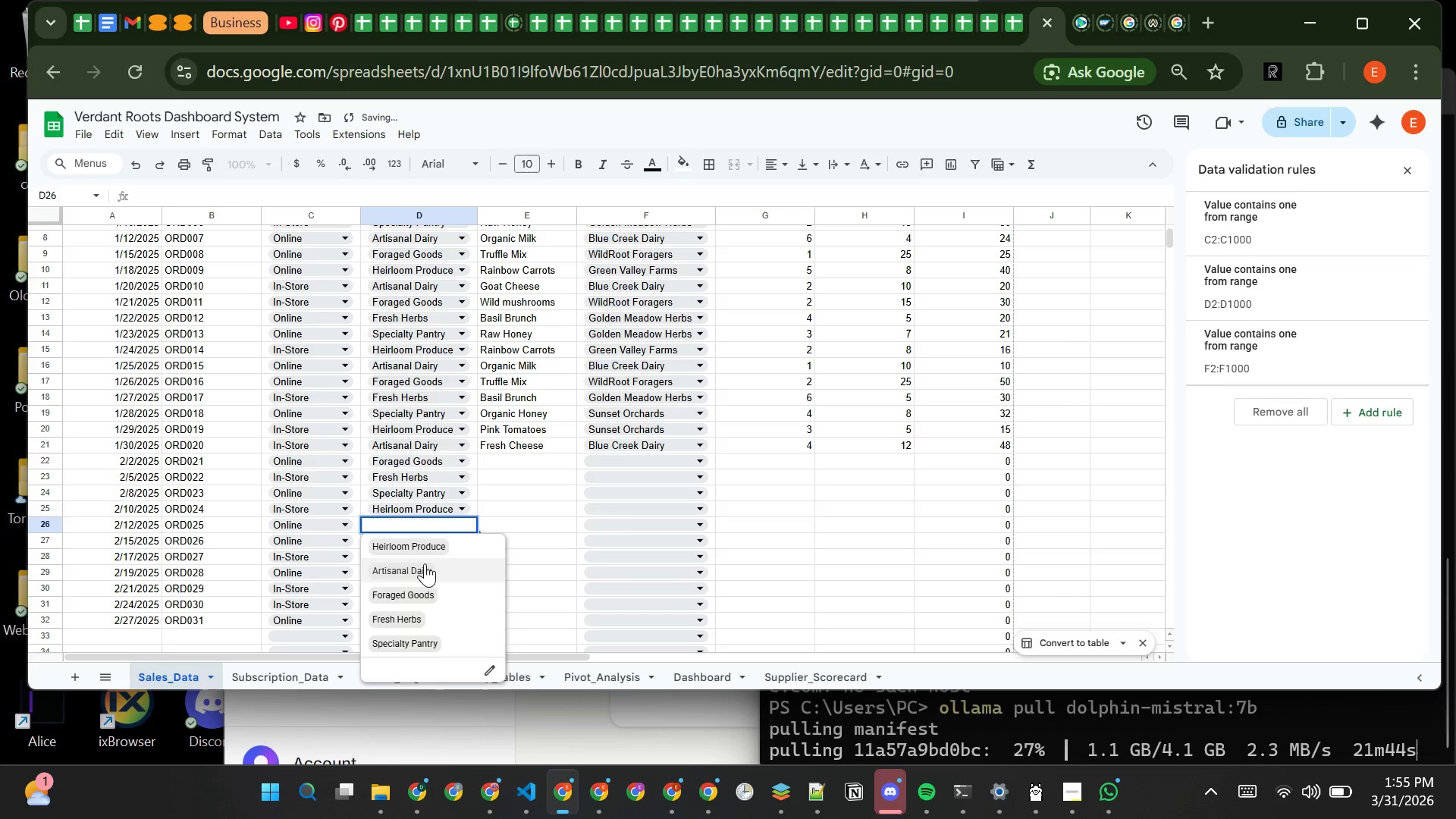 
left_click([425, 563])
 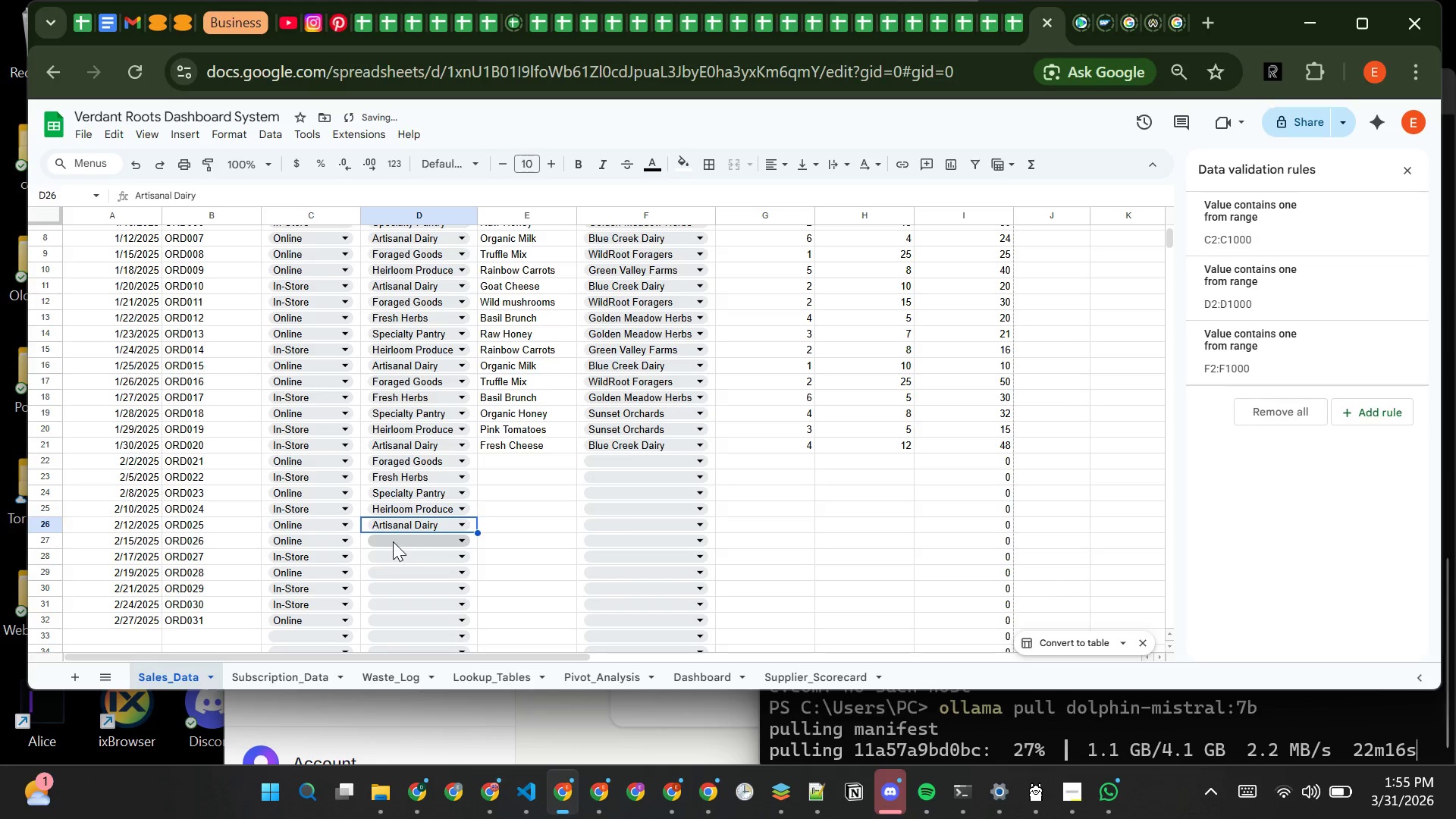 
left_click([393, 541])
 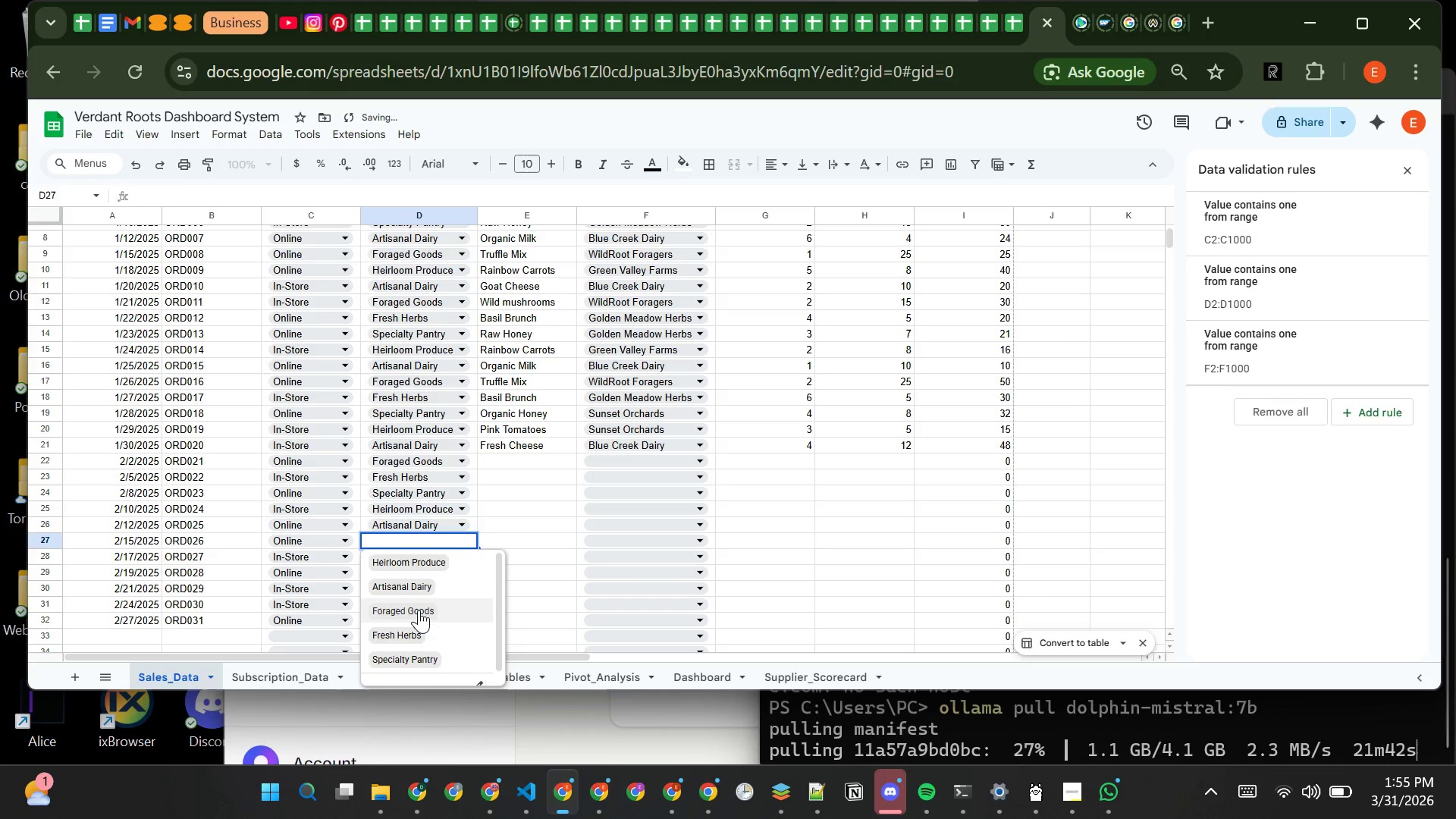 
left_click([419, 610])
 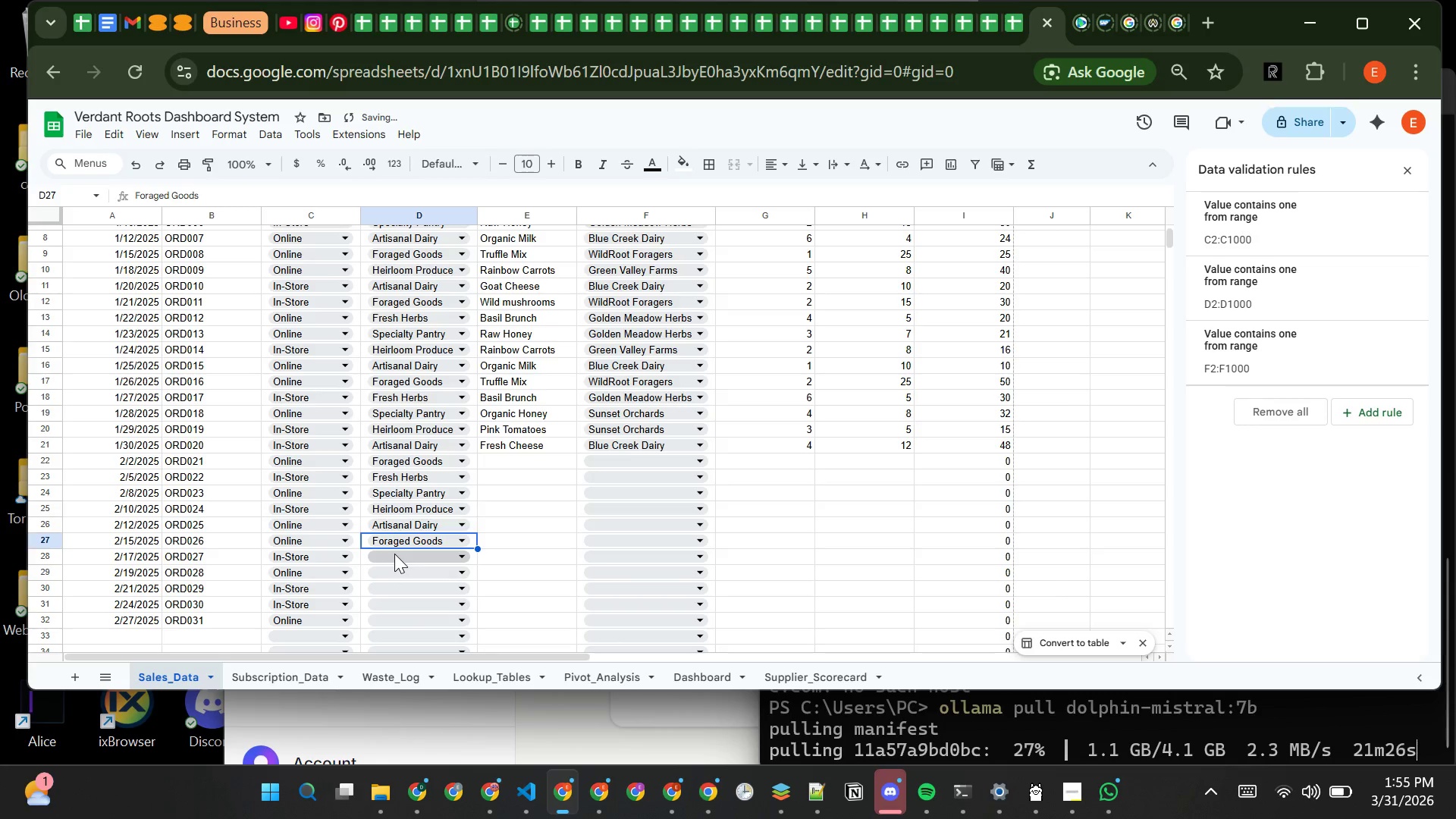 
left_click([394, 554])
 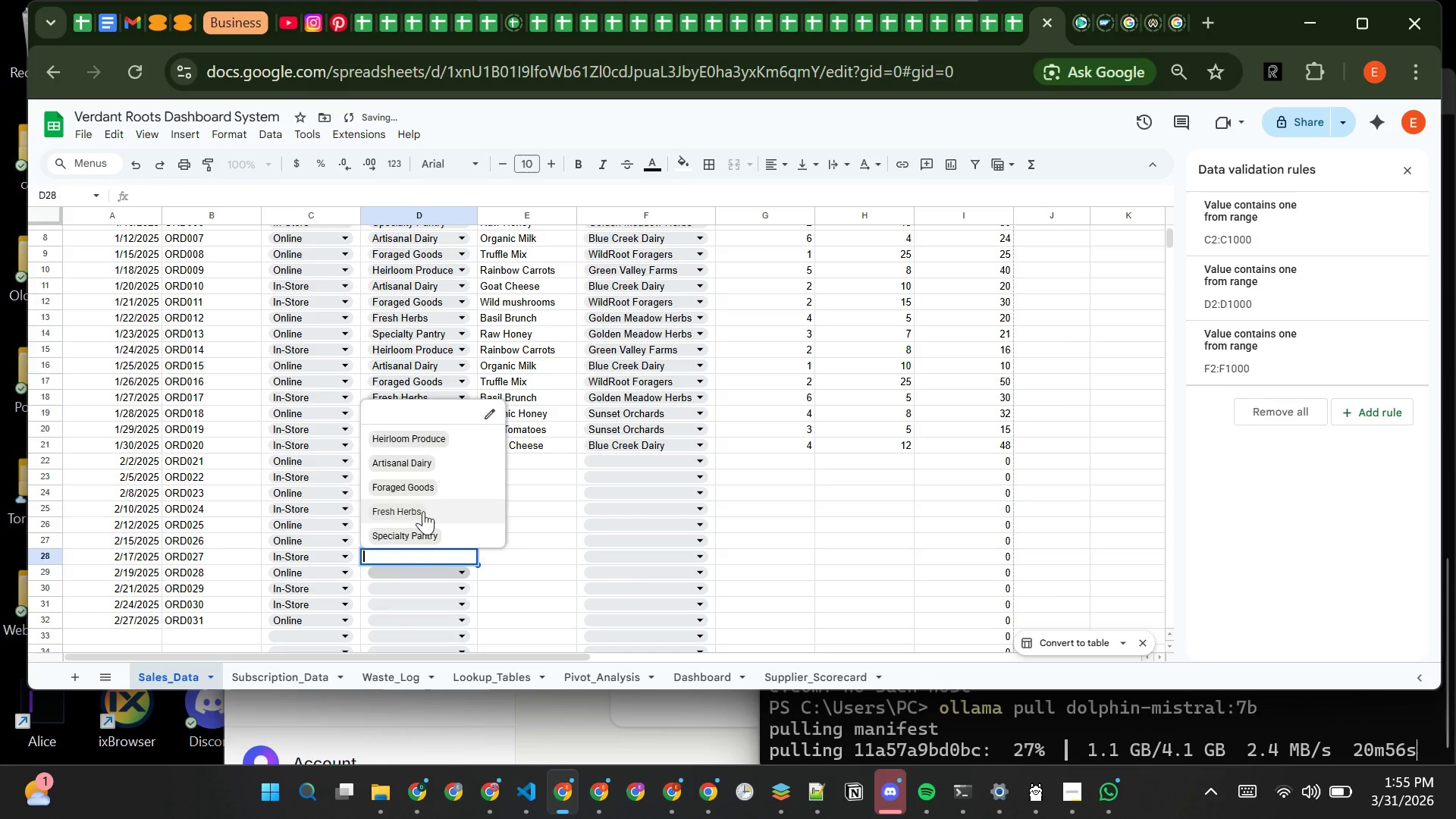 
left_click([425, 506])
 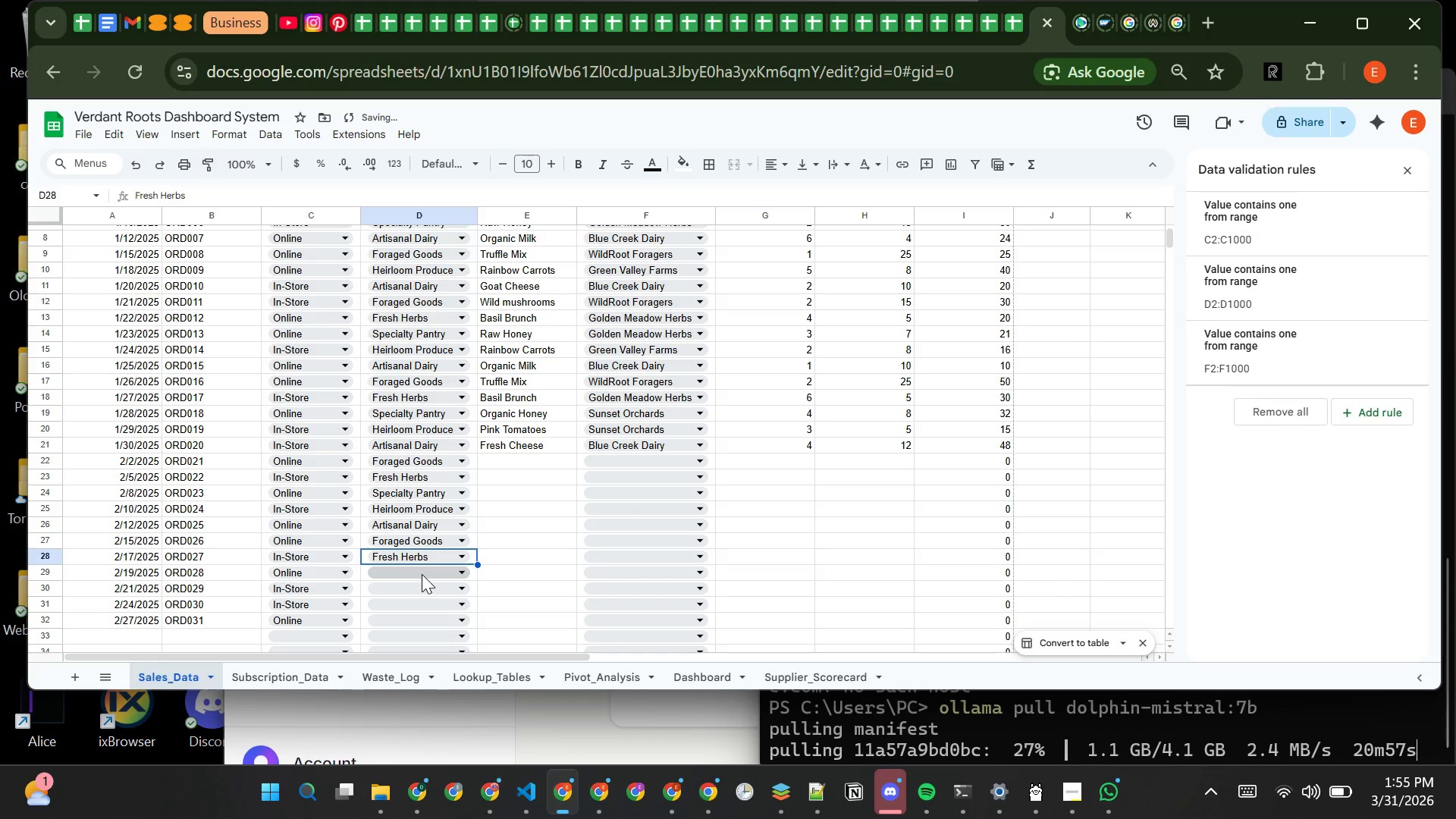 
left_click([422, 574])
 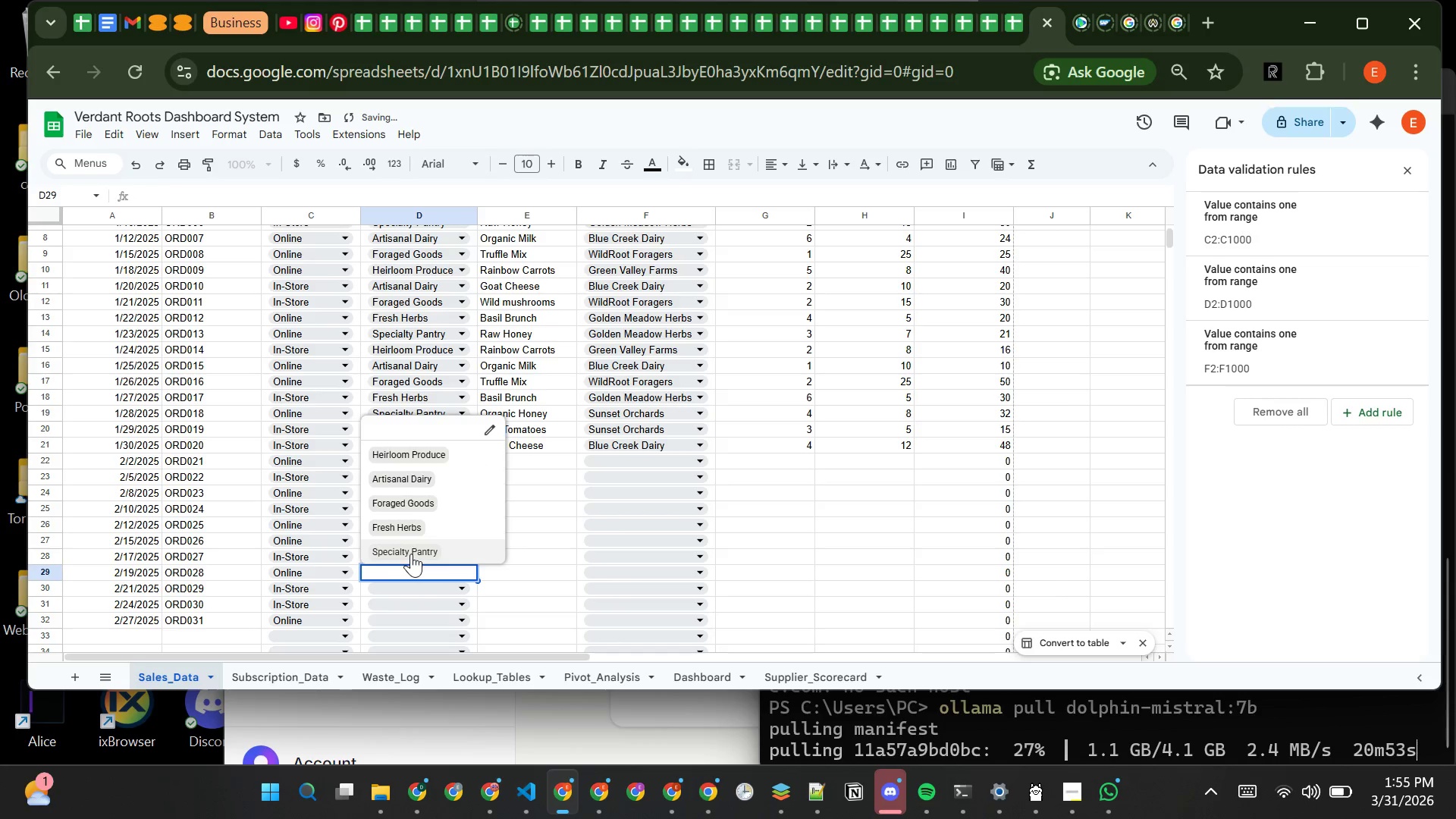 
left_click([411, 553])
 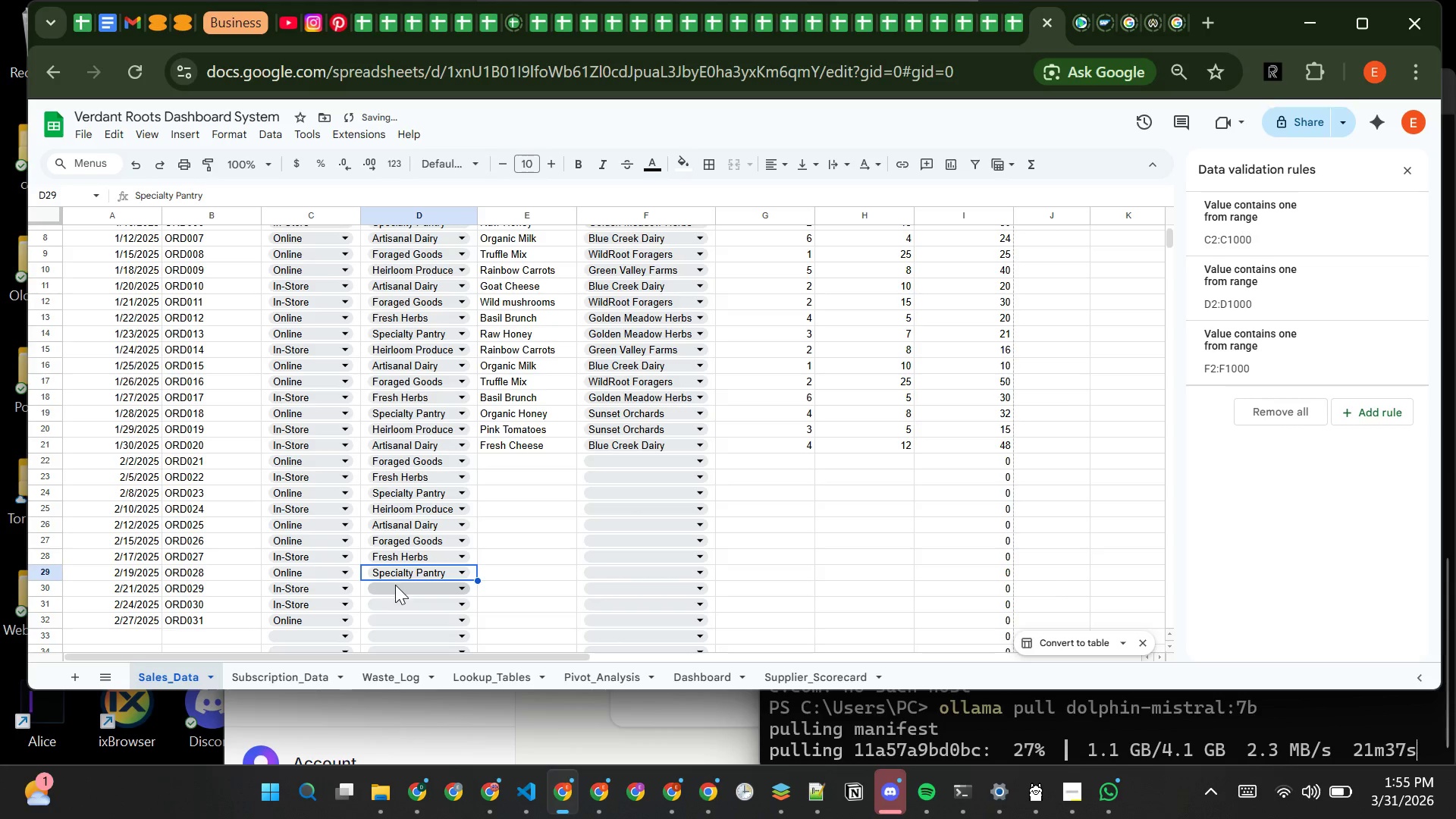 
left_click([395, 588])
 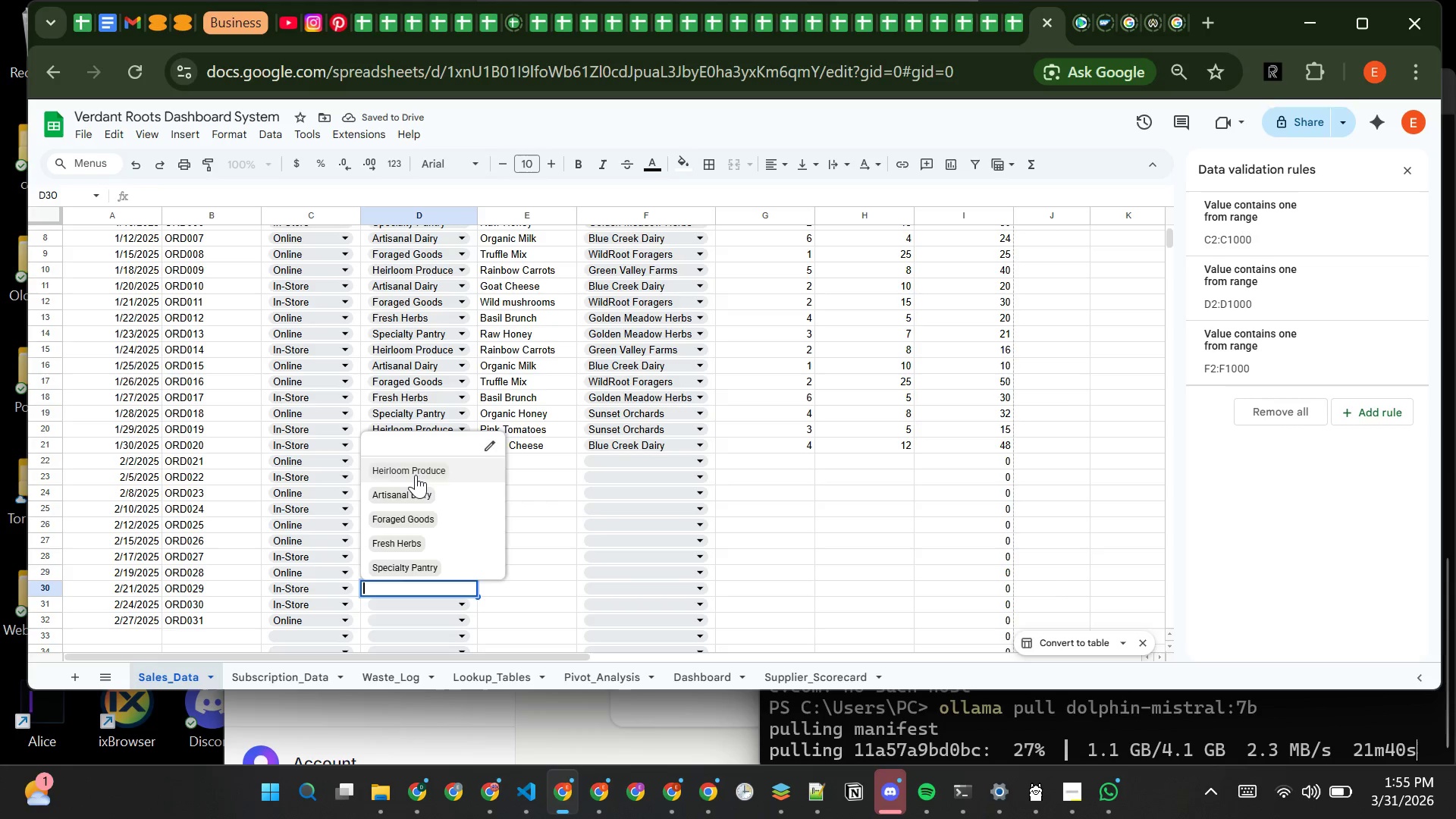 
left_click([418, 474])
 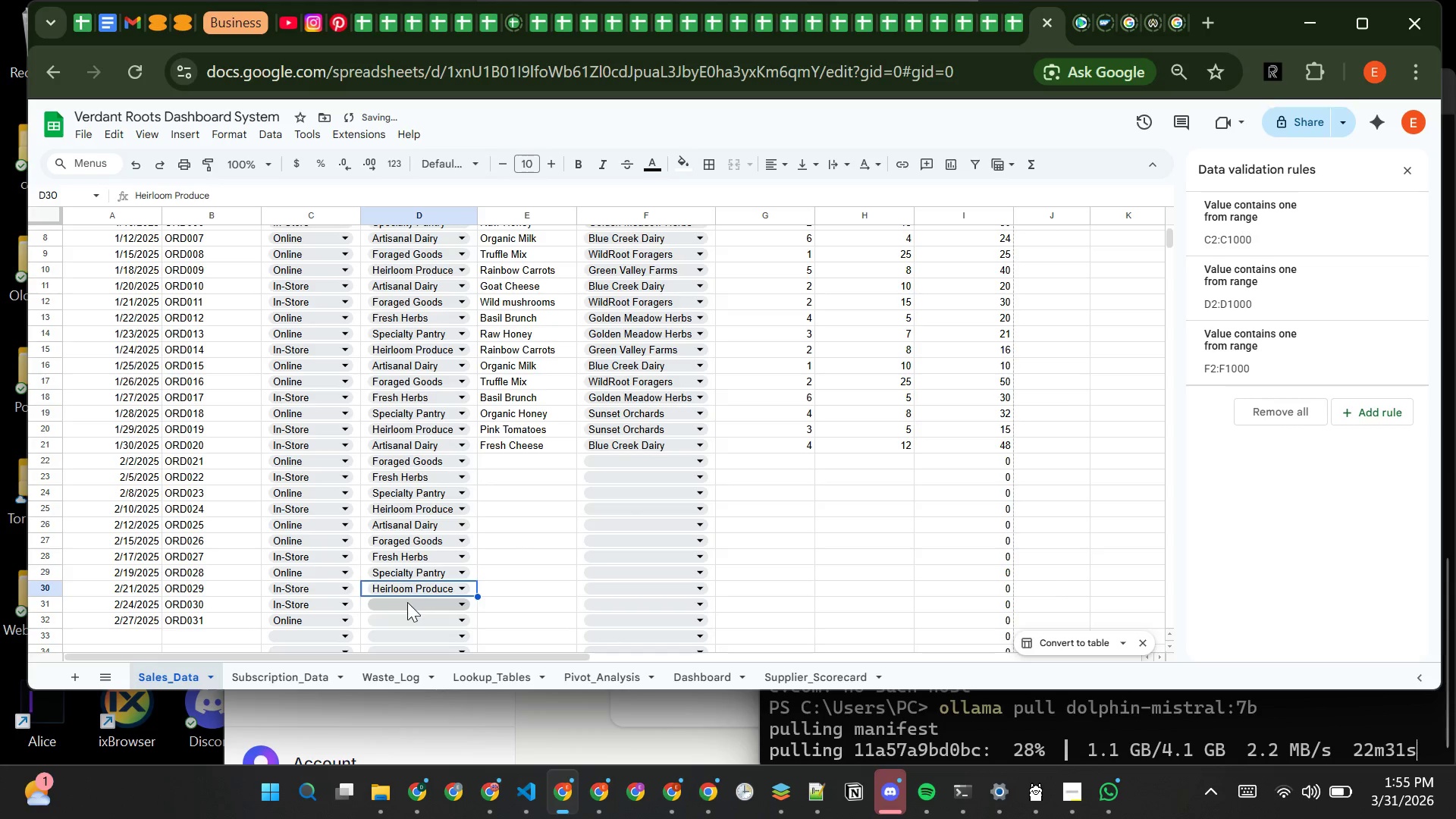 
left_click([405, 603])
 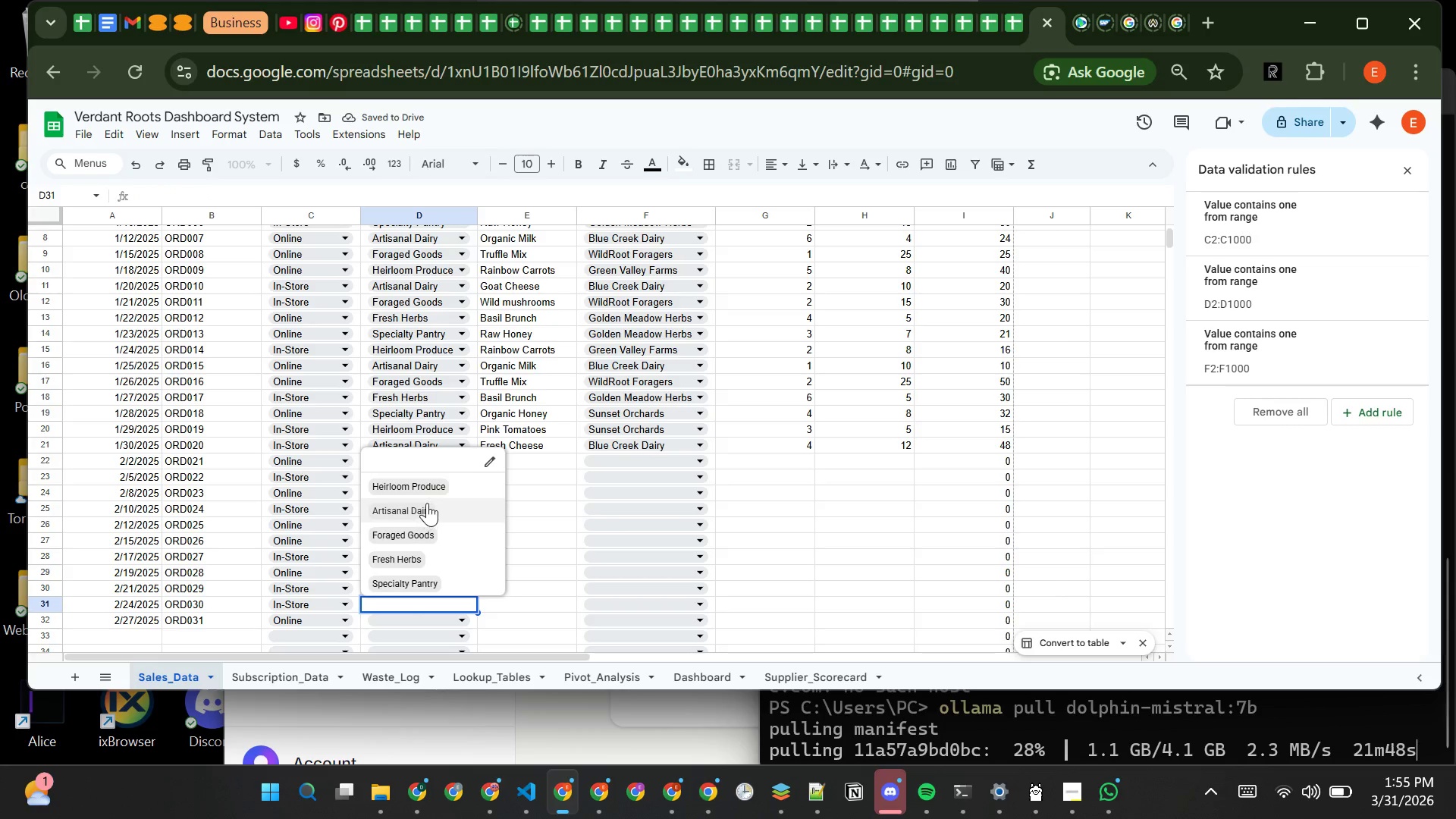 
left_click([427, 503])
 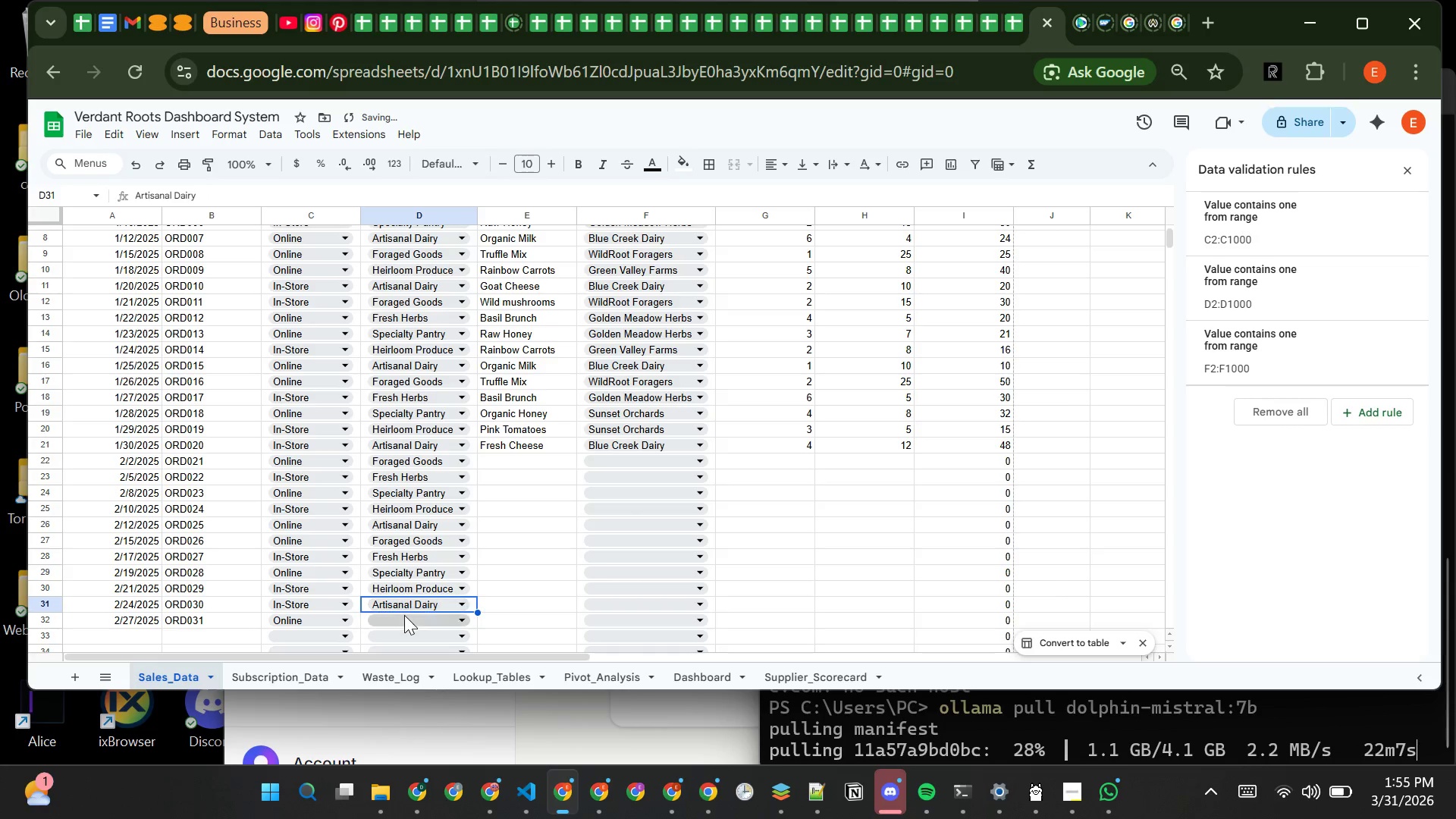 
left_click([403, 616])
 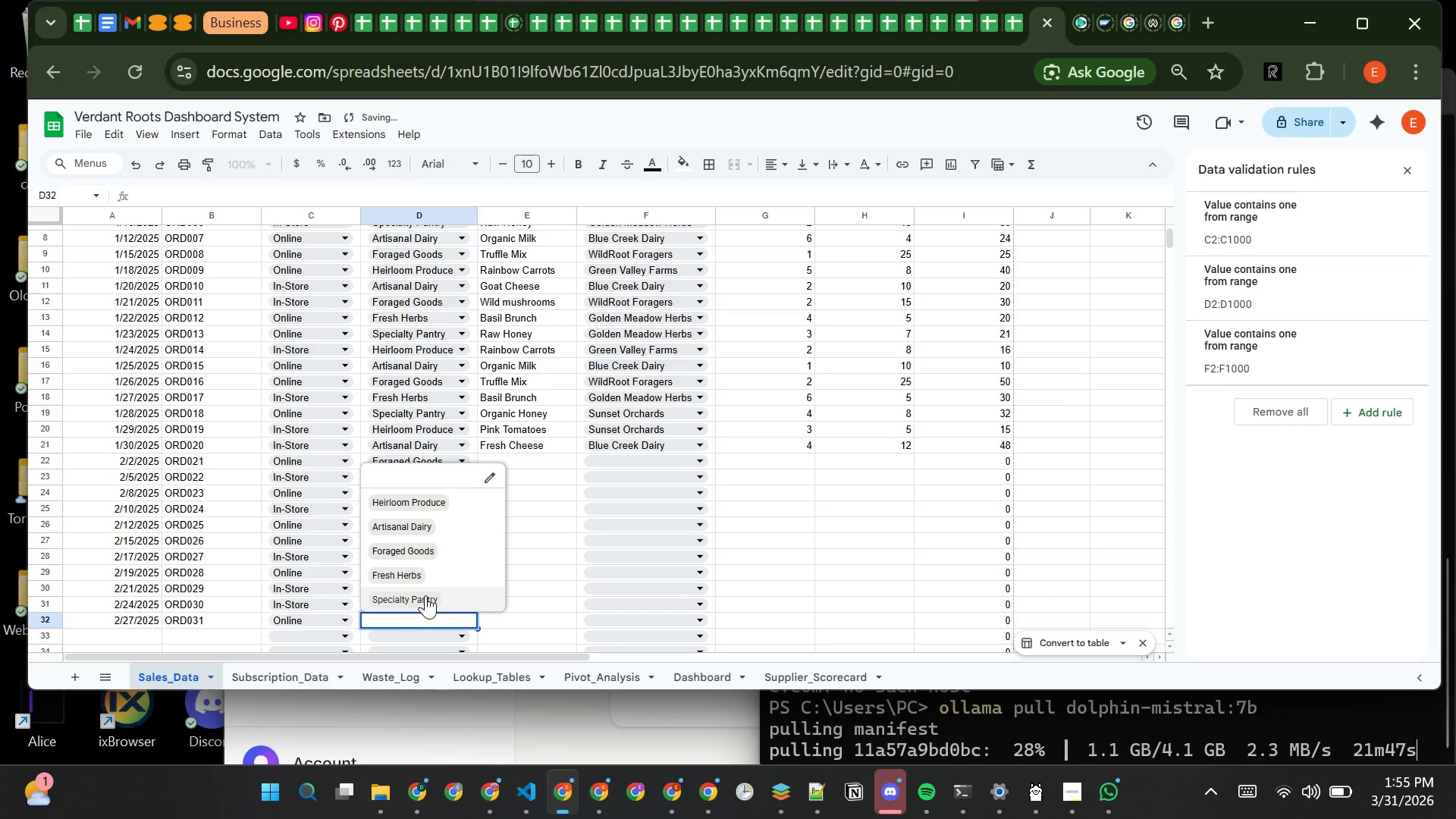 
left_click([426, 595])
 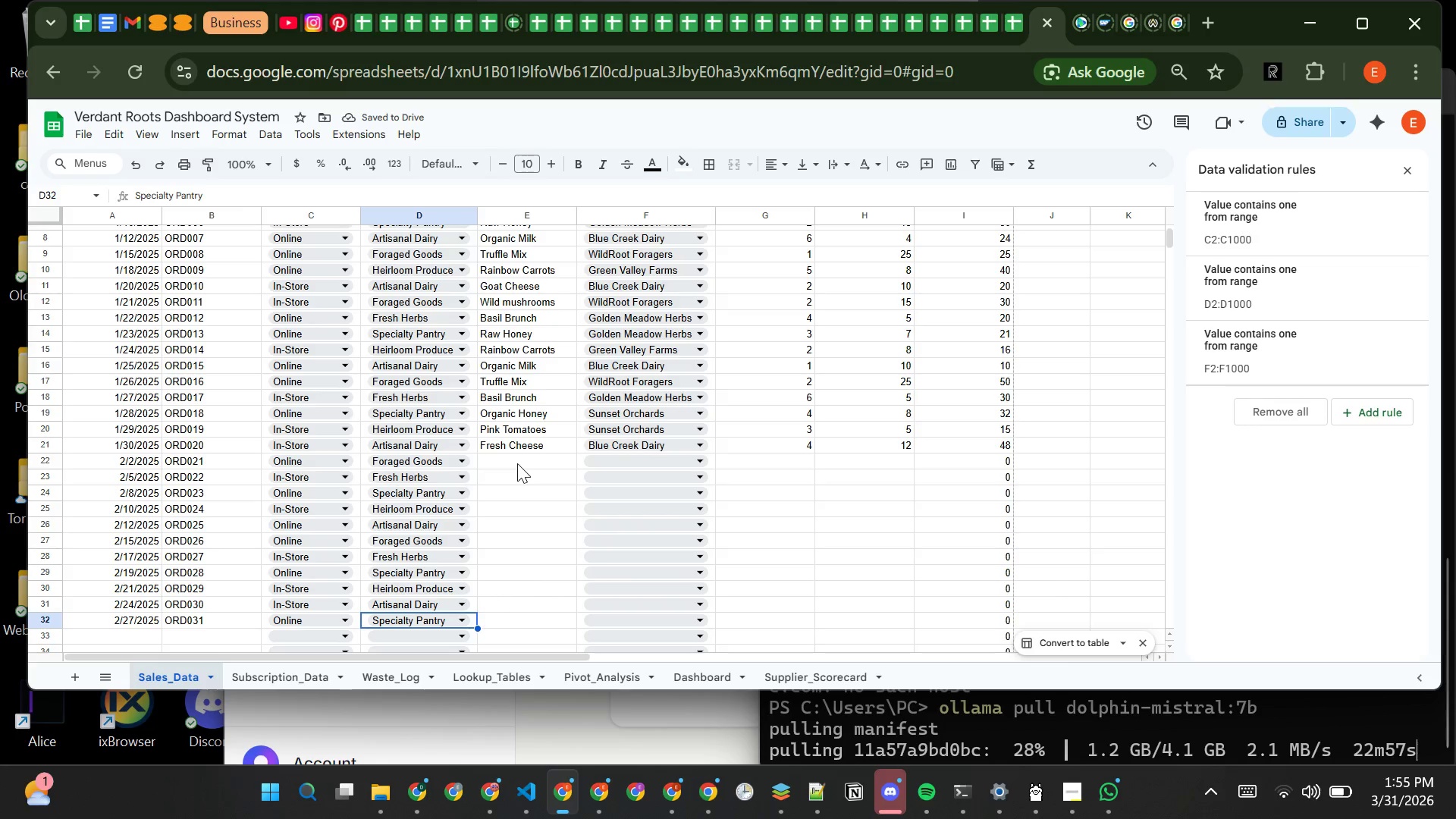 
wait(5.62)
 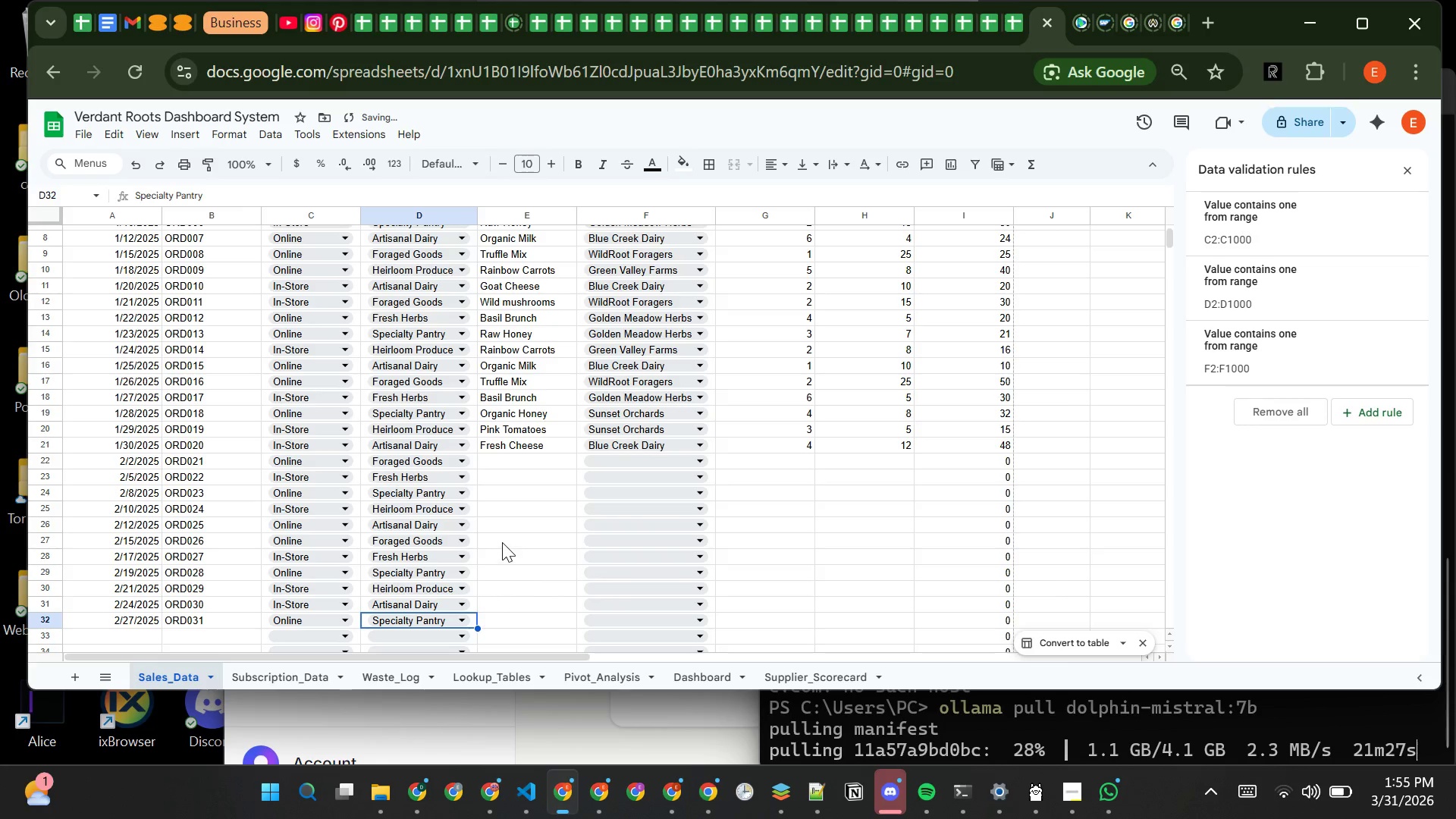 
left_click([494, 462])
 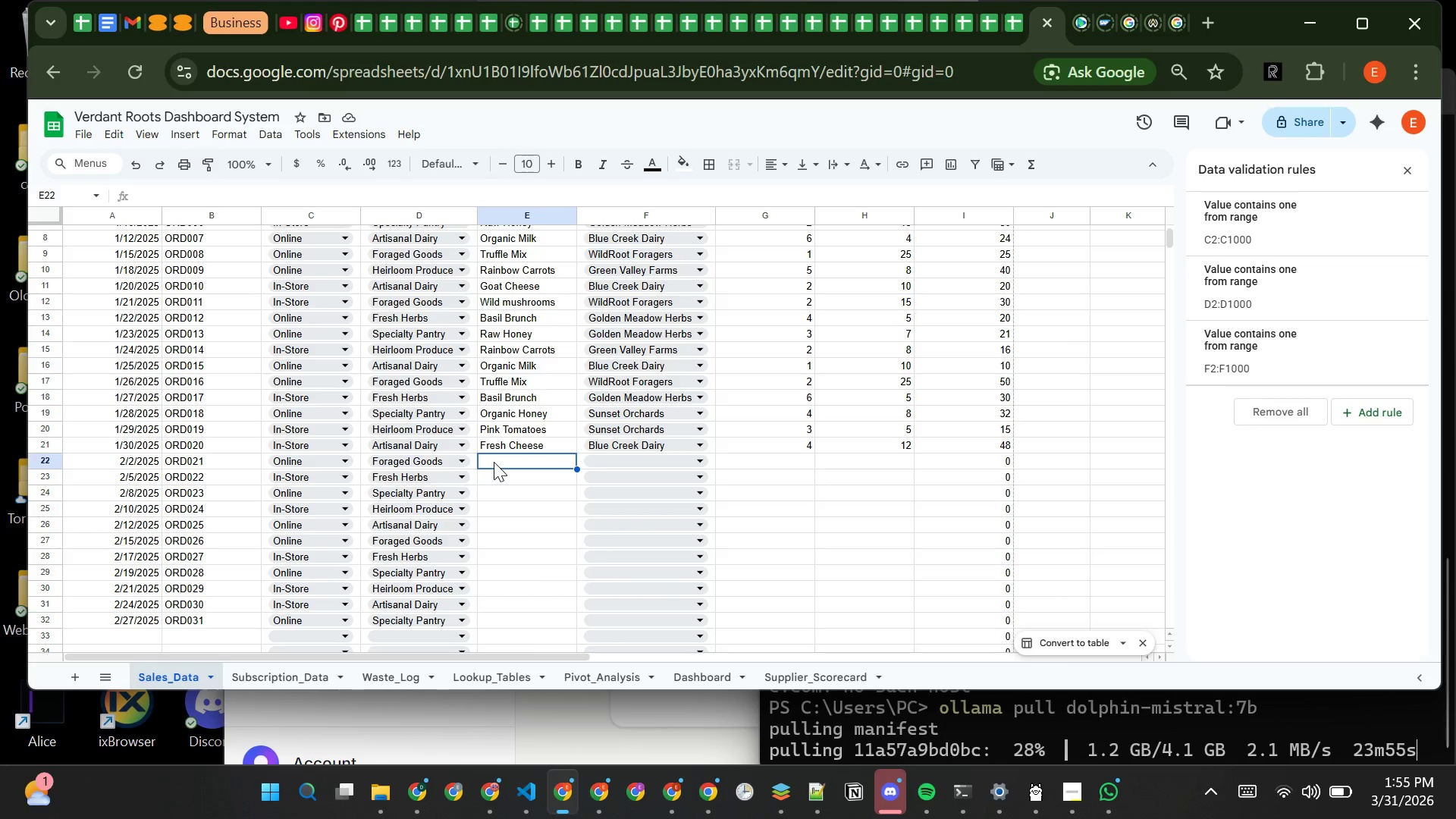 
type(Wild Nushroo)
key(Backspace)
key(Backspace)
key(Backspace)
key(Backspace)
key(Backspace)
key(Backspace)
key(Backspace)
type(Mushrooms)
 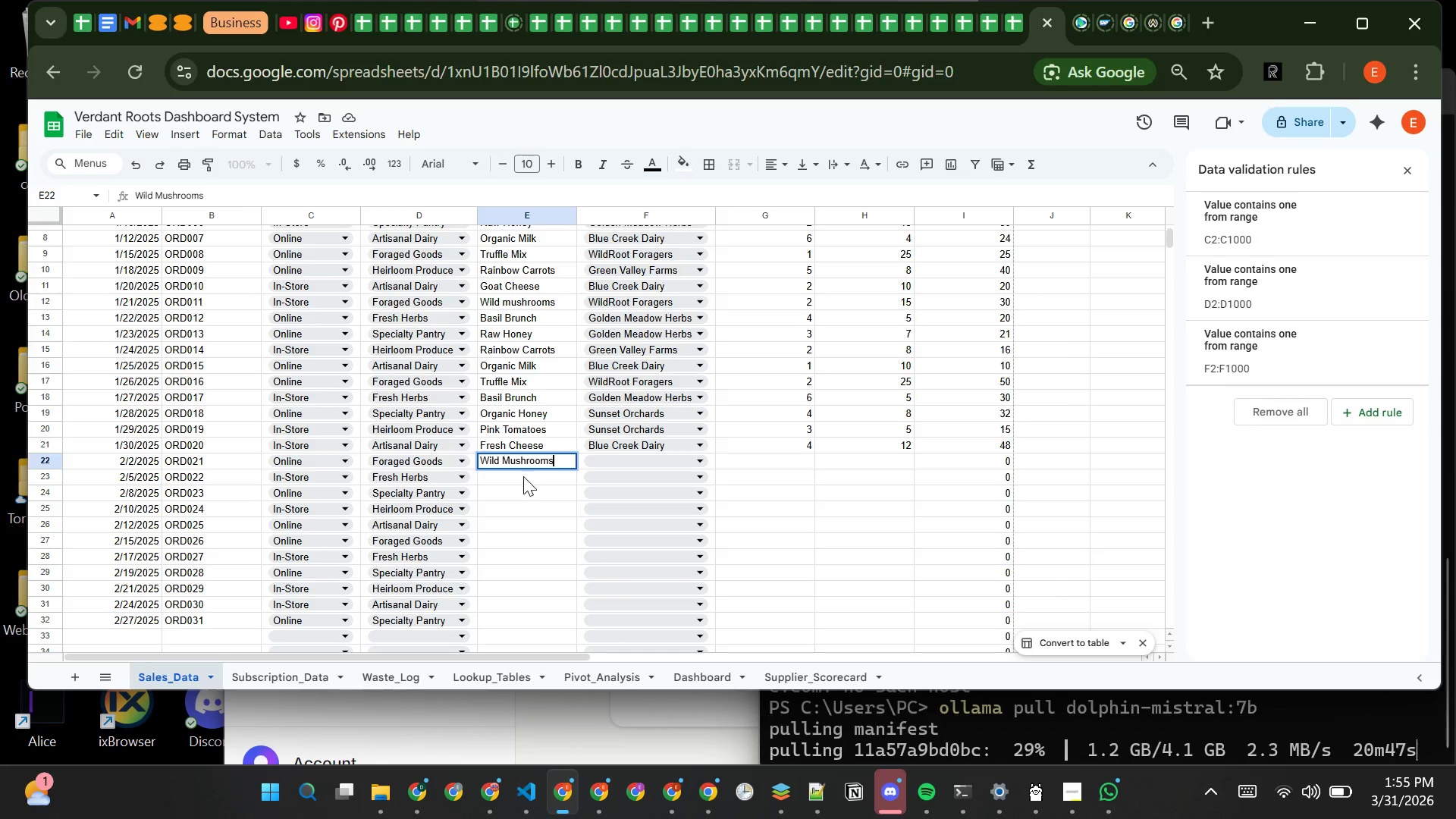 
left_click([523, 475])
 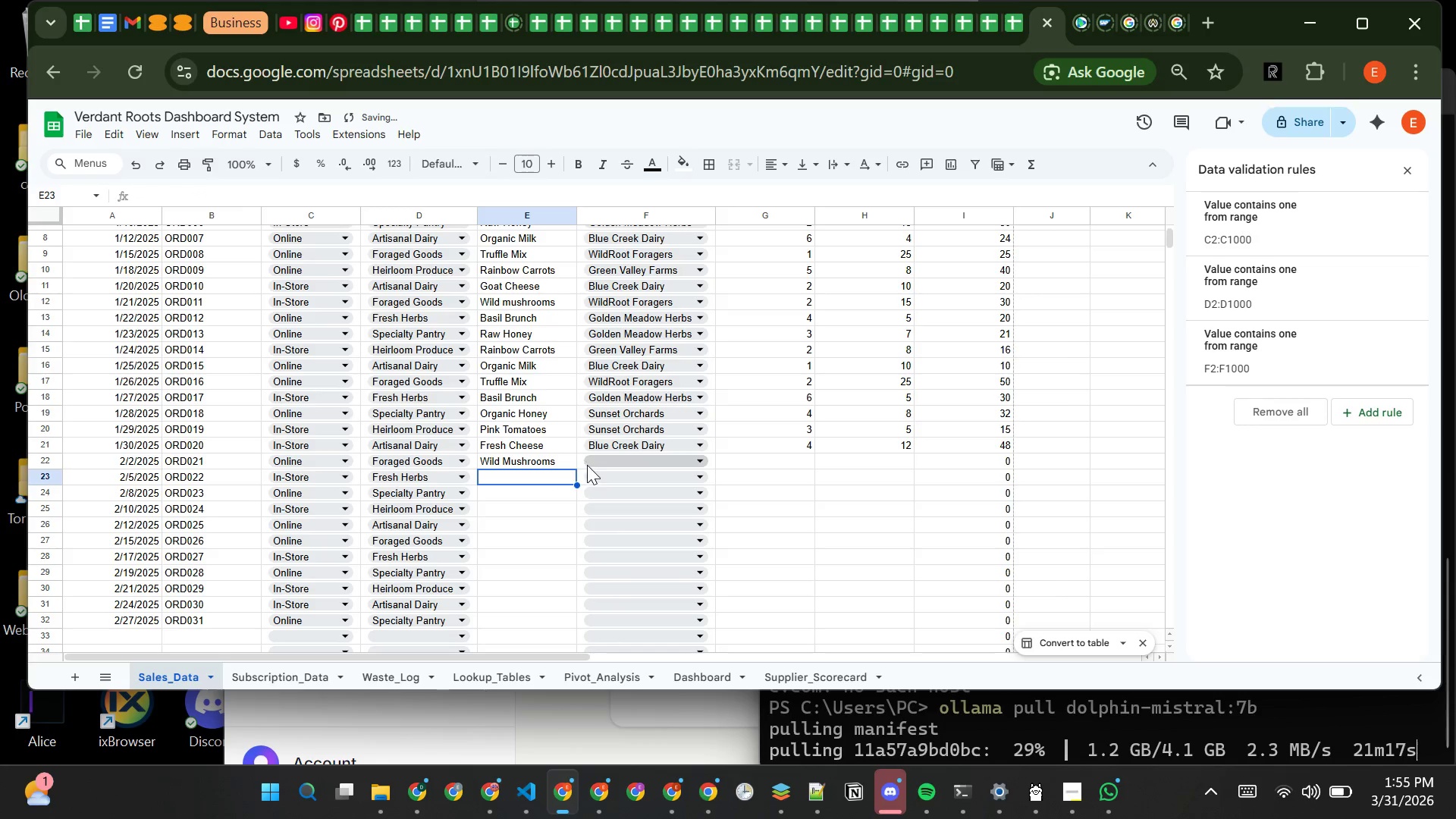 
left_click([591, 463])
 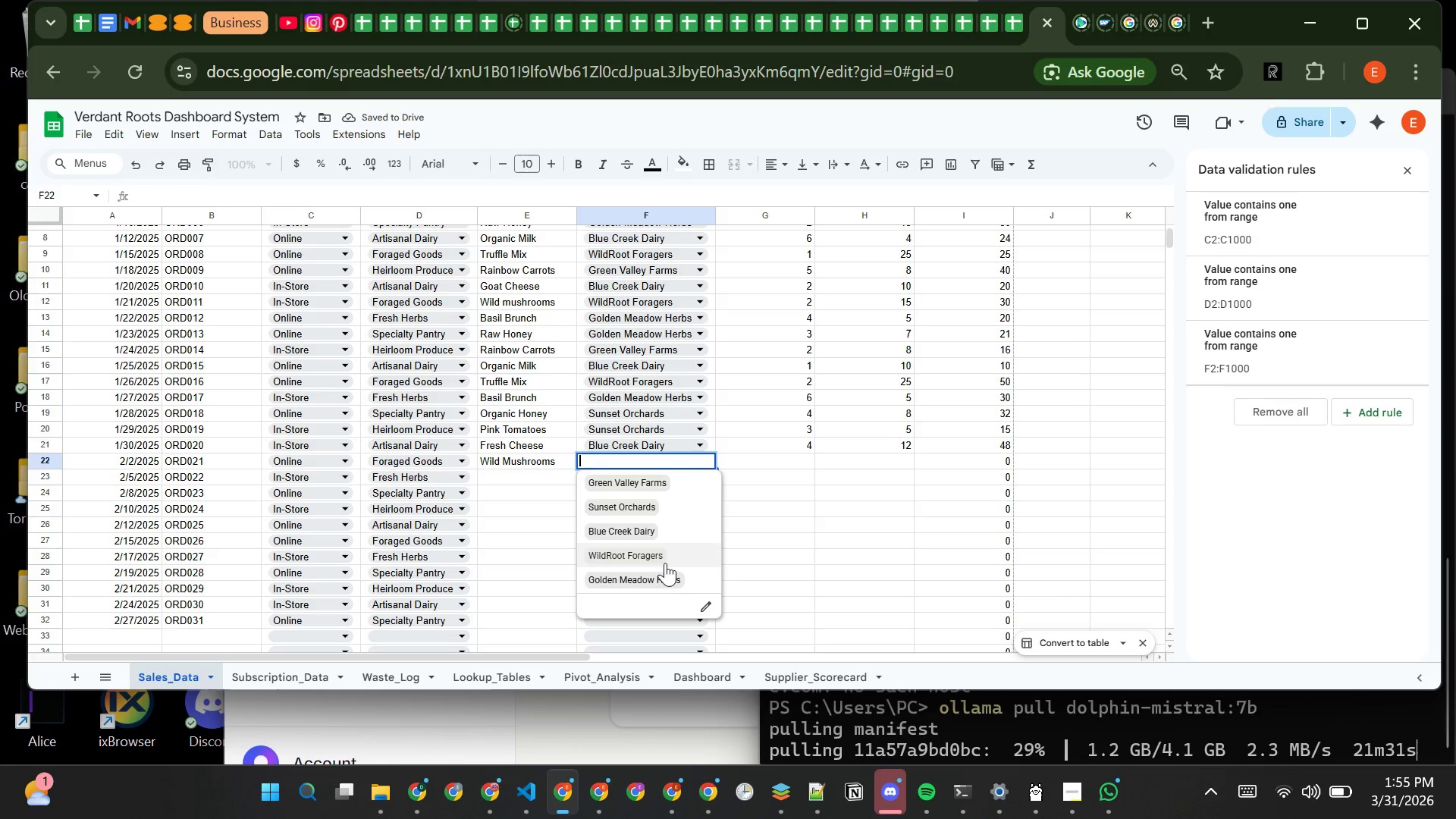 
left_click([667, 554])
 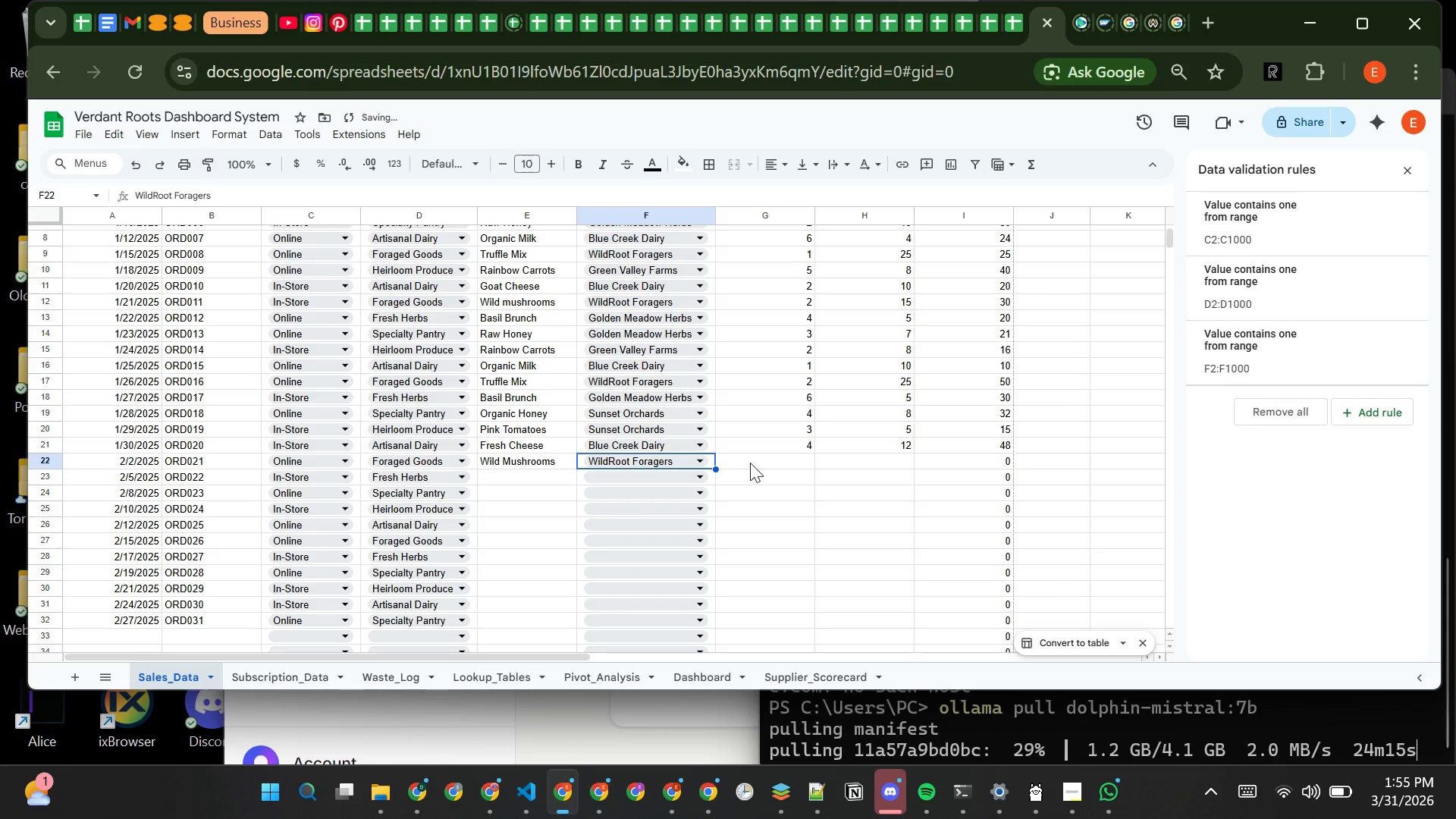 
key(Tab)
type(4)
key(Tab)
type(15)
key(Tab)
 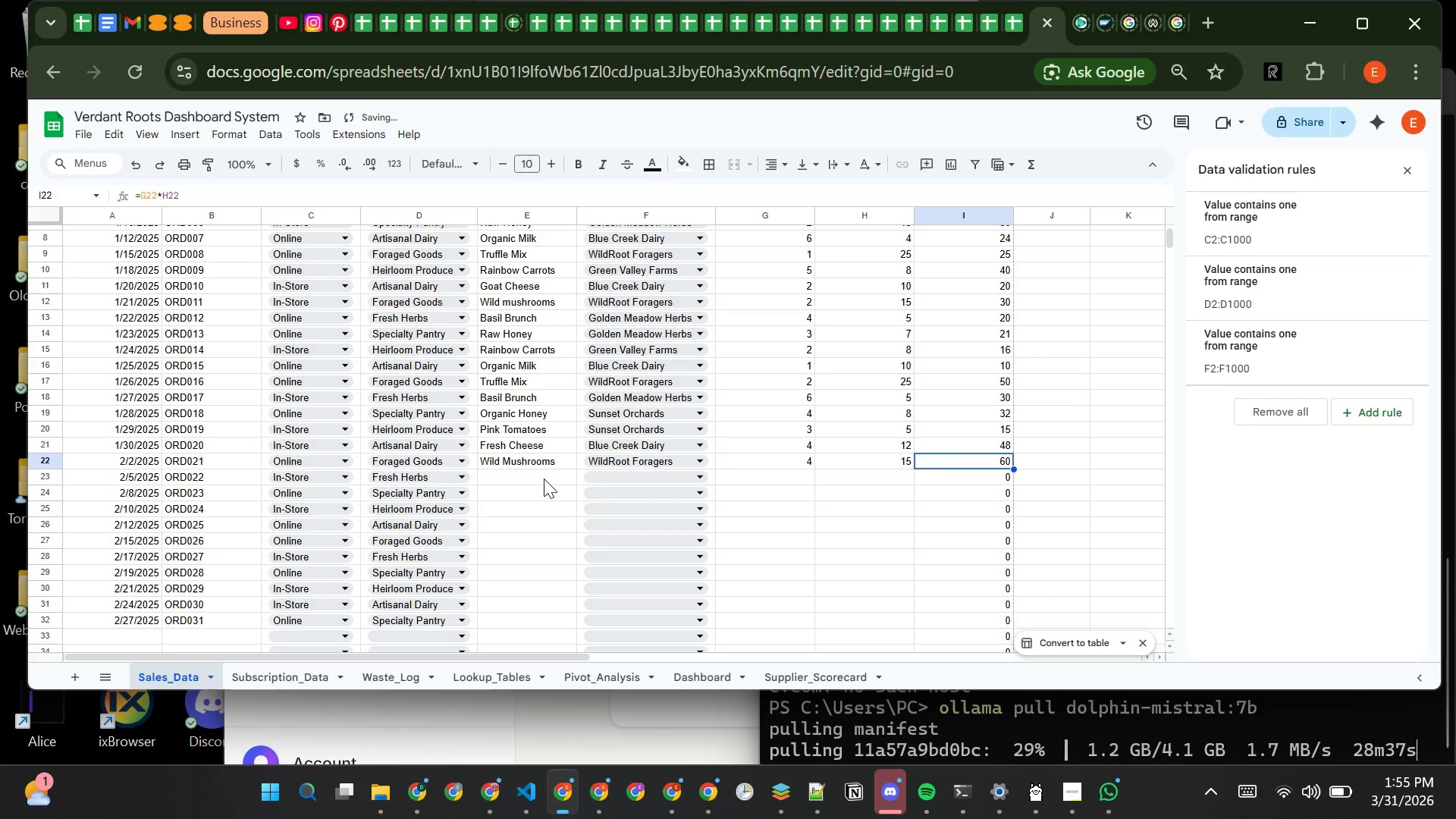 
left_click([541, 475])
 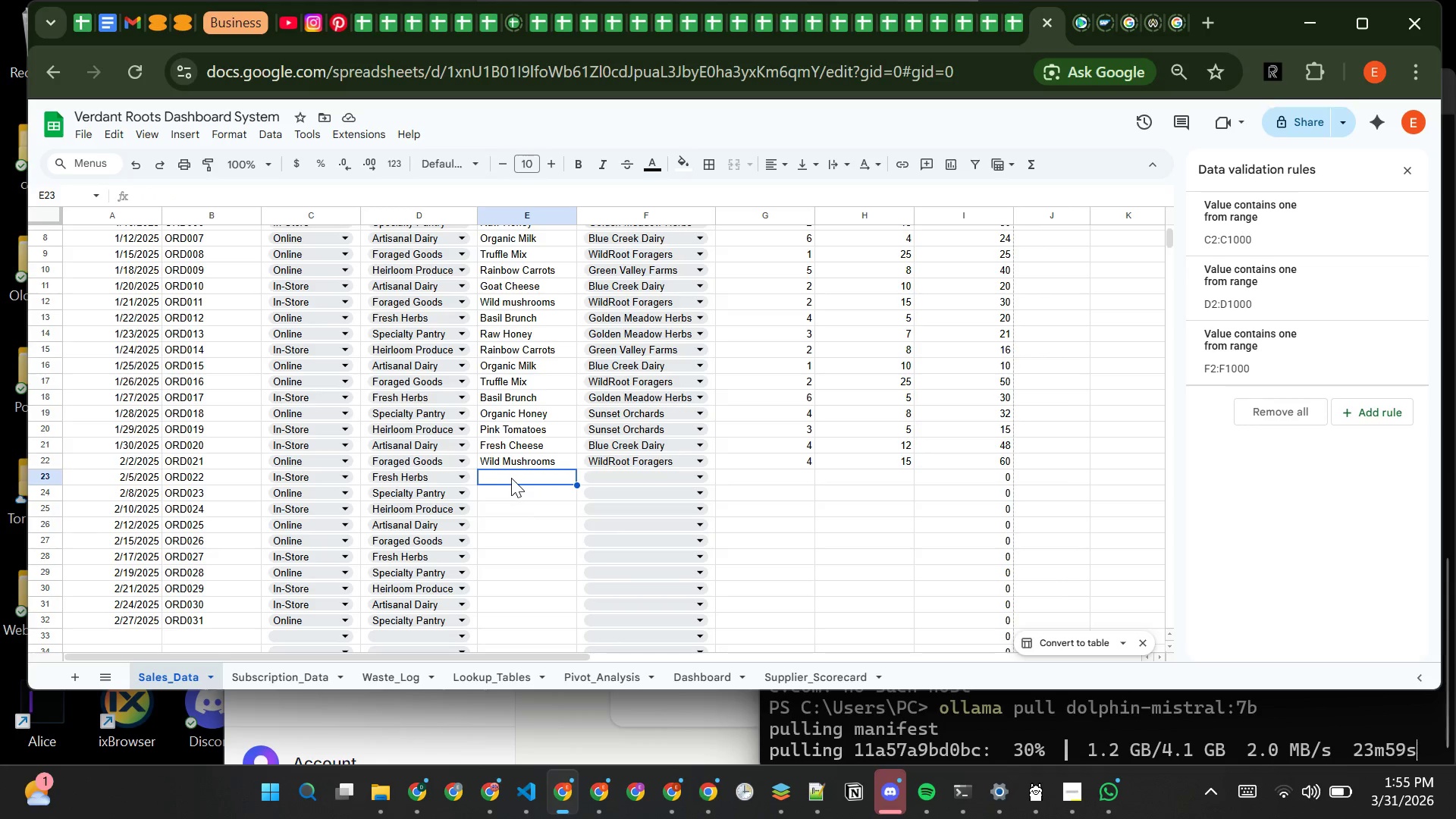 
wait(7.11)
 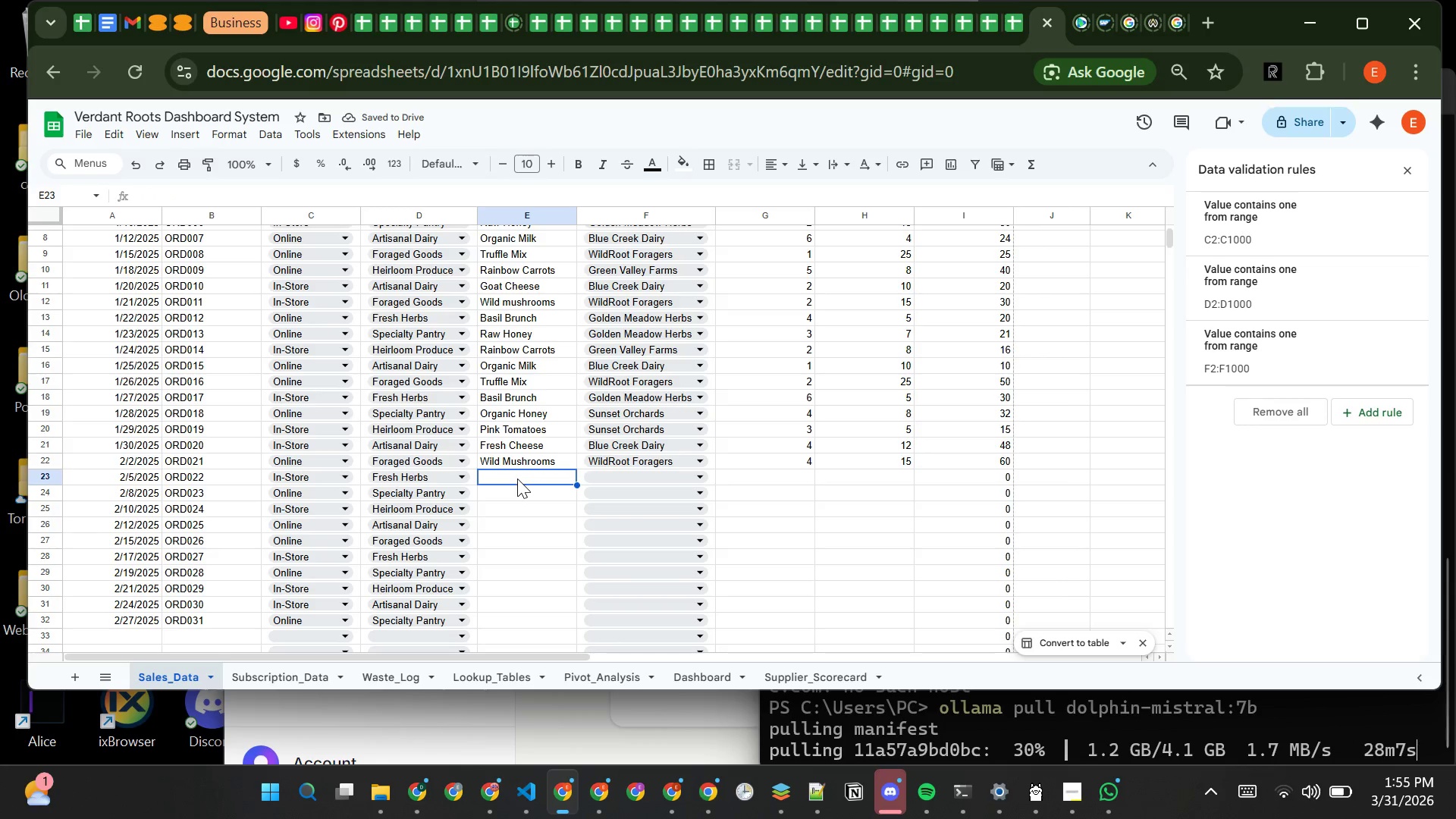 
type(Basic Brunch)
key(Tab)
 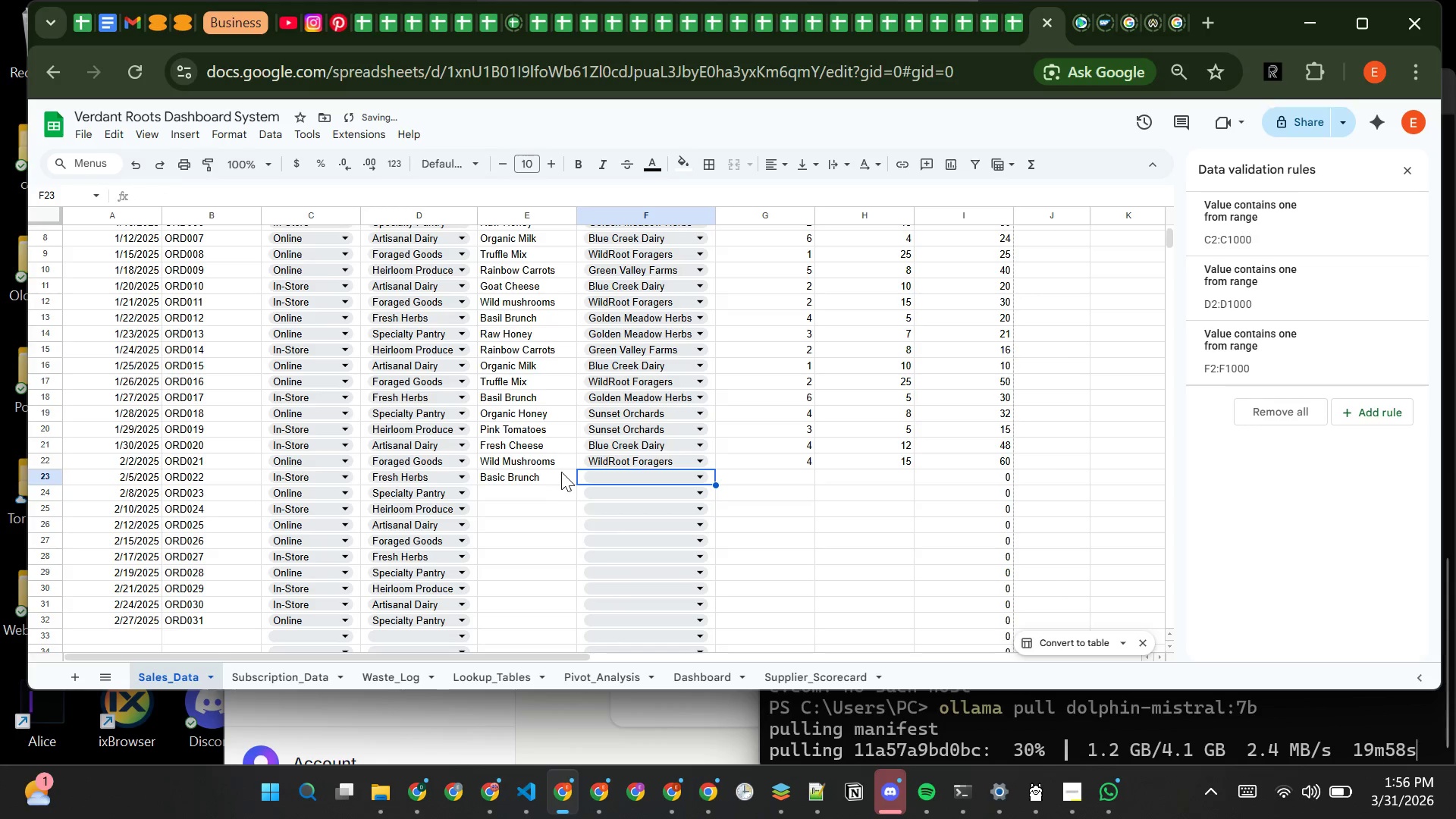 
mouse_move([592, 473])
 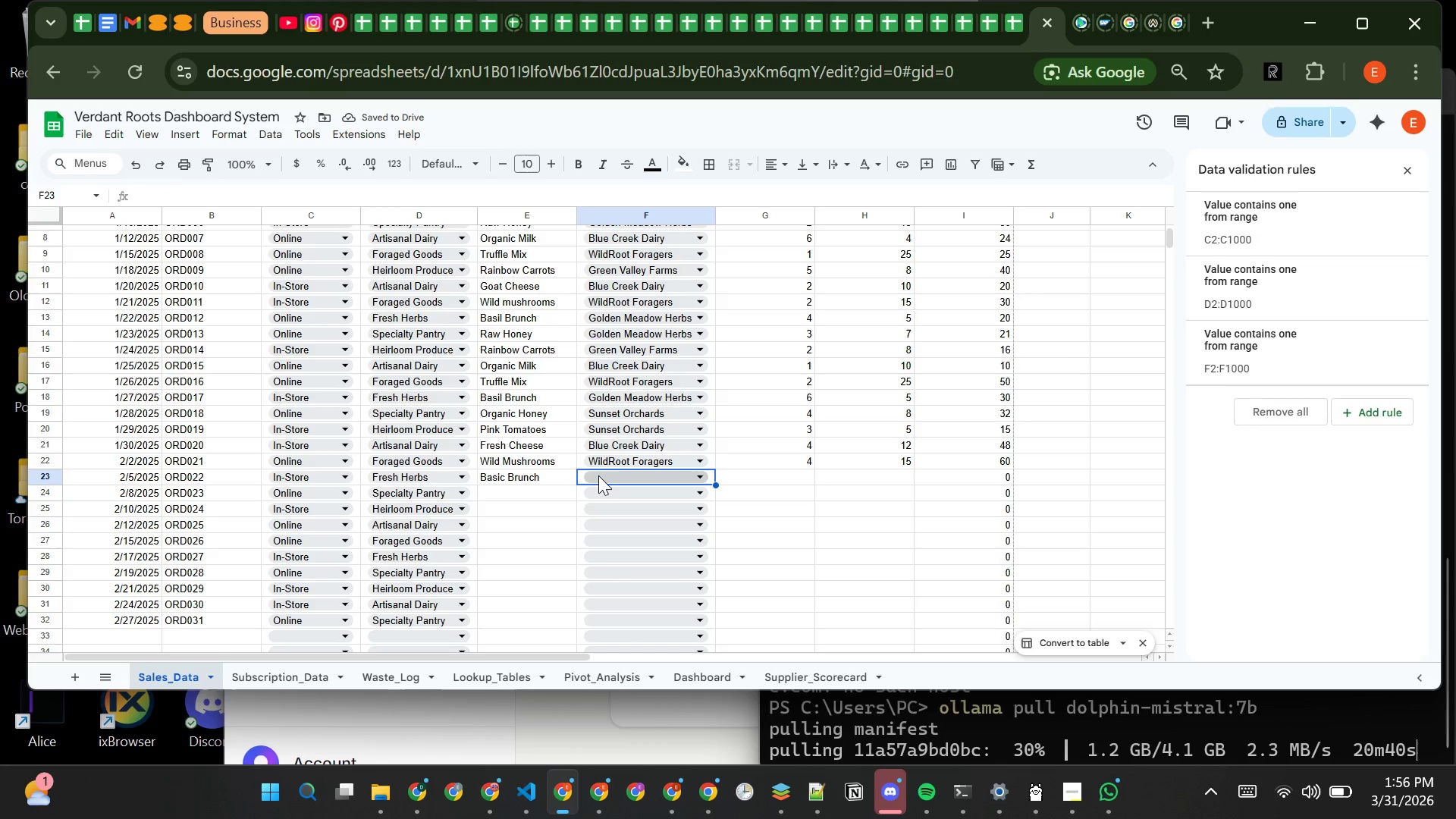 
left_click([598, 475])
 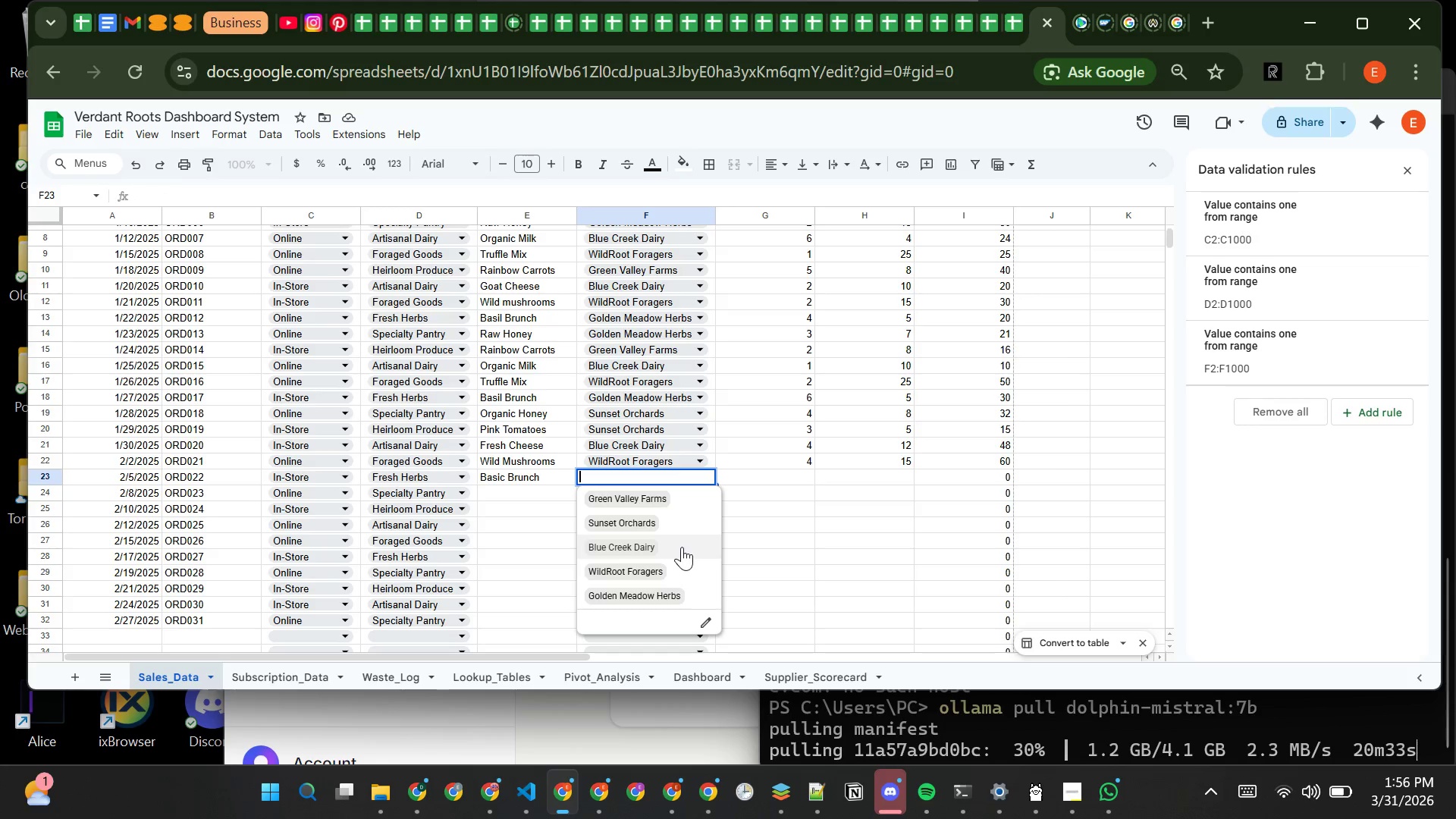 
left_click([664, 522])
 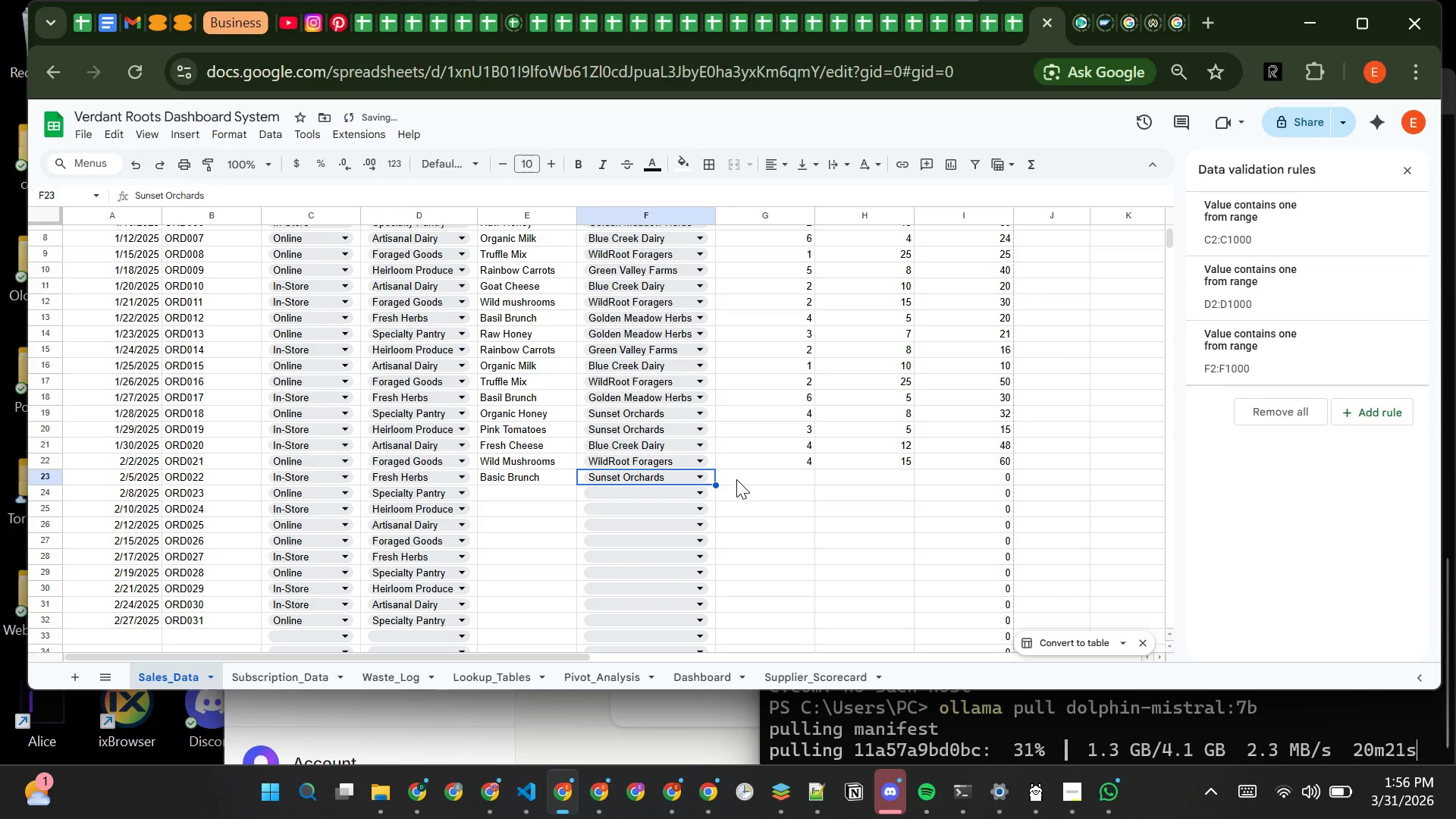 
left_click([740, 479])
 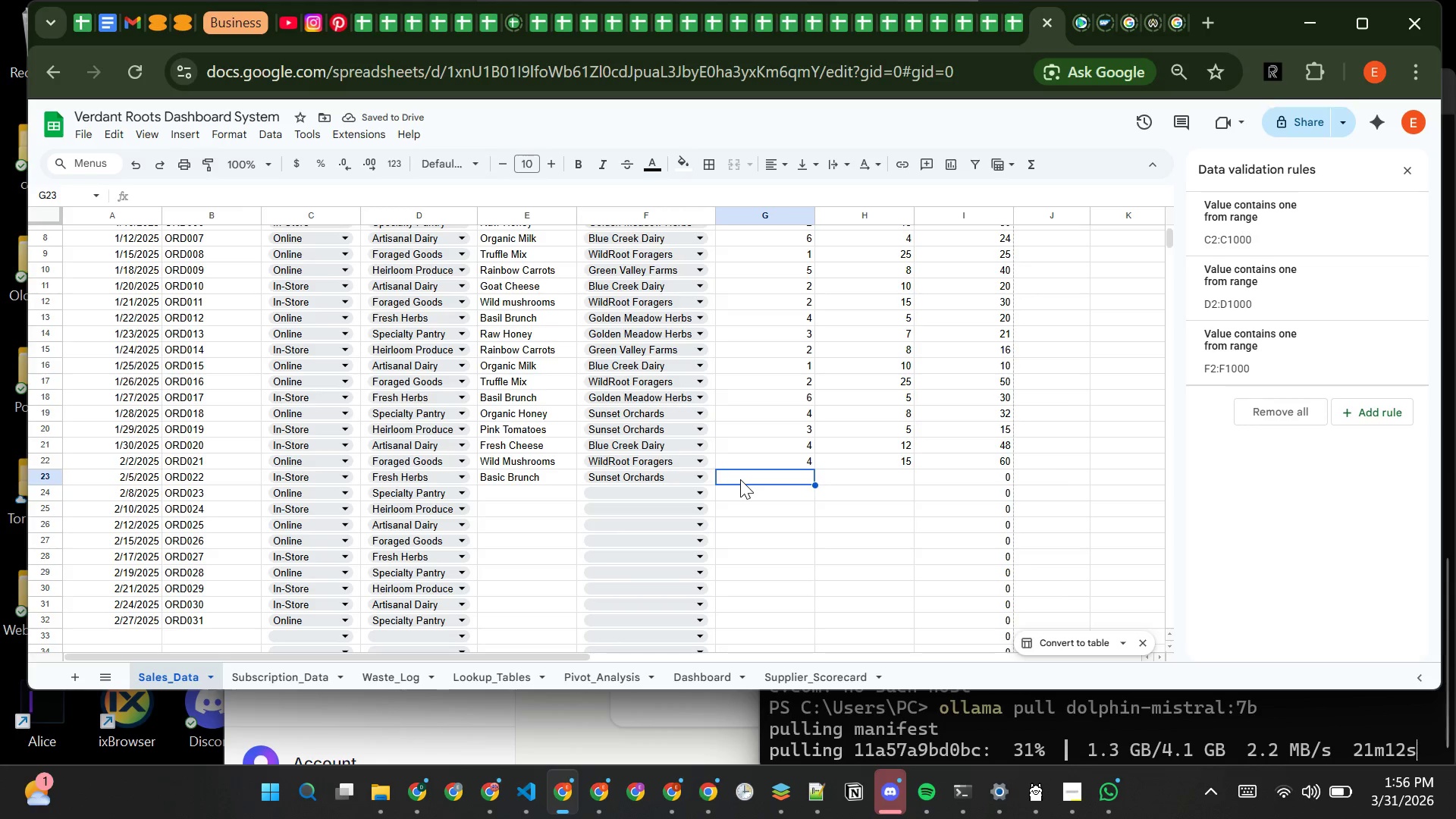 
key(2)
 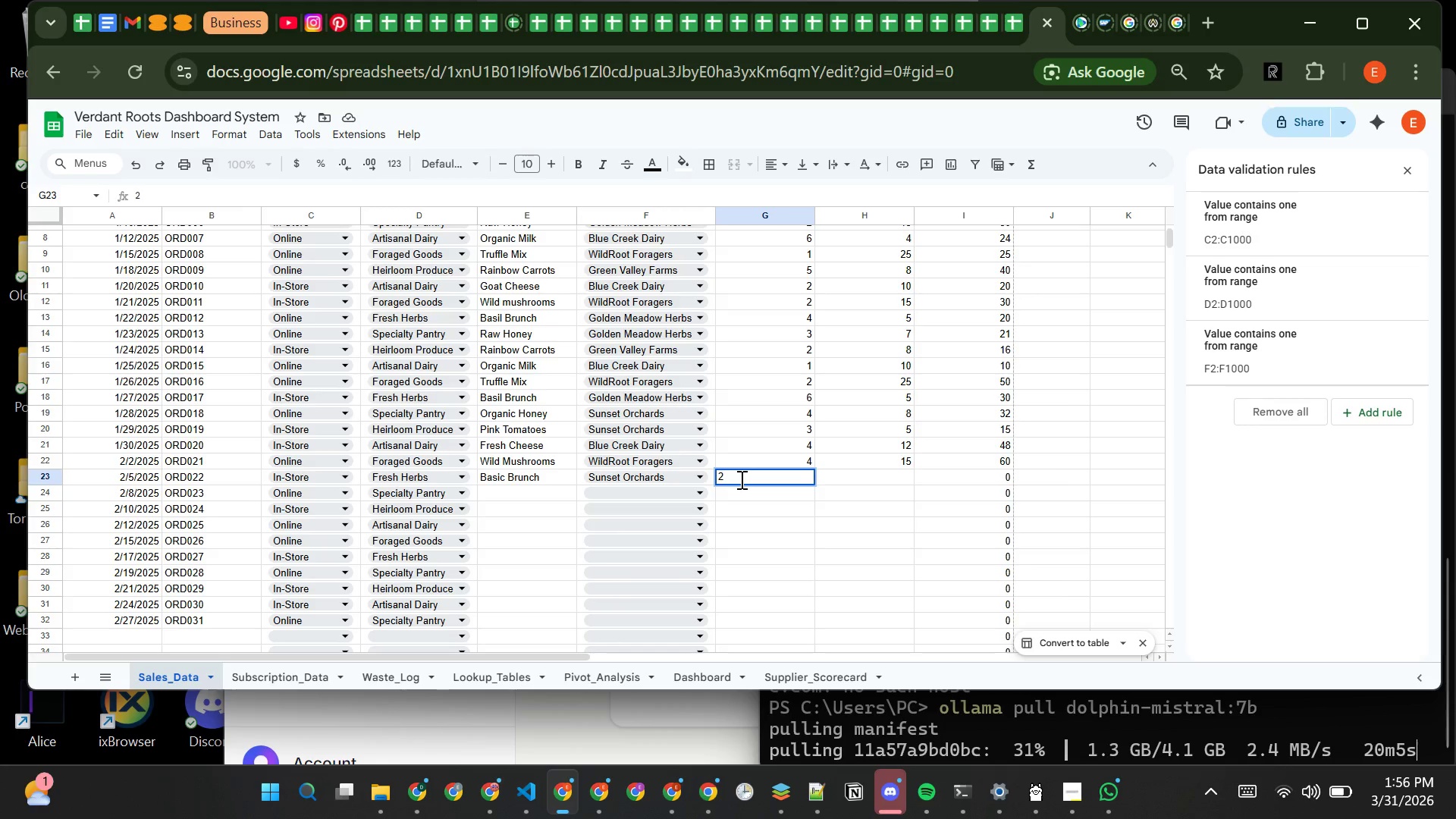 
key(Tab)
 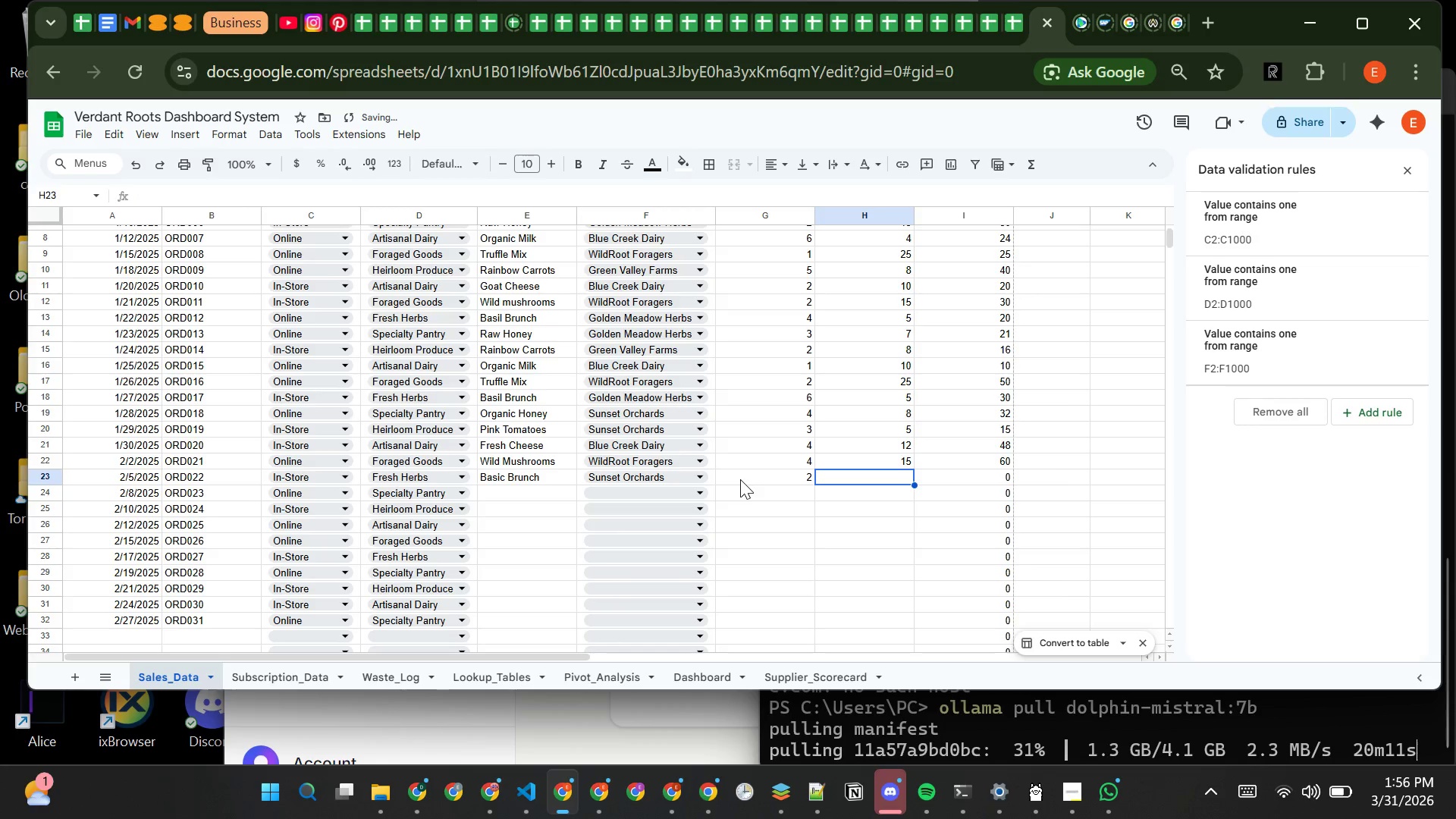 
key(5)
 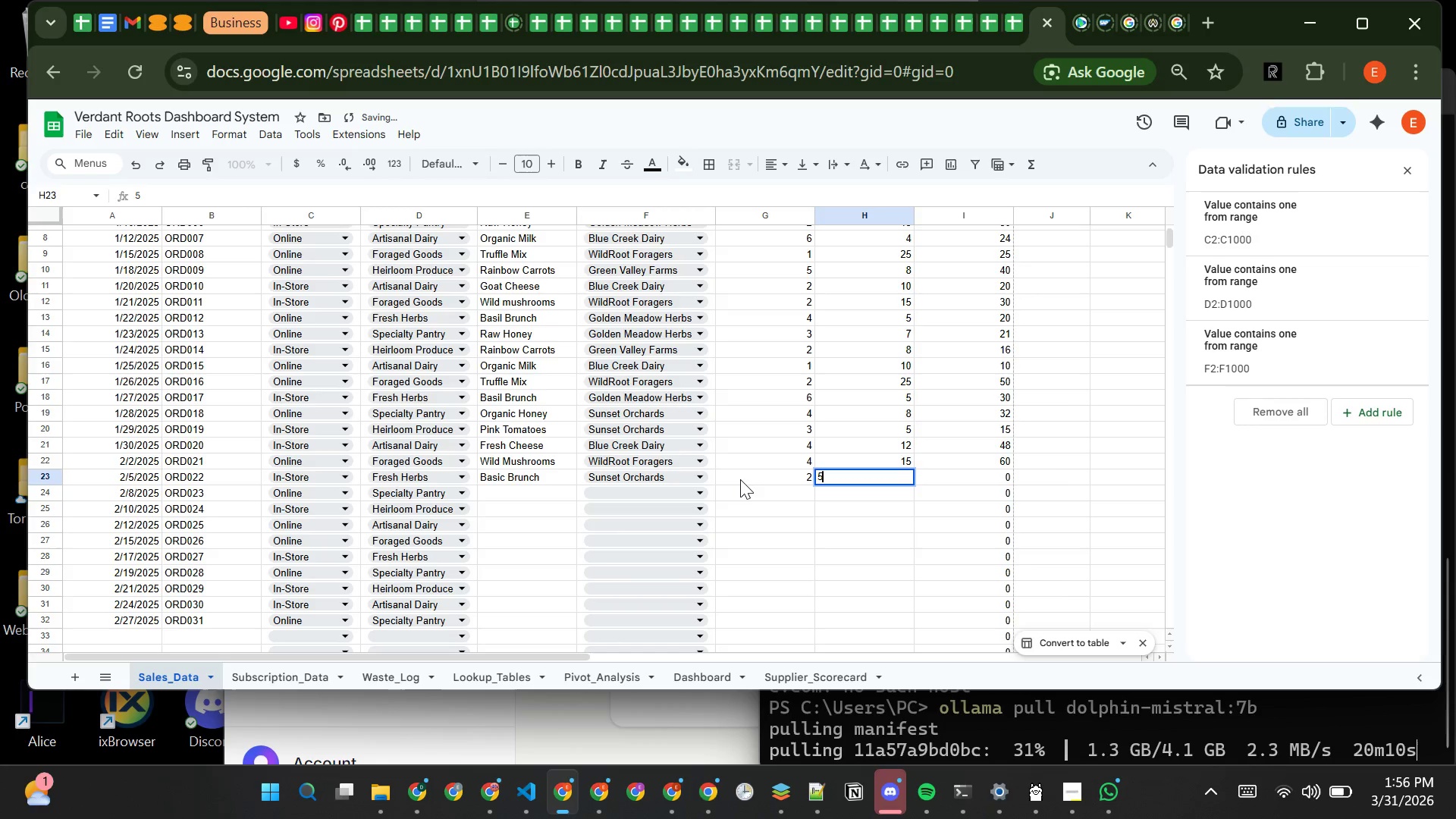 
key(Tab)
 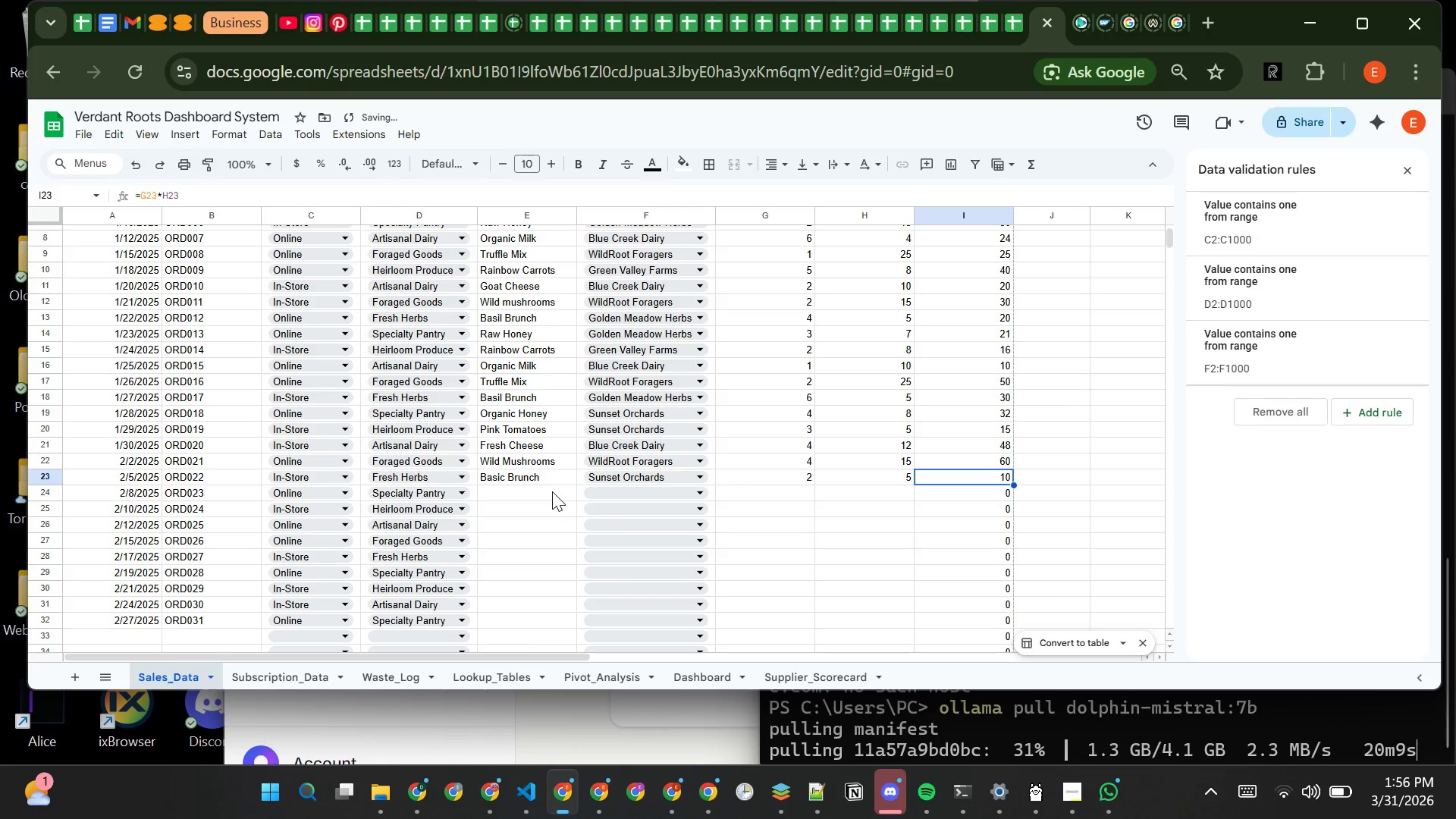 
left_click([548, 491])
 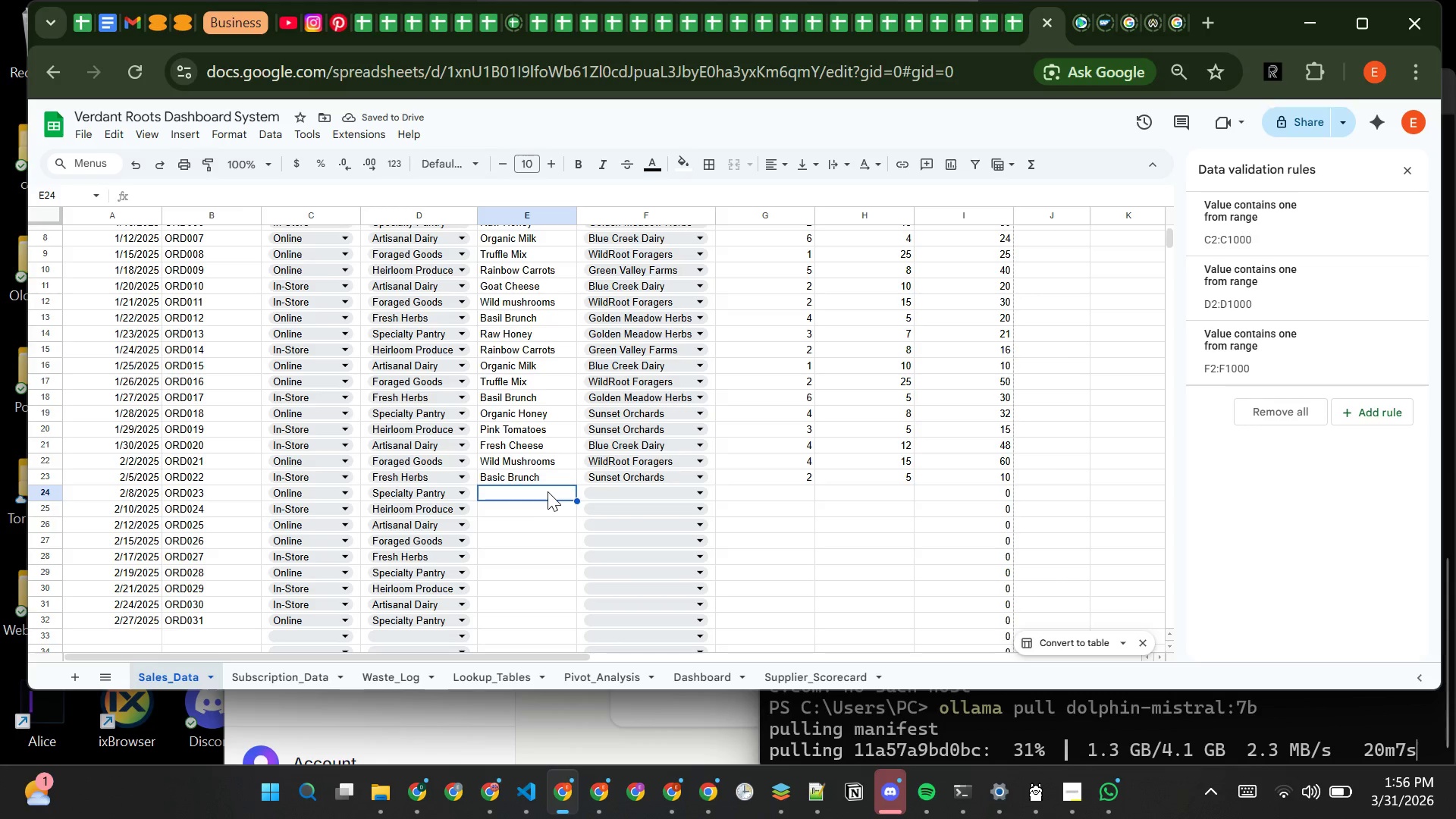 
type(Raw Honey)
 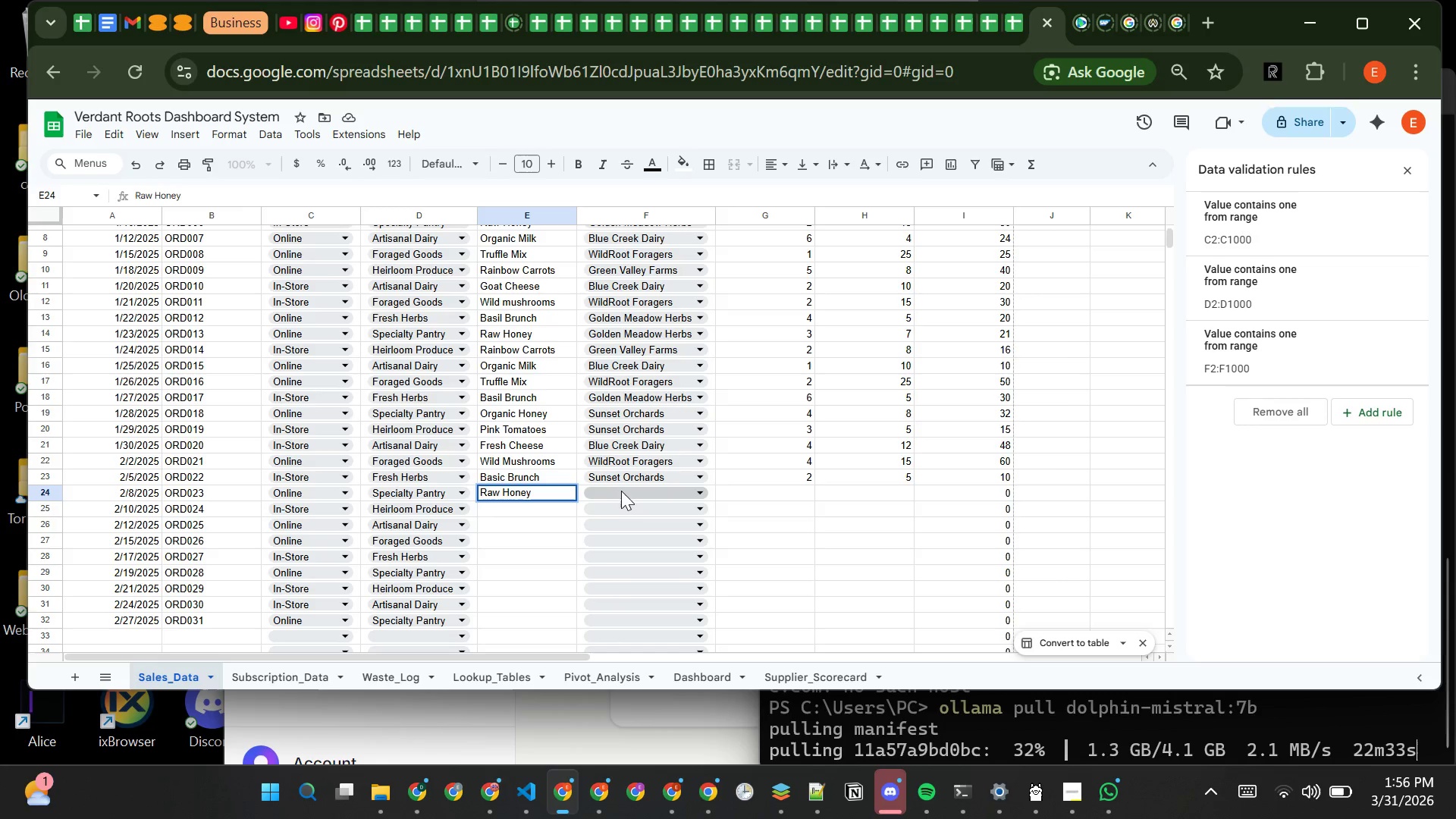 
left_click([621, 491])
 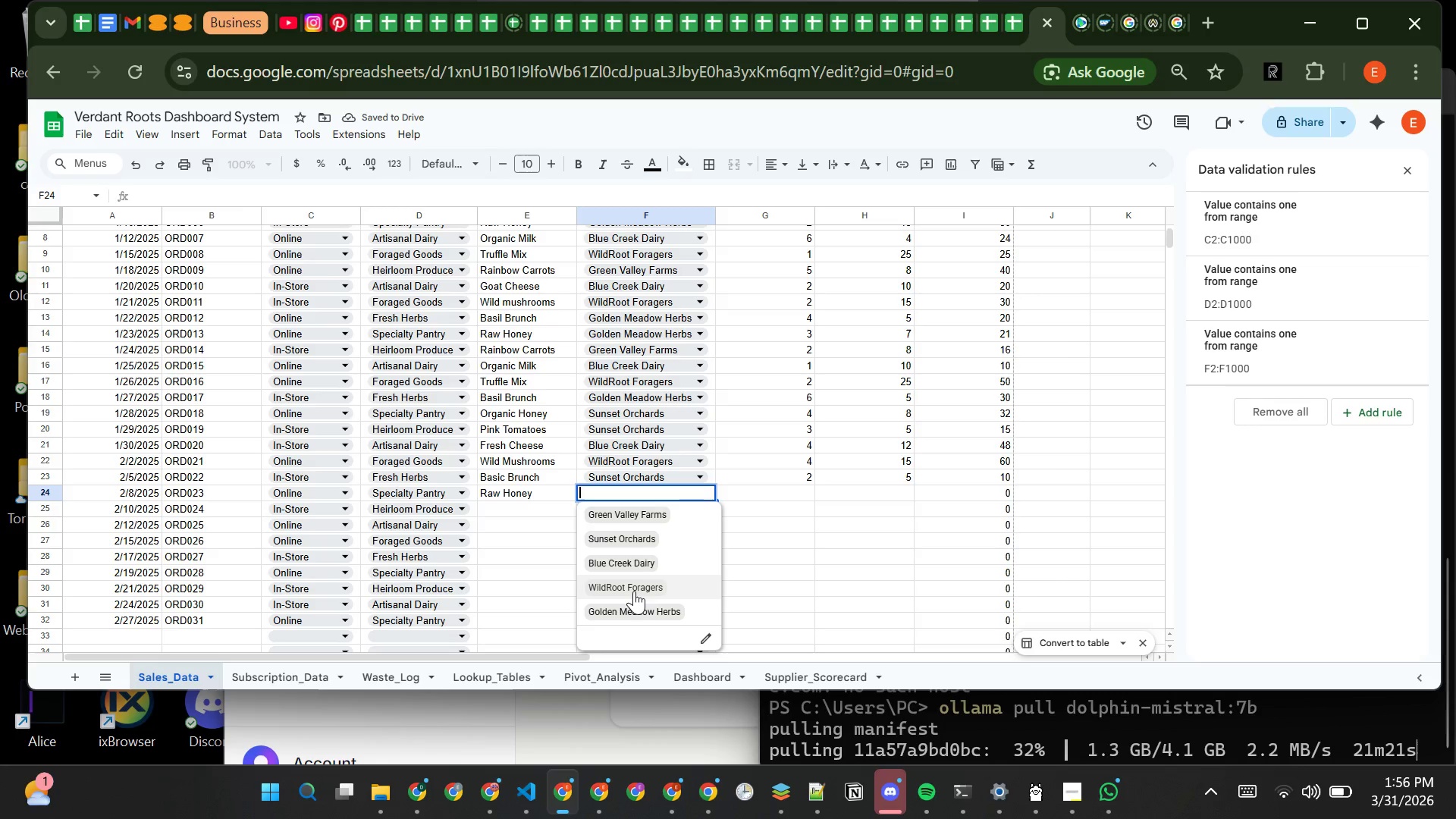 
left_click([644, 604])
 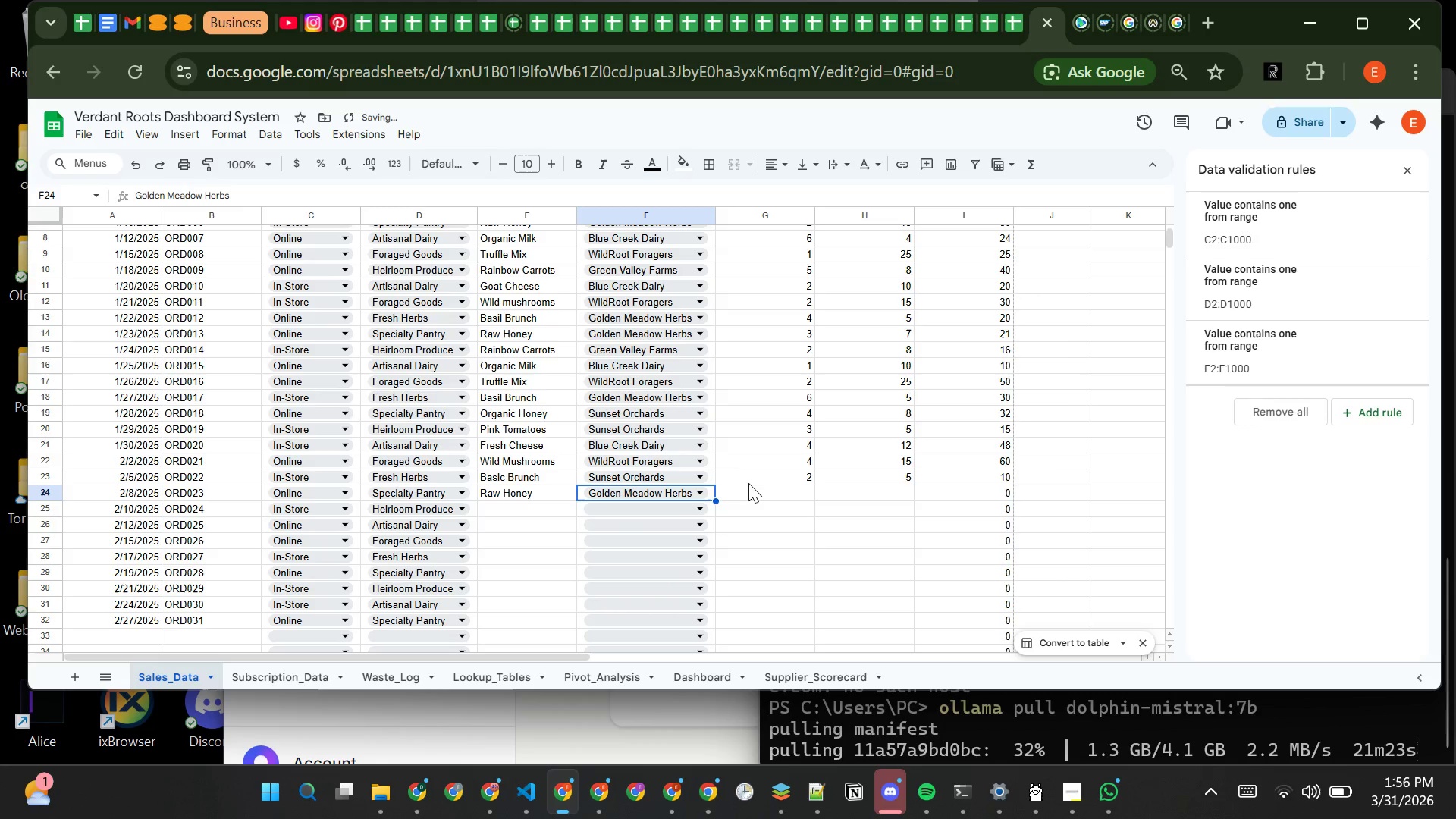 
left_click([749, 490])
 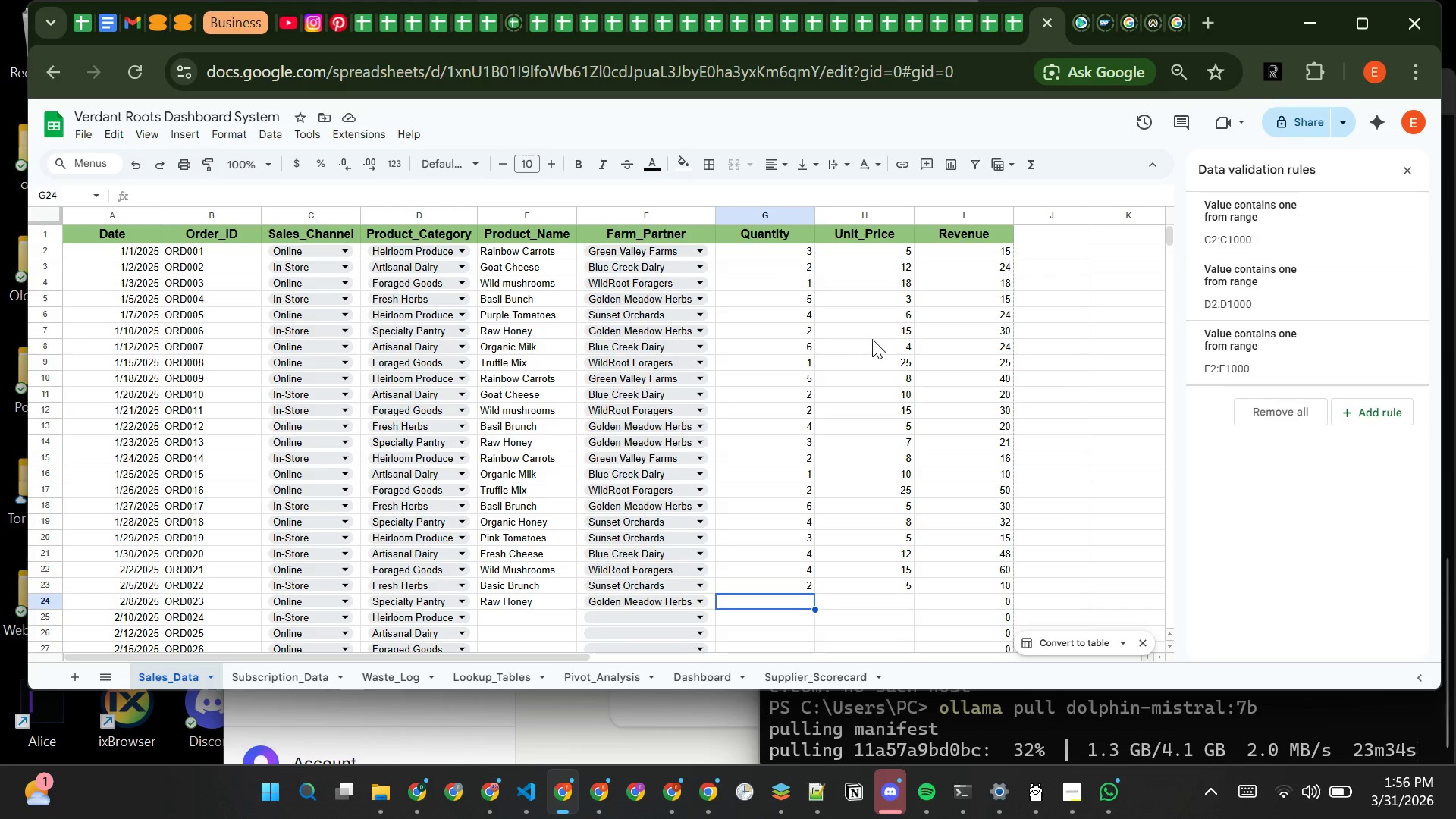 
wait(15.17)
 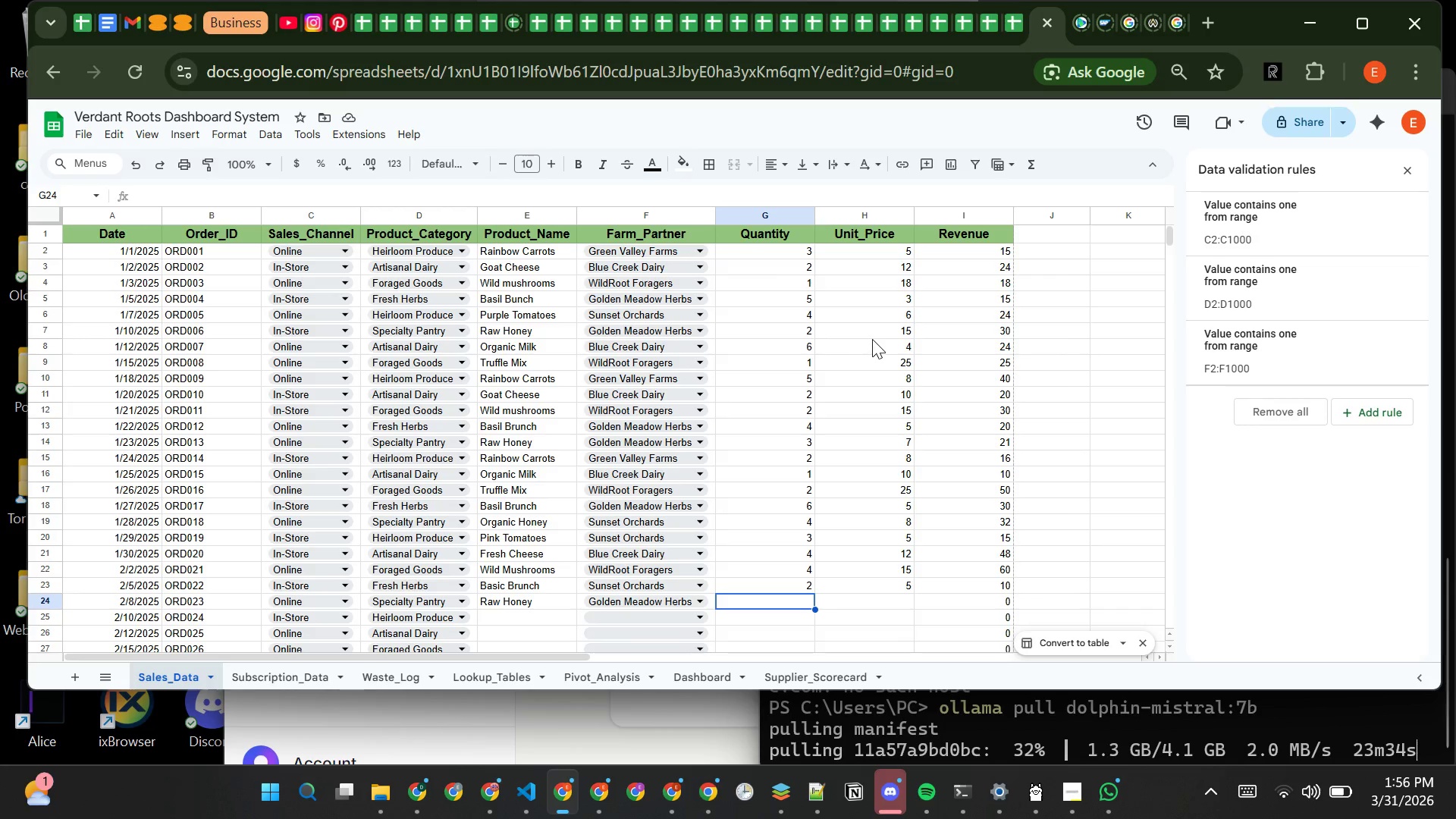 
type(3)
key(Tab)
type(17)
 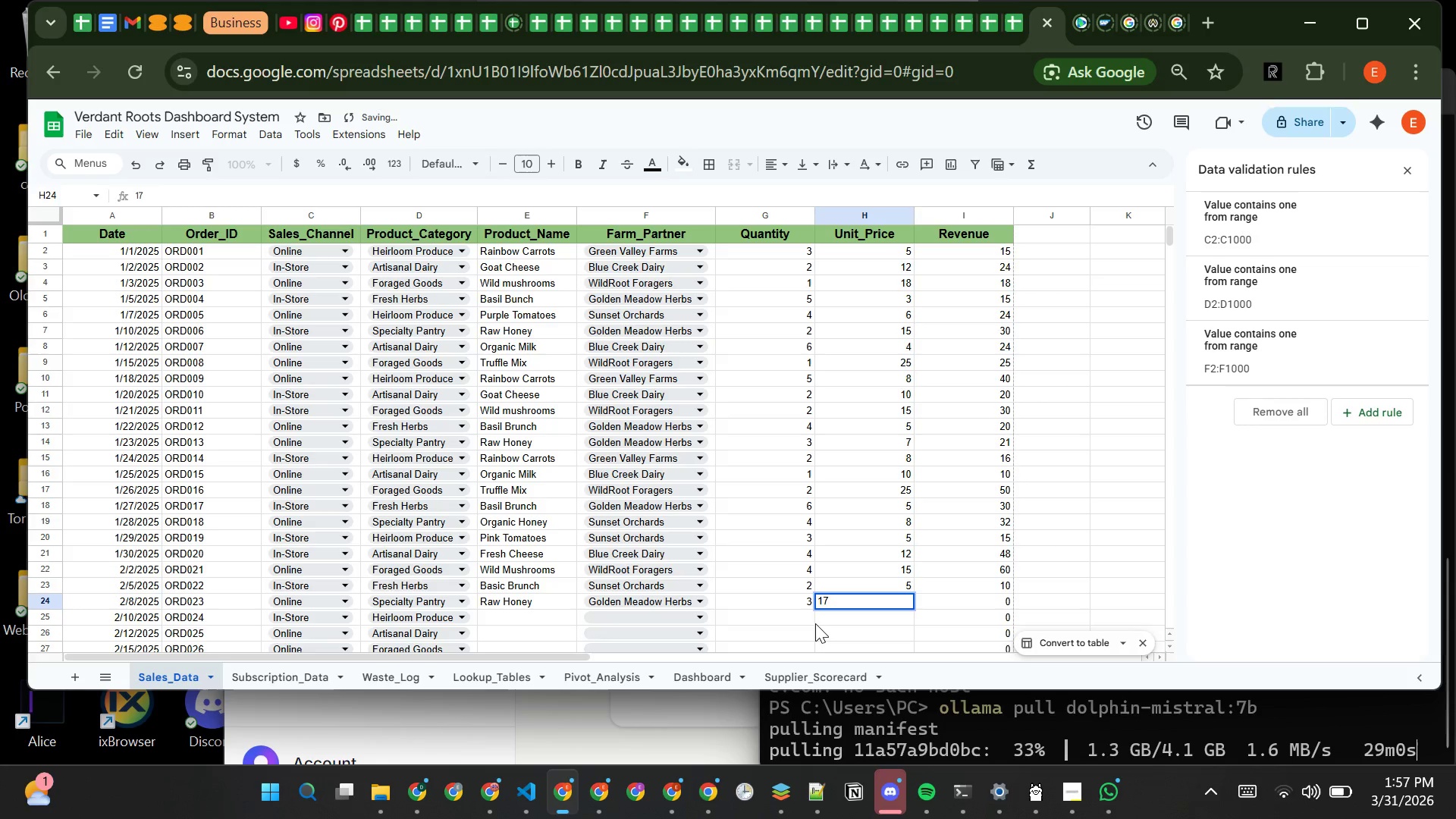 
key(Tab)
 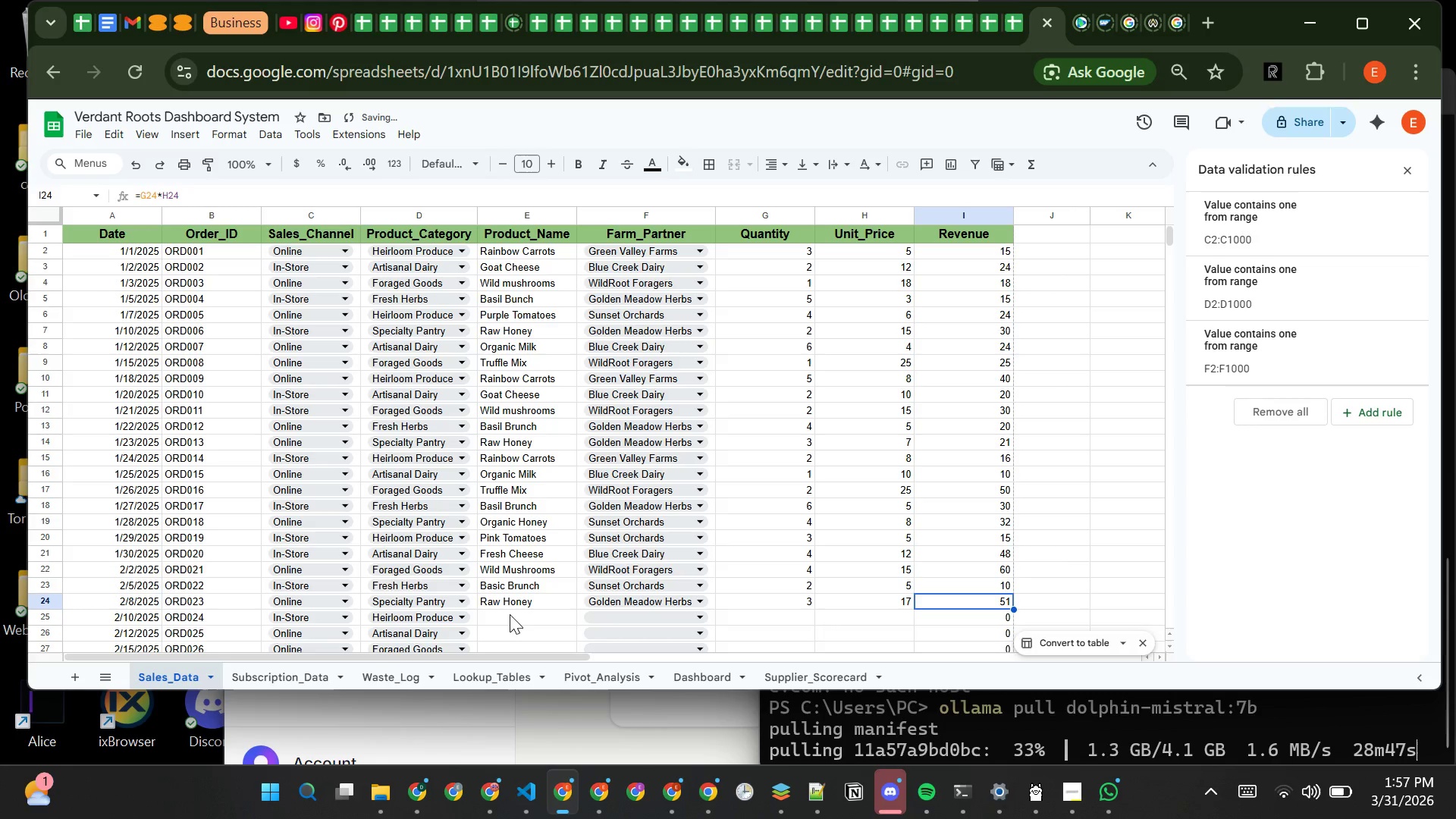 
left_click([510, 614])
 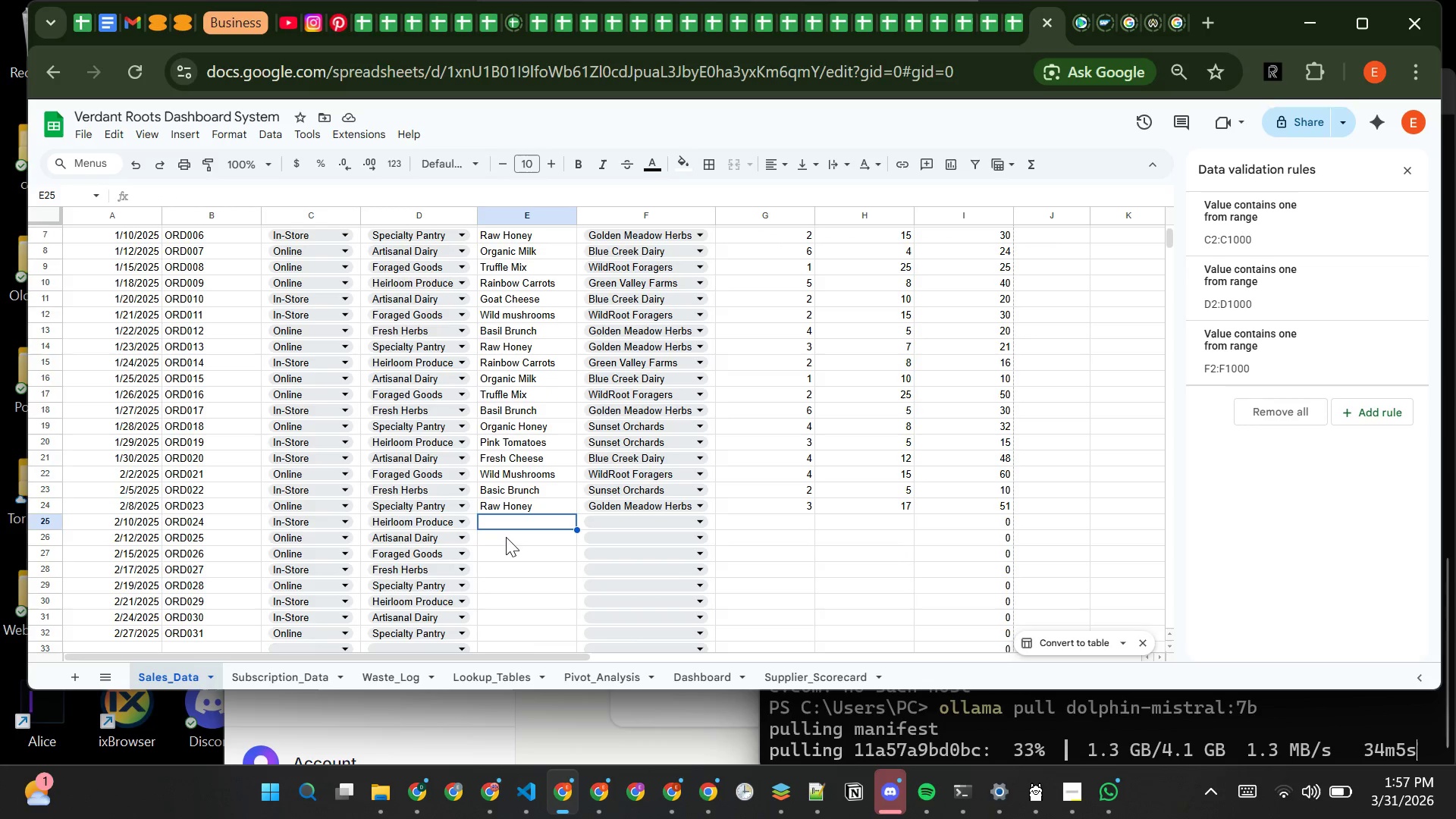 
wait(5.8)
 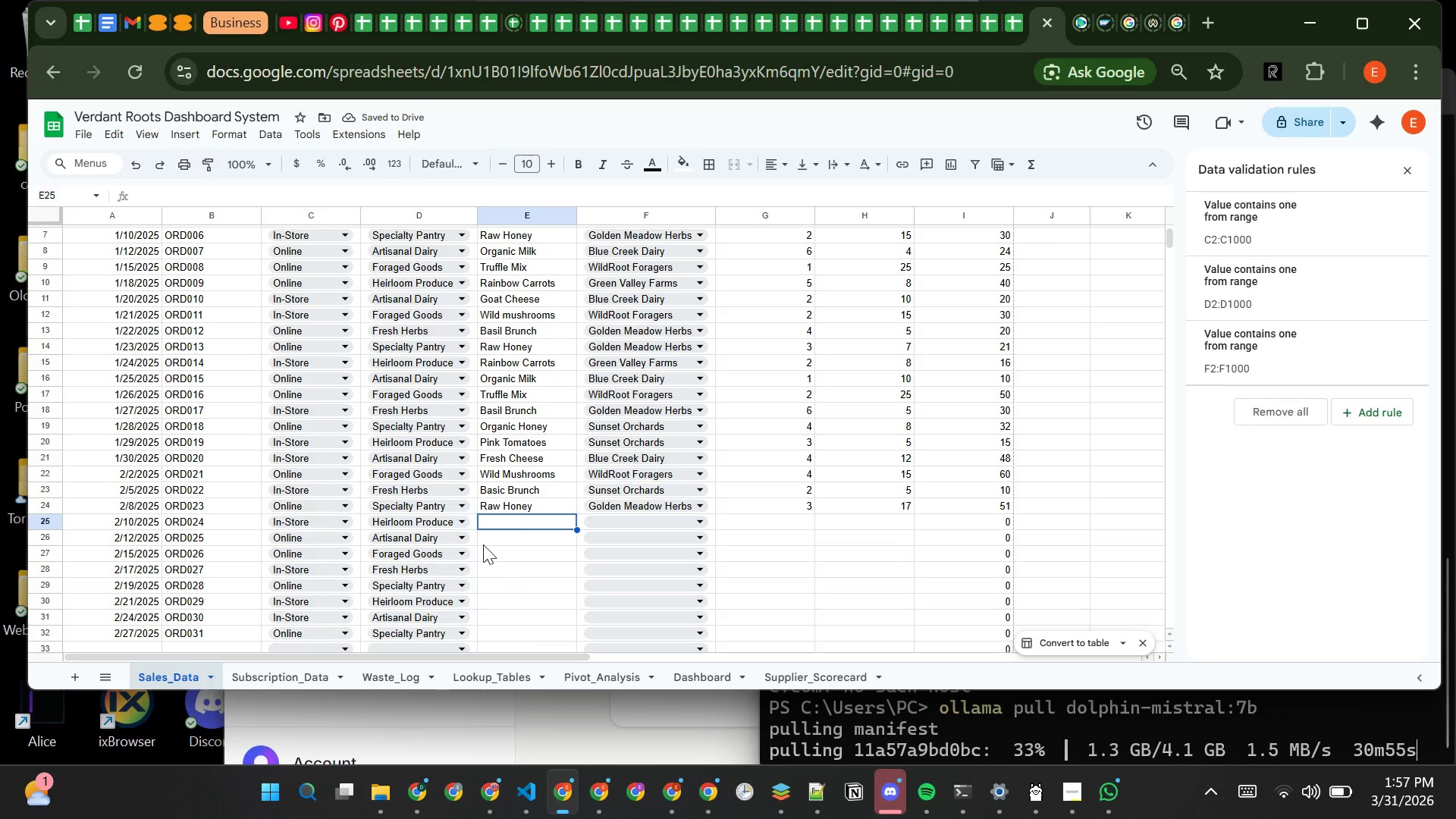 
type(Rainbow)
key(Tab)
 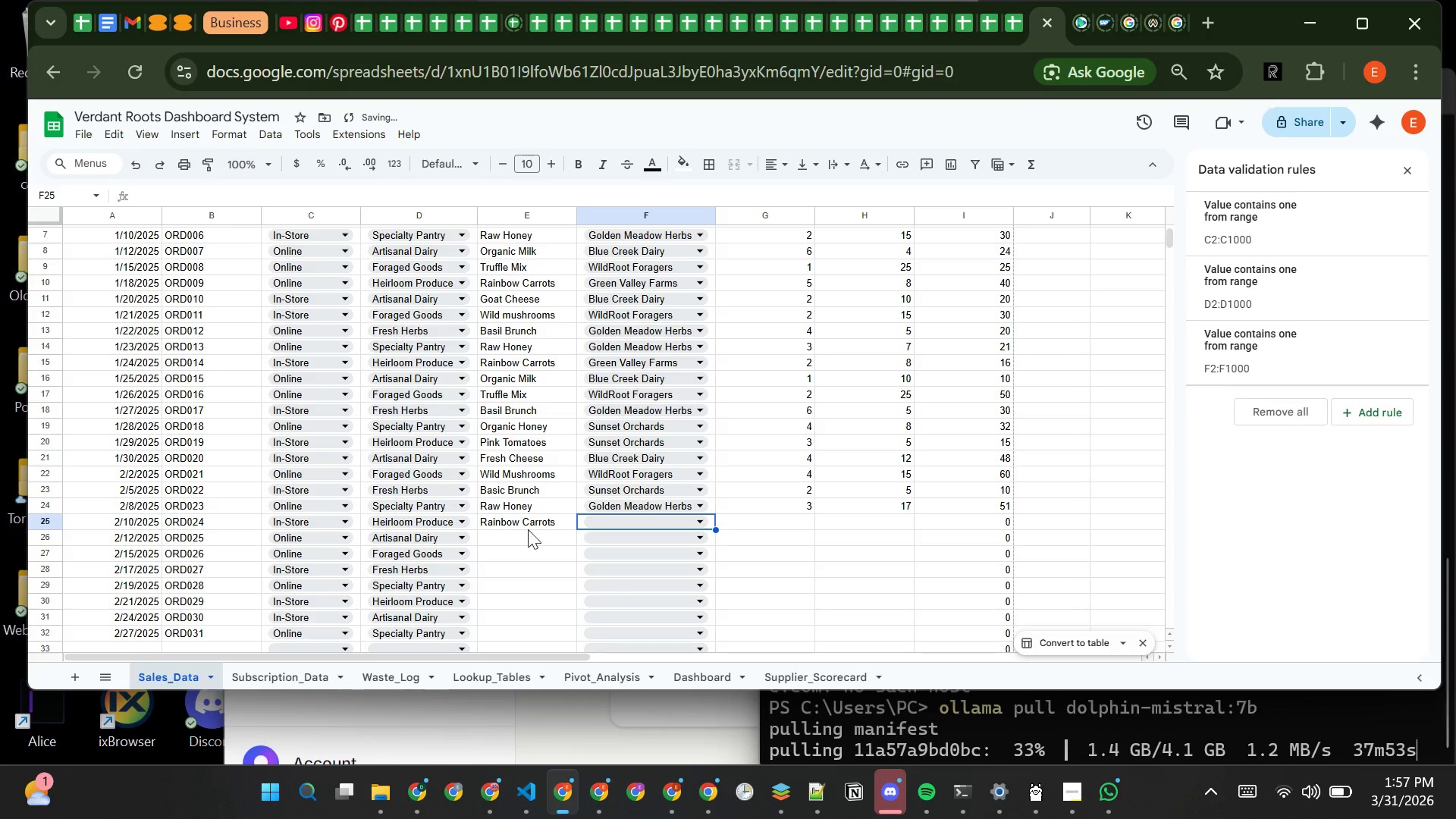 
mouse_move([604, 518])
 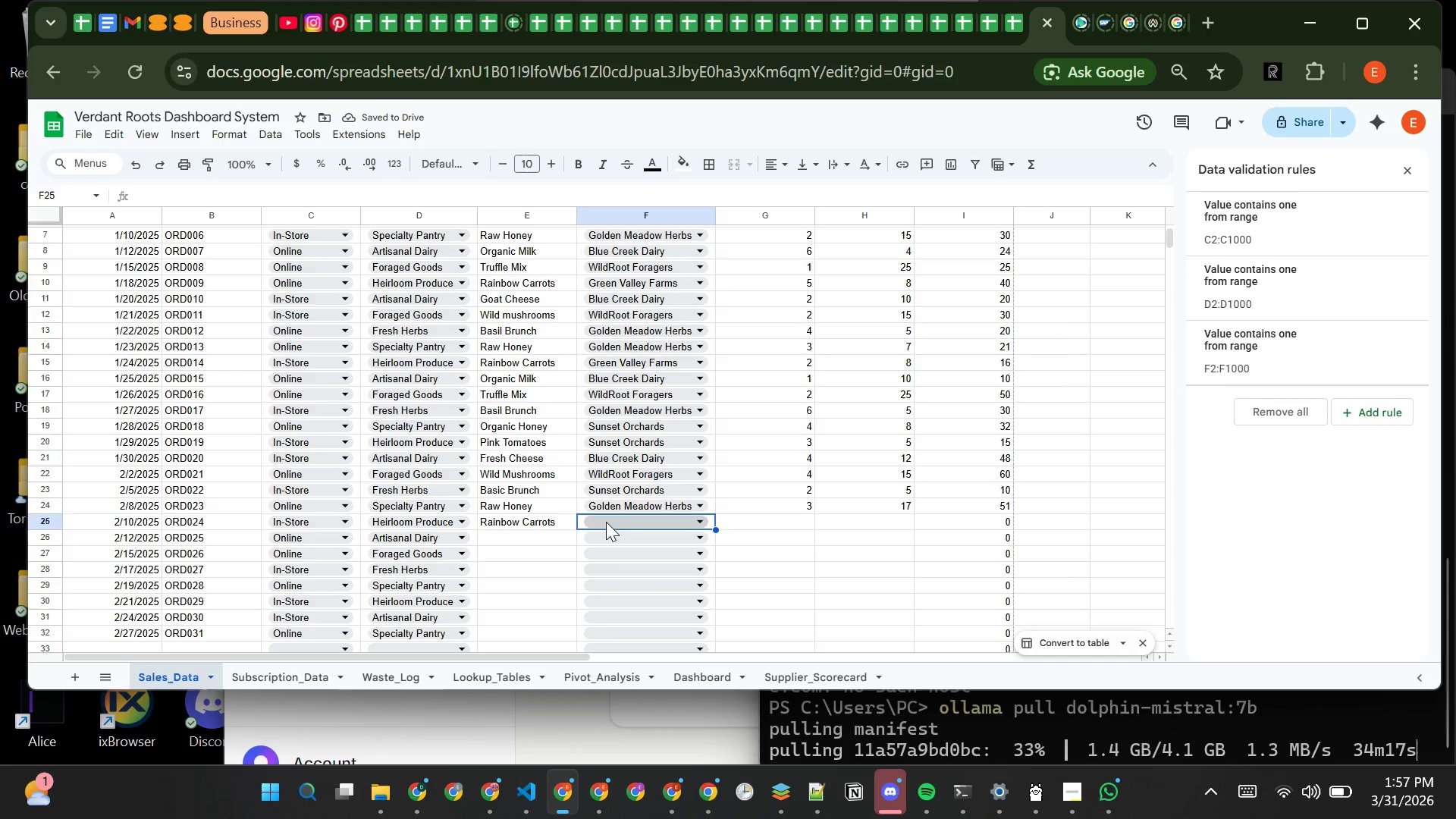 
left_click([606, 522])
 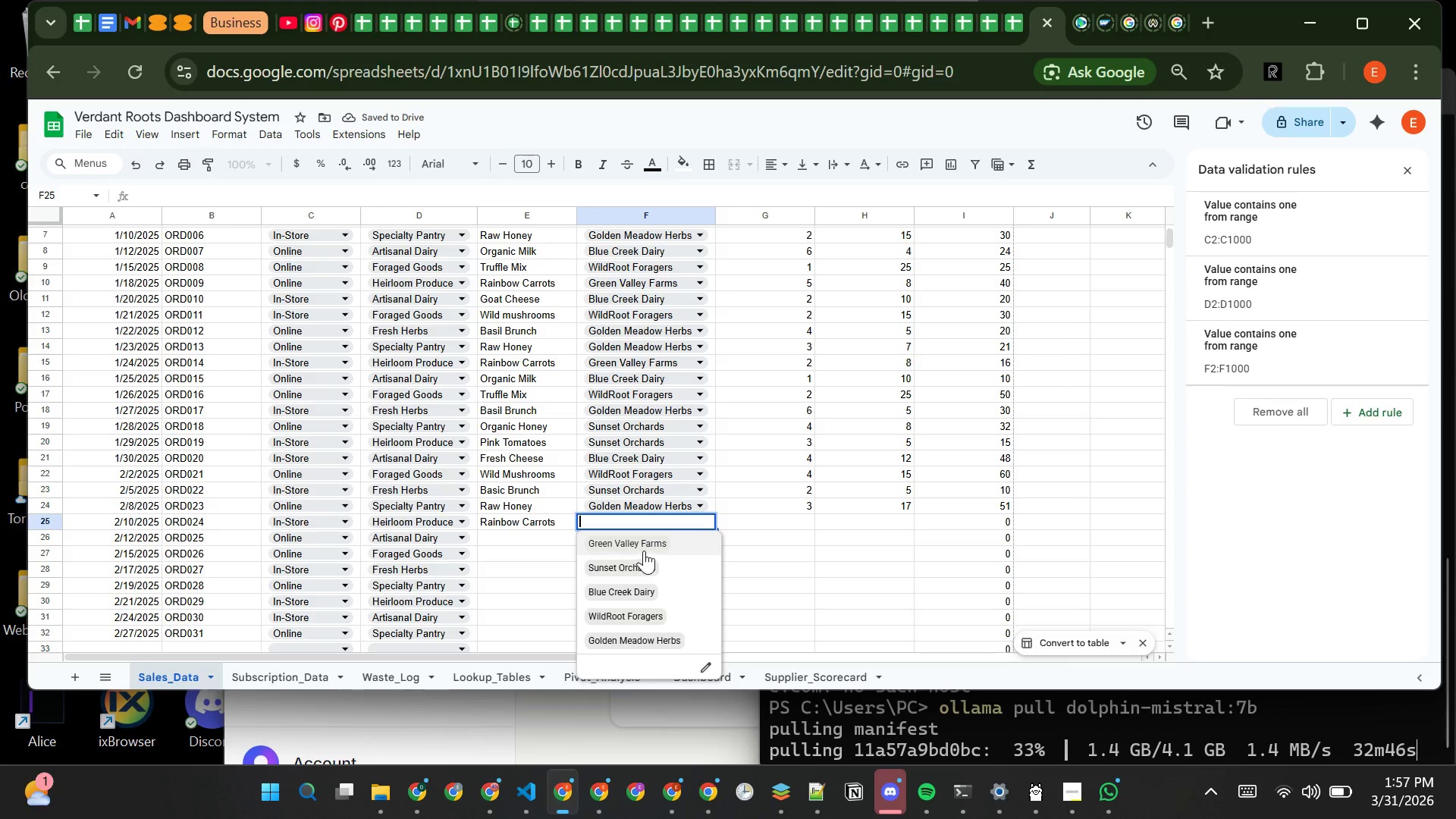 
left_click([646, 547])
 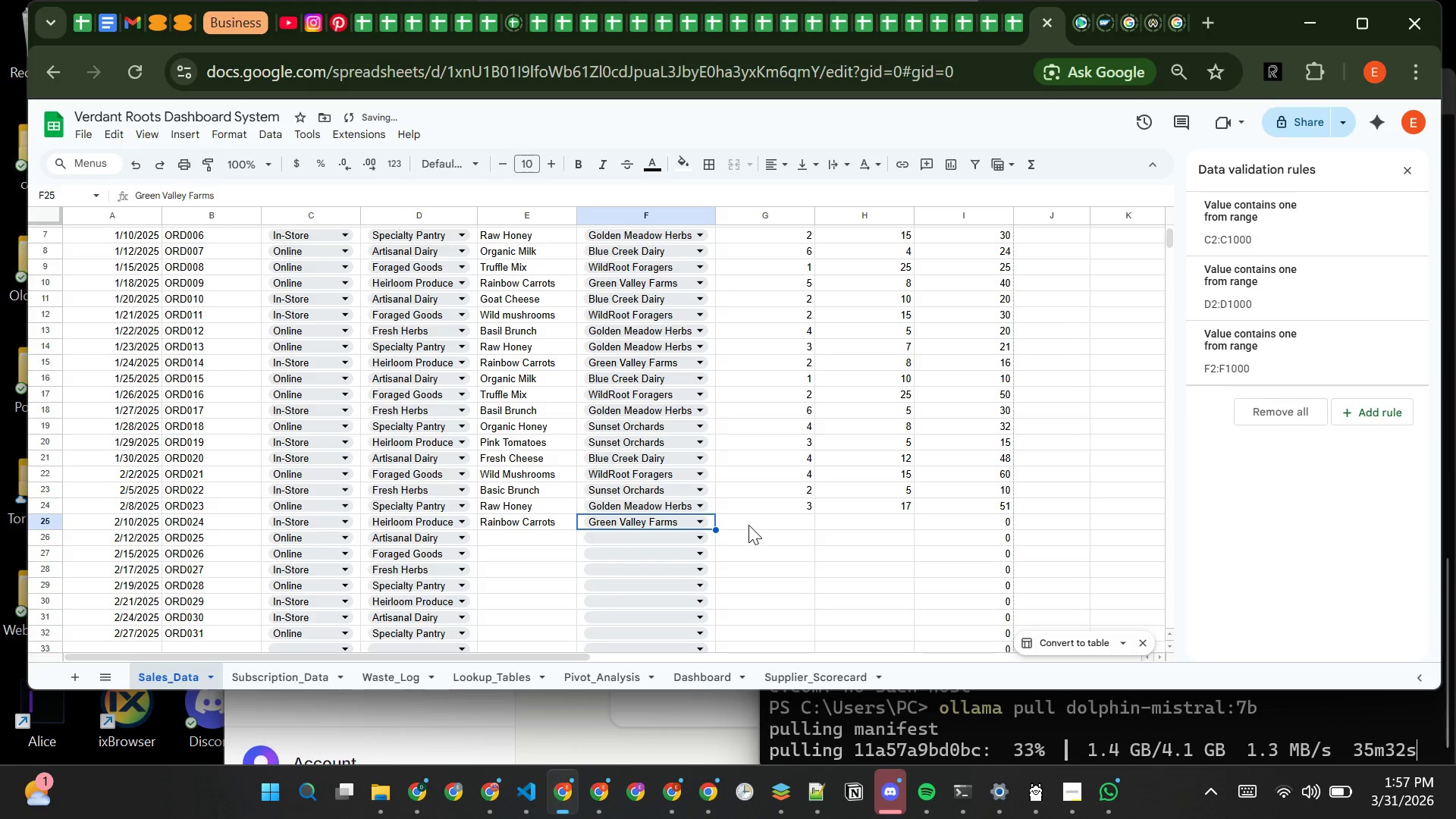 
key(CapsLock)
 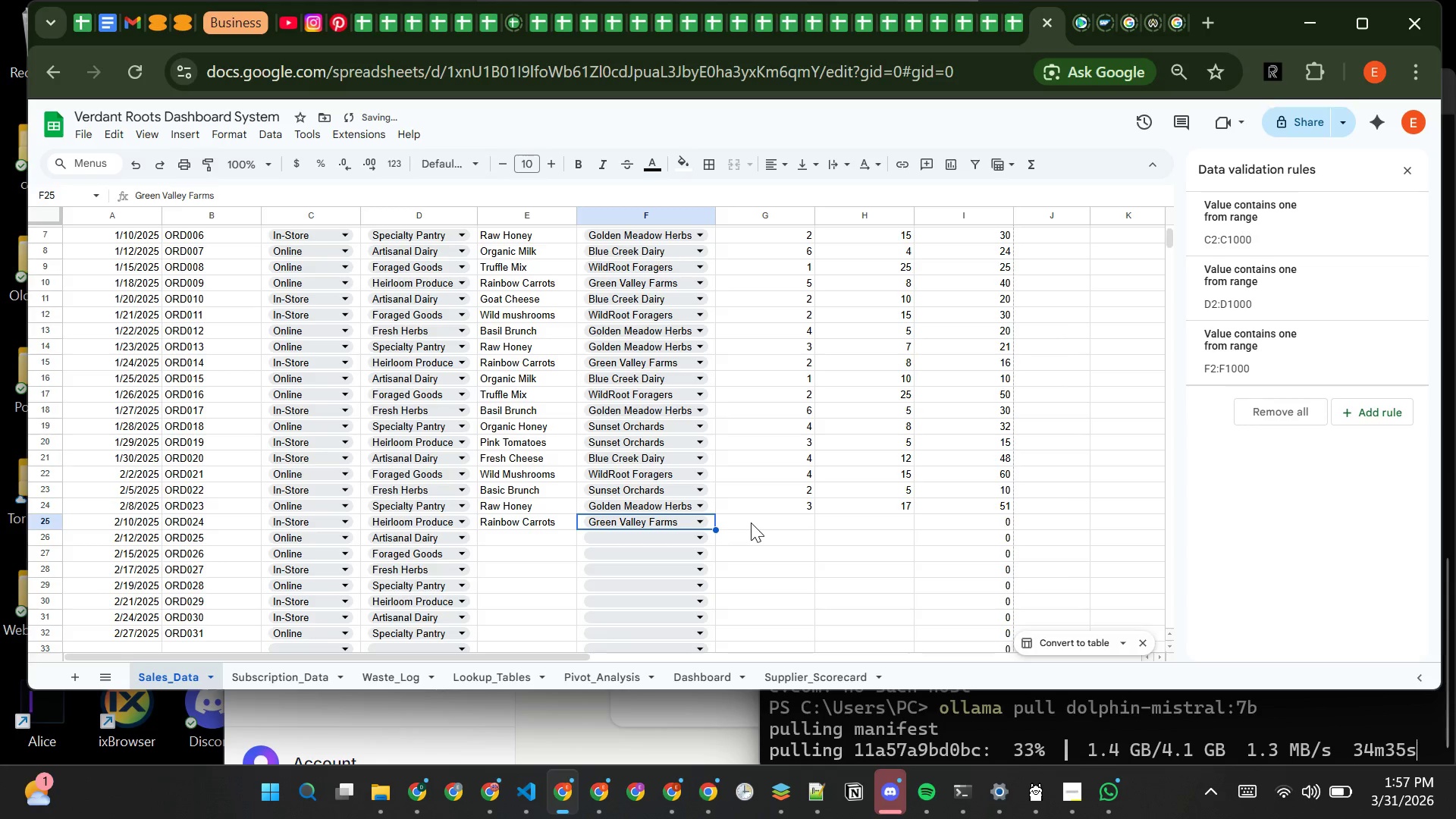 
left_click([751, 522])
 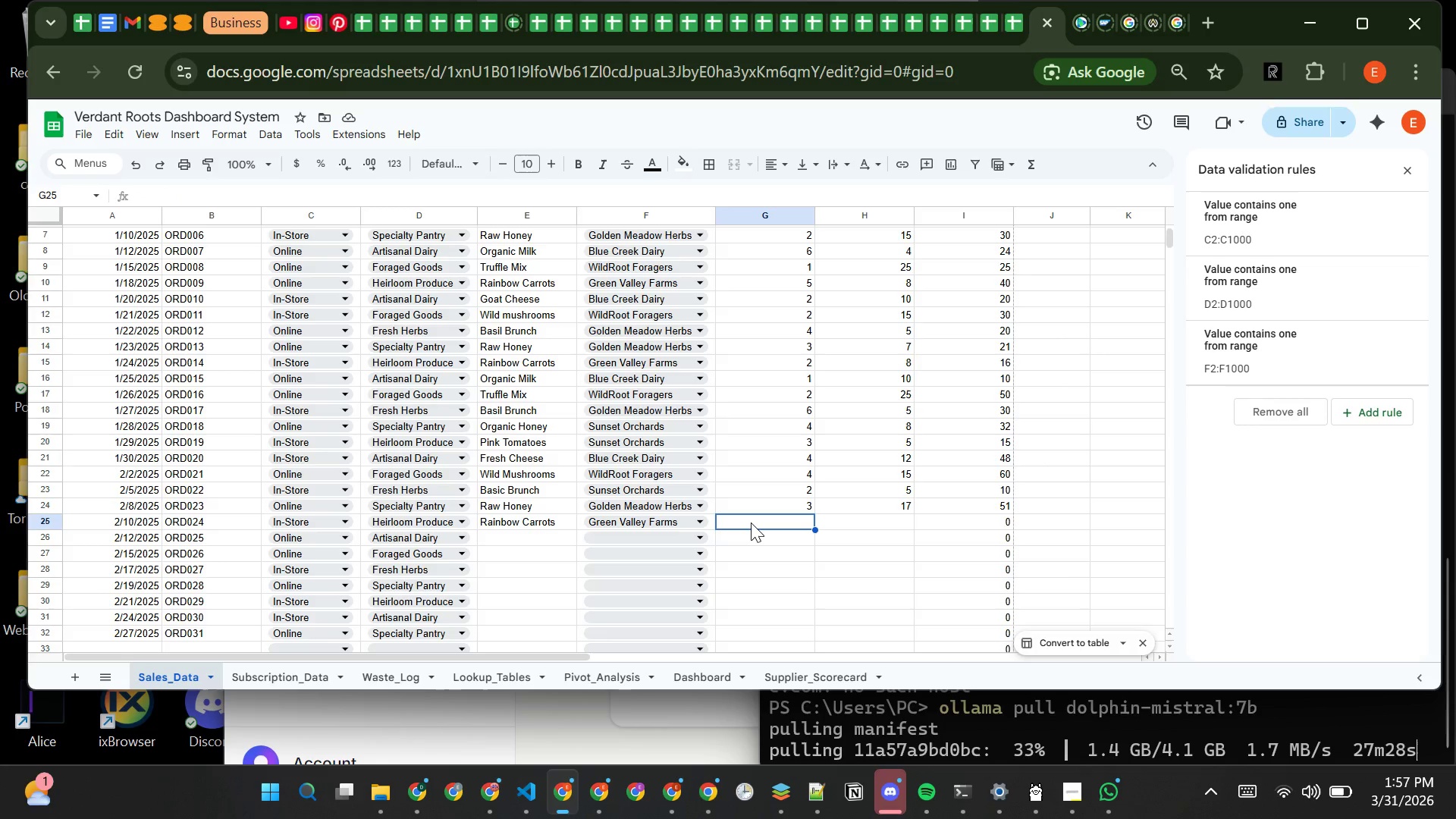 
key(3)
 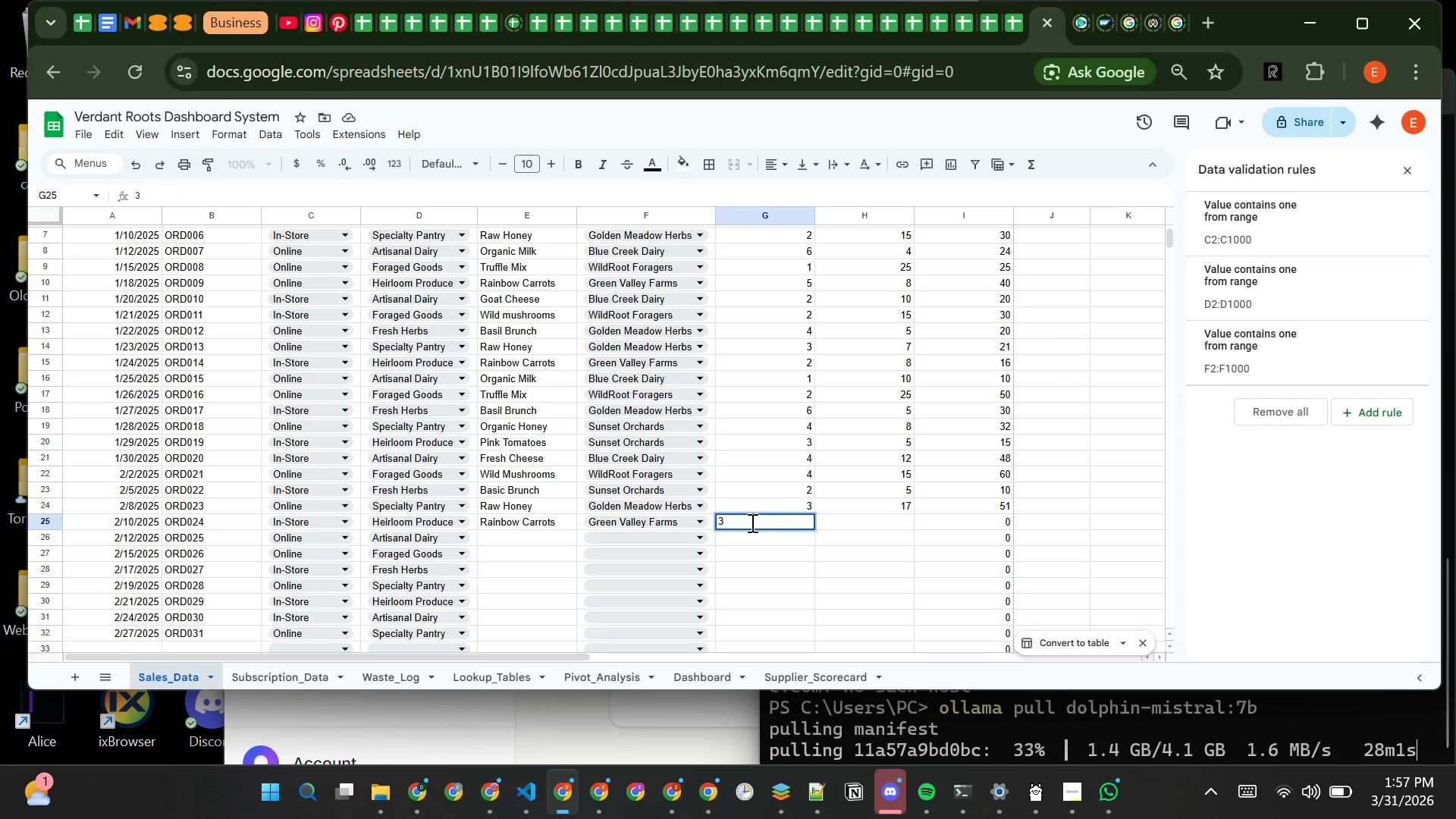 
key(CapsLock)
 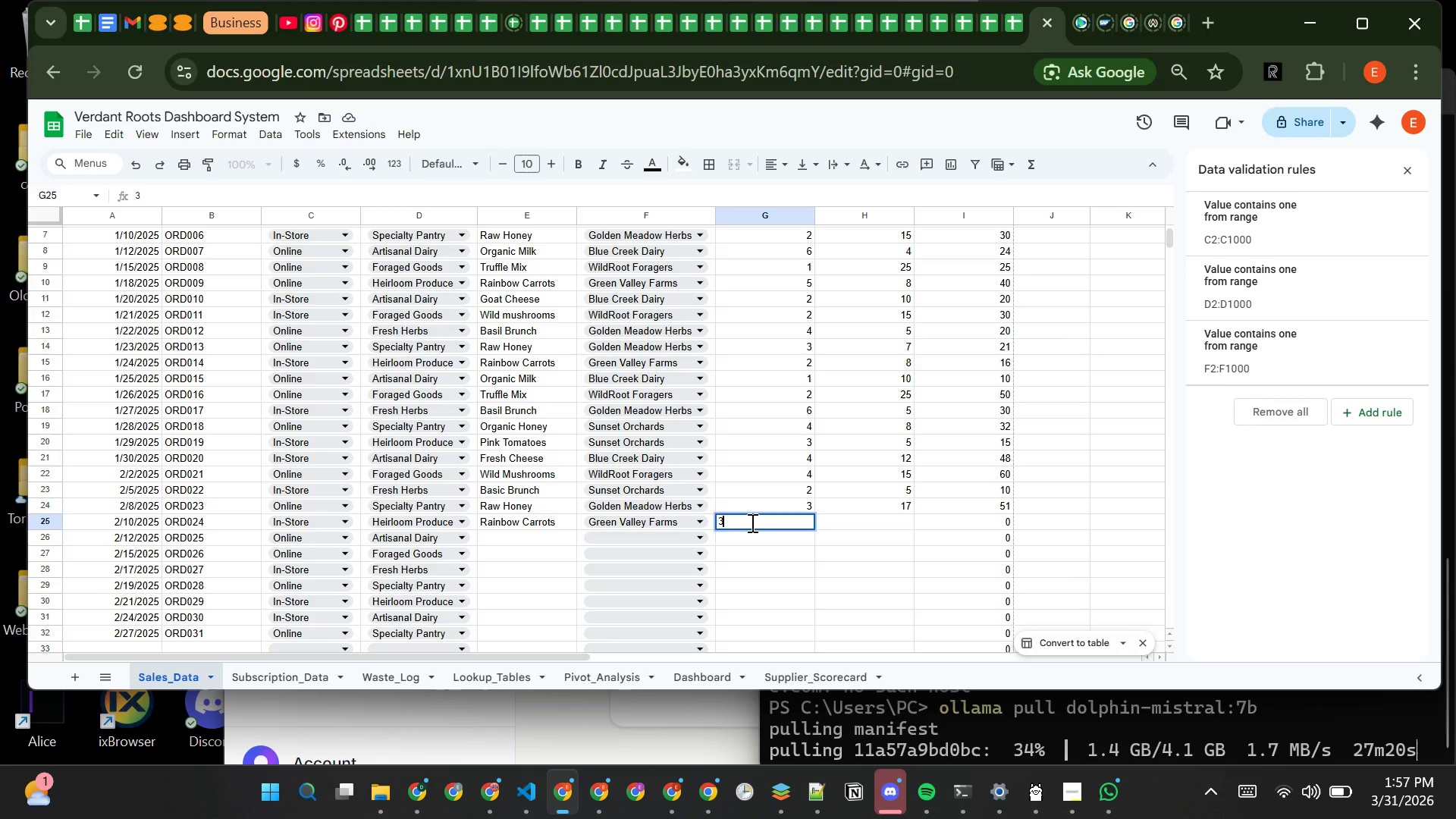 
key(9)
 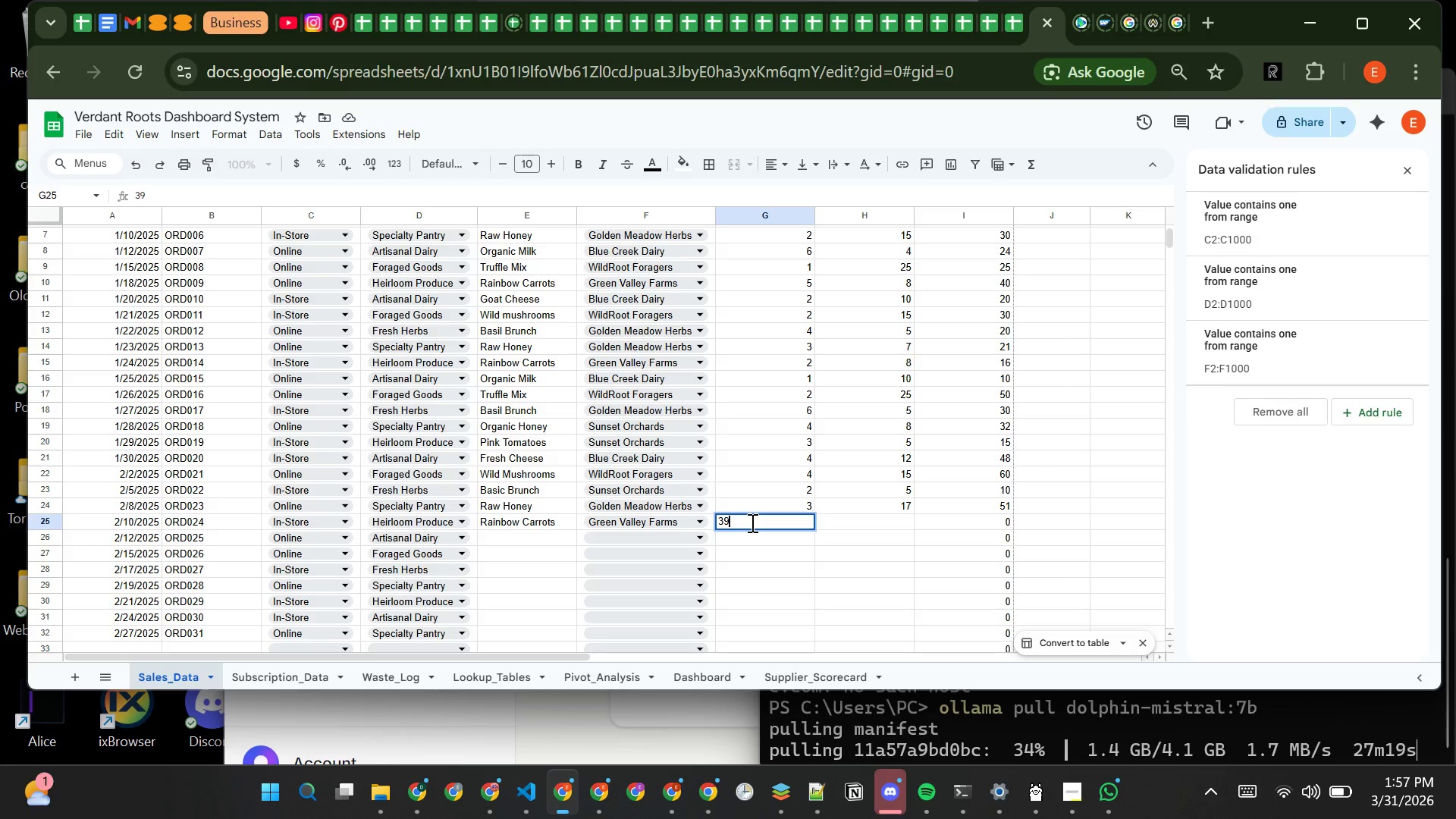 
key(CapsLock)
 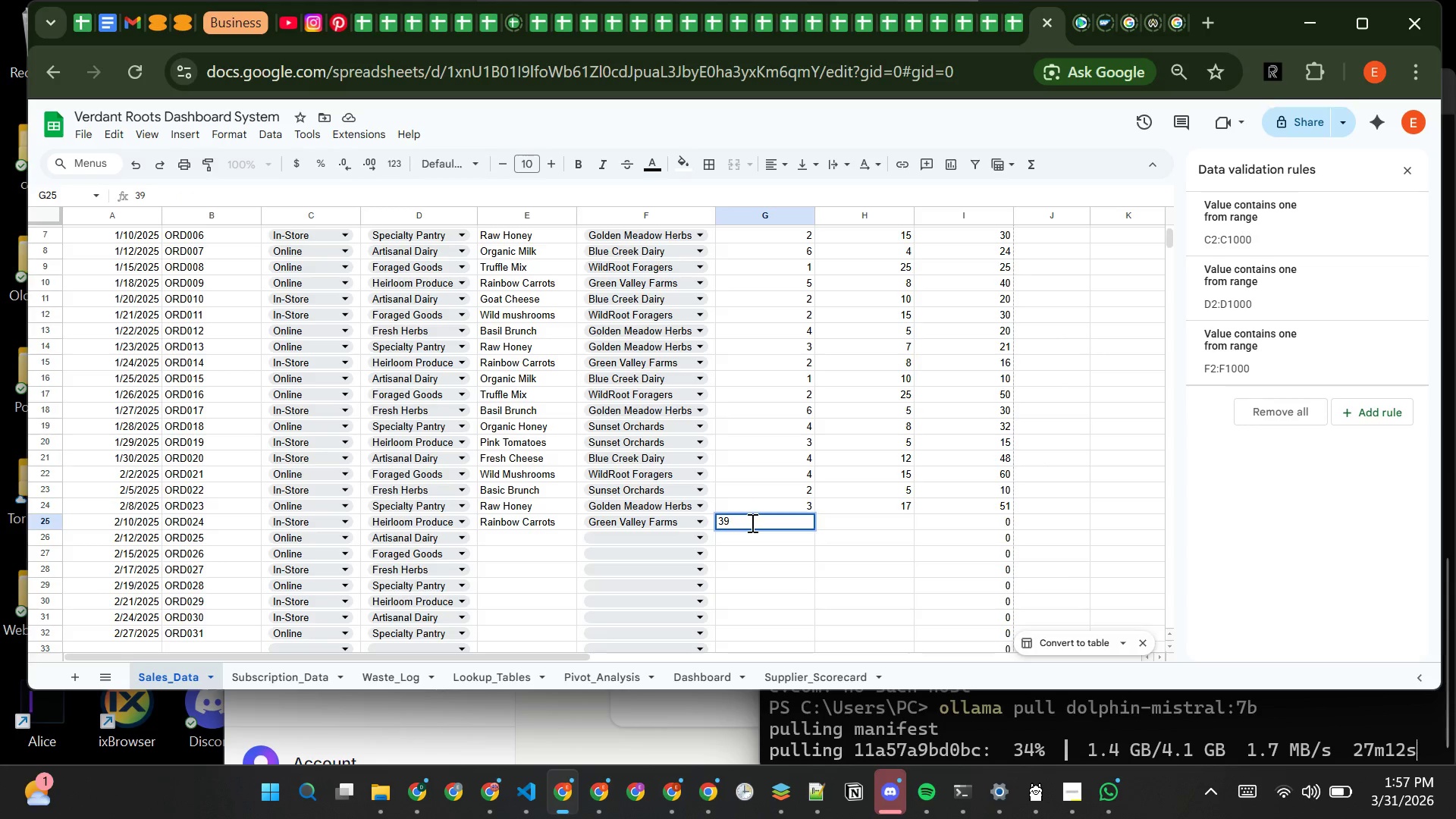 
key(Backspace)
 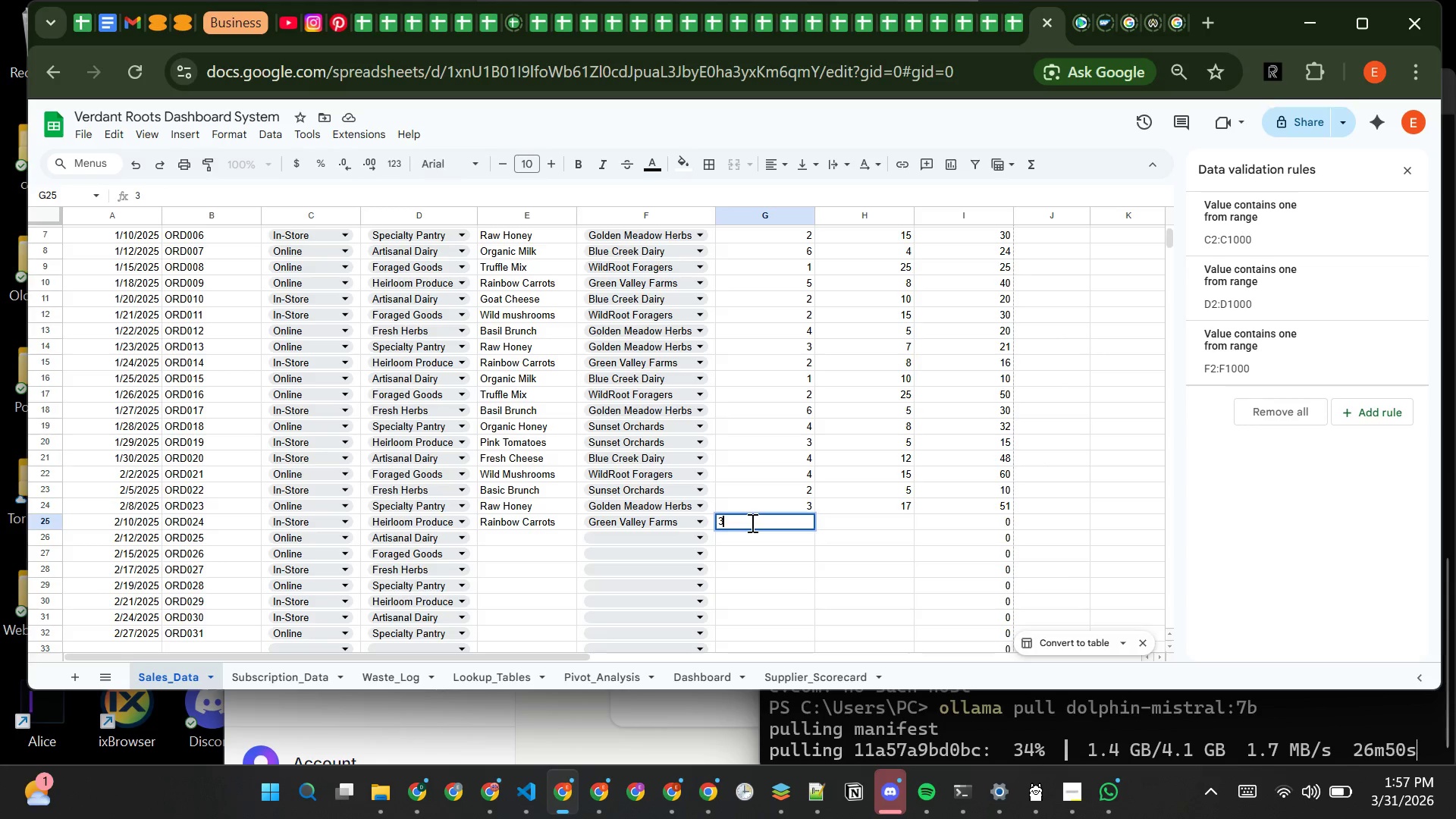 
key(CapsLock)
 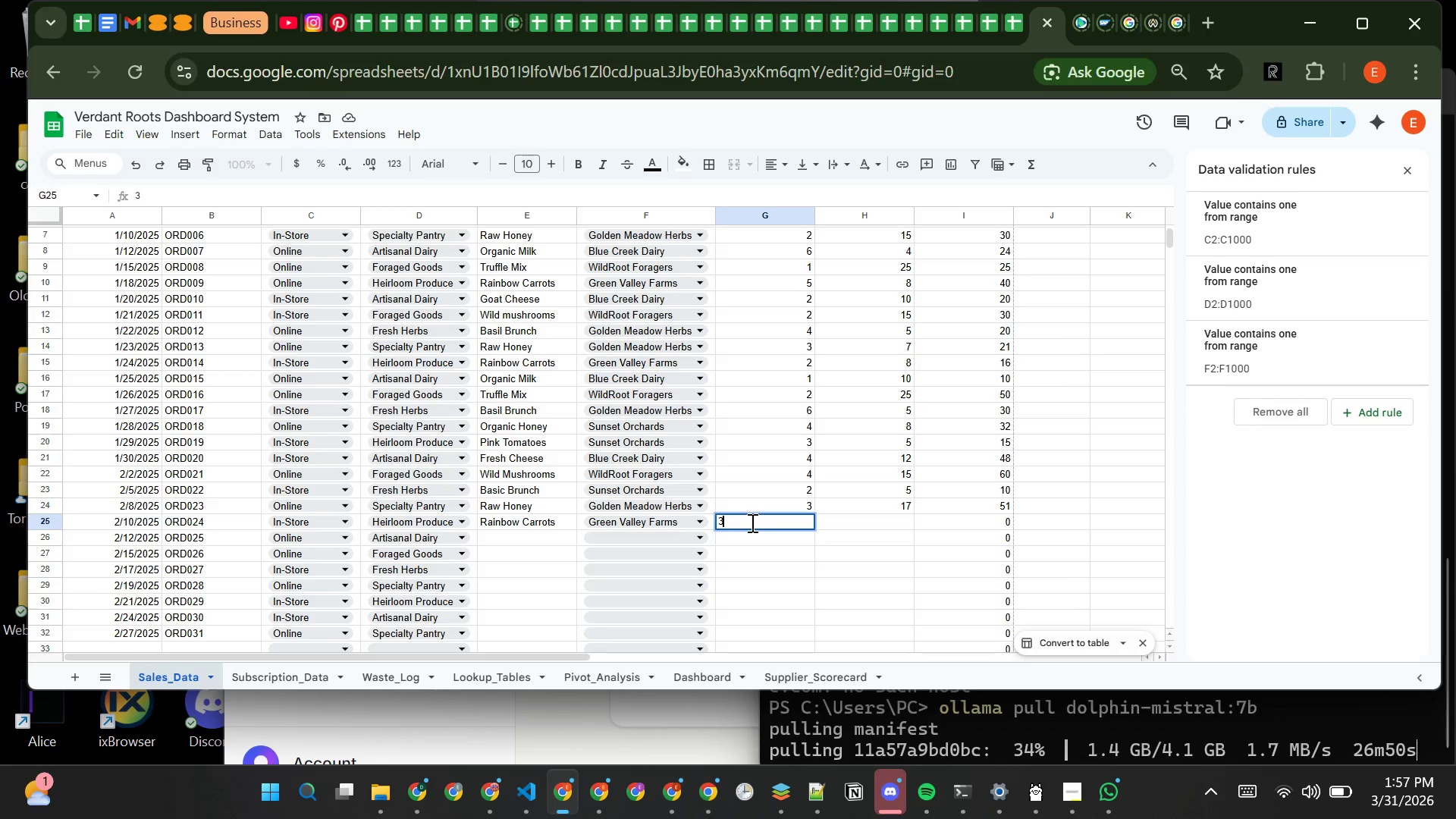 
key(Tab)
 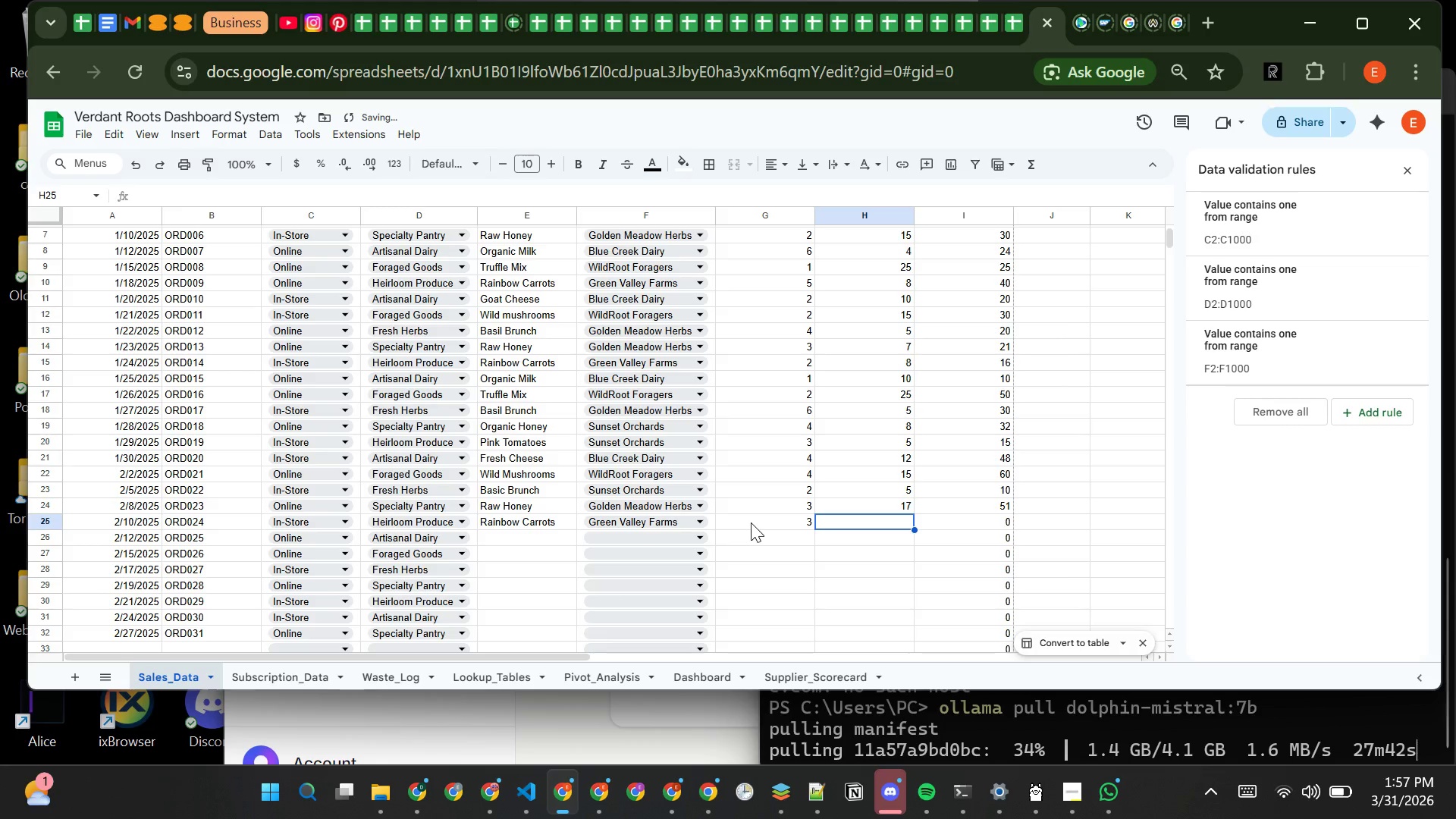 
key(9)
 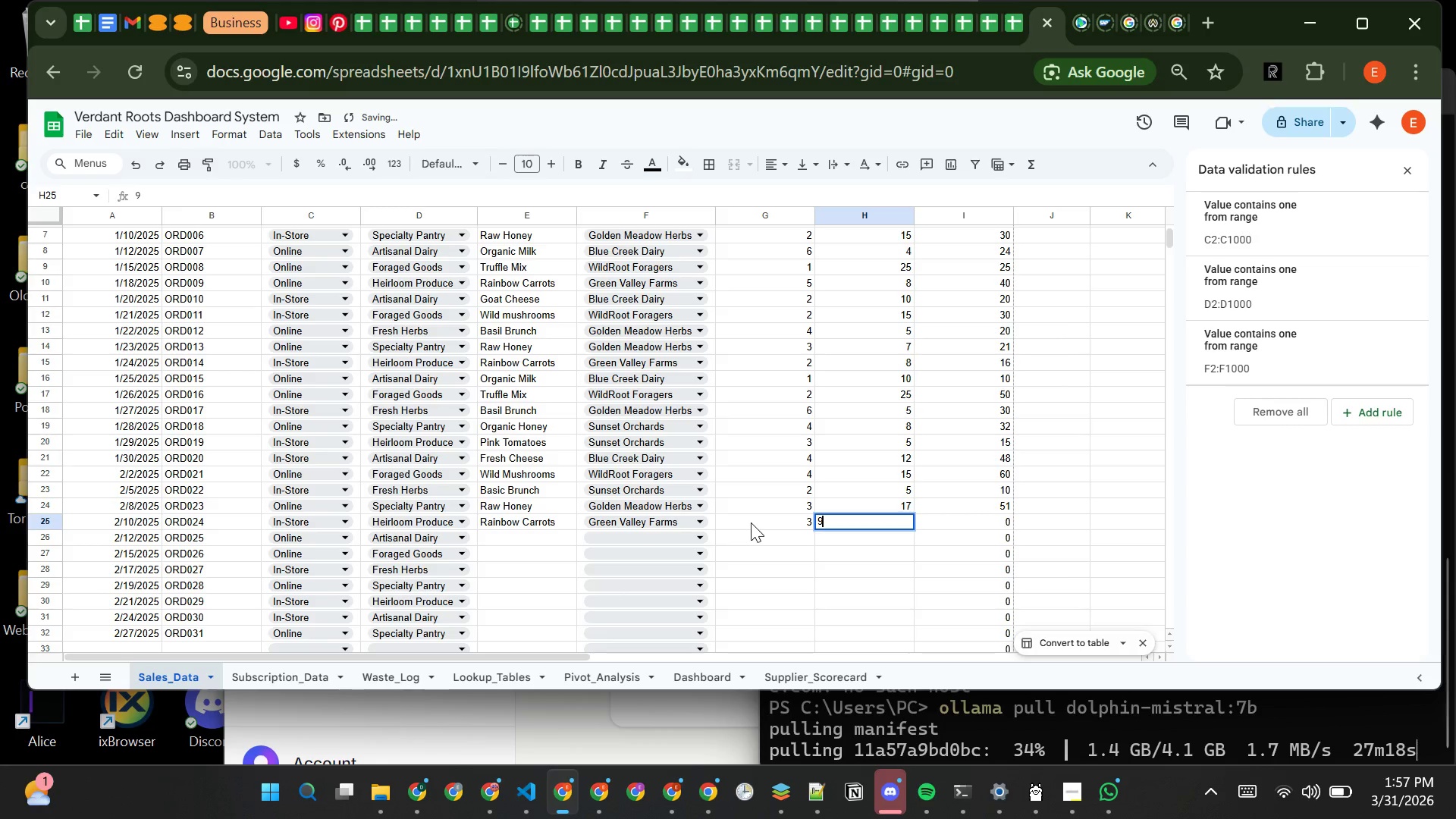 
key(Tab)
 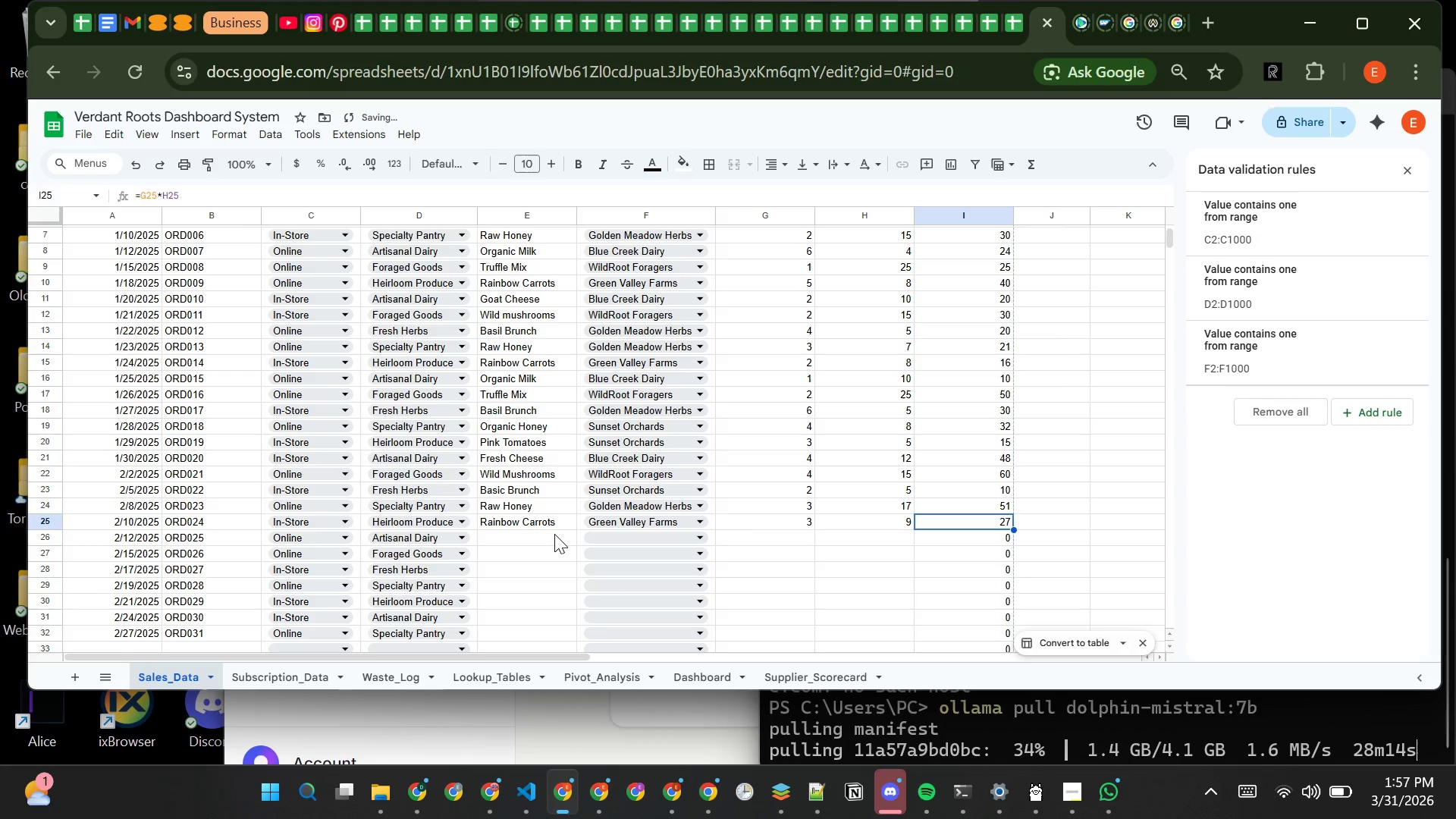 
left_click([548, 534])
 